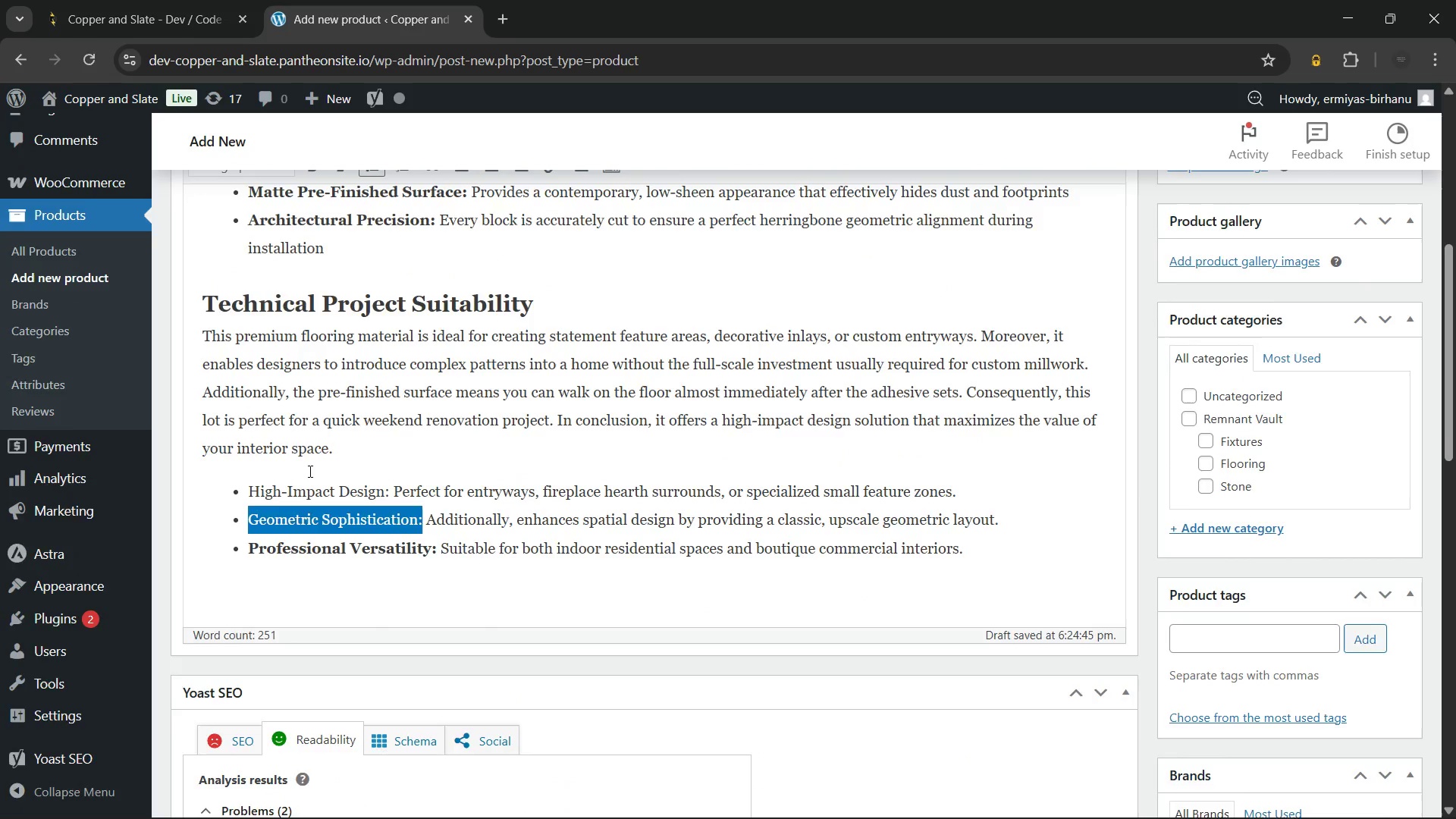 
scroll: coordinate [309, 471], scroll_direction: up, amount: 2.0
 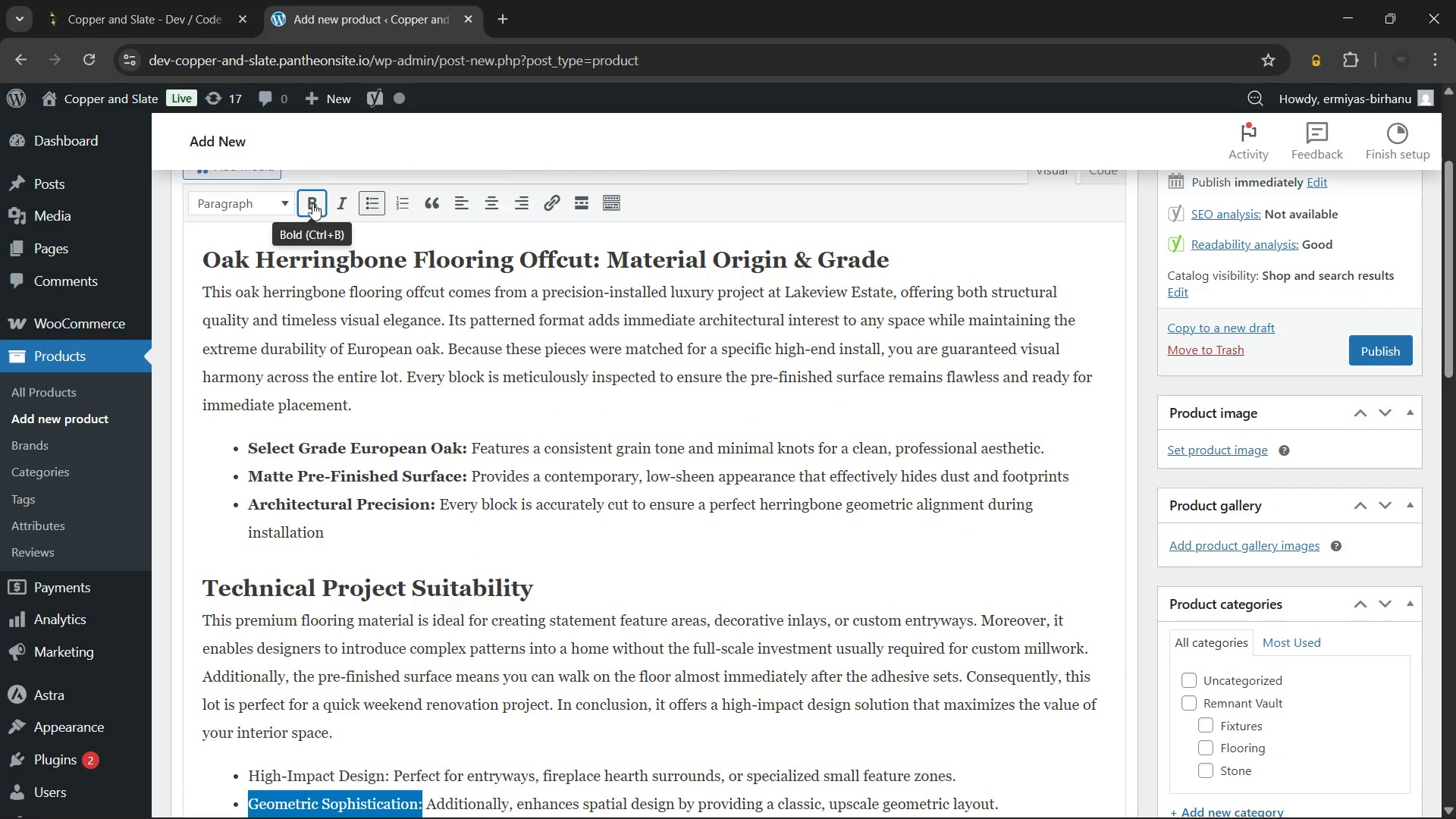 
left_click([312, 200])
 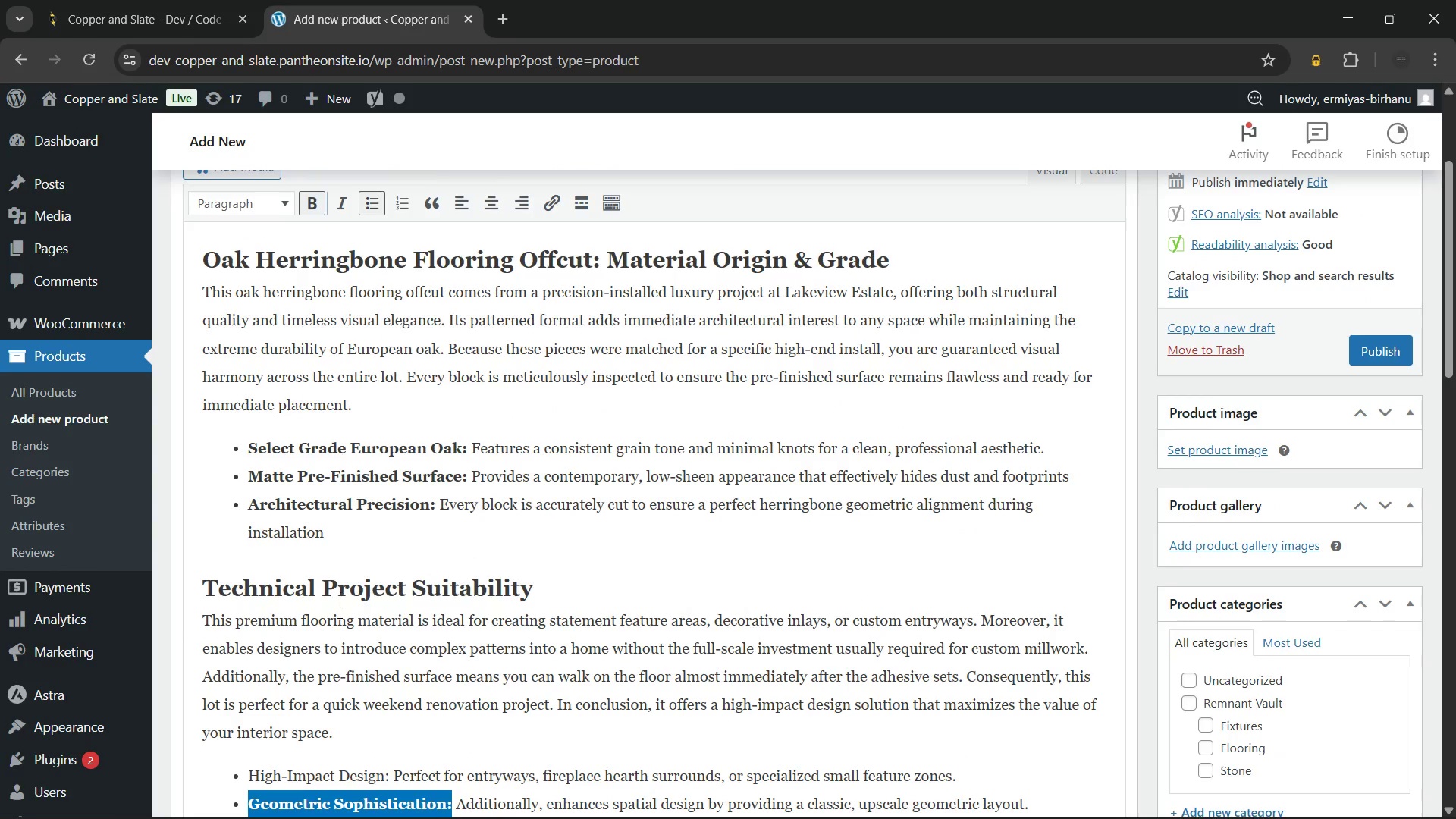 
scroll: coordinate [338, 613], scroll_direction: down, amount: 1.0
 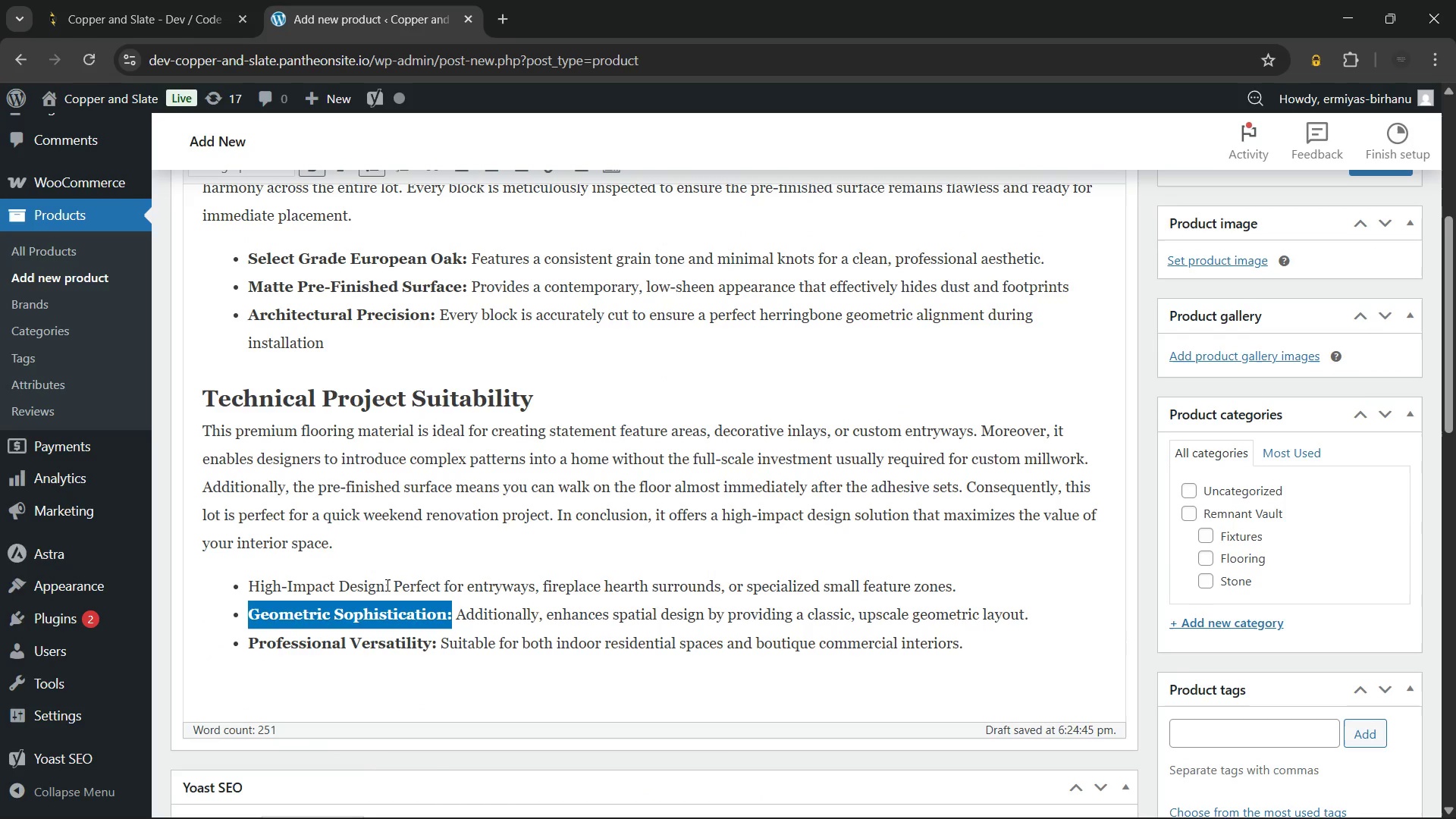 
left_click_drag(start_coordinate=[390, 585], to_coordinate=[247, 585])
 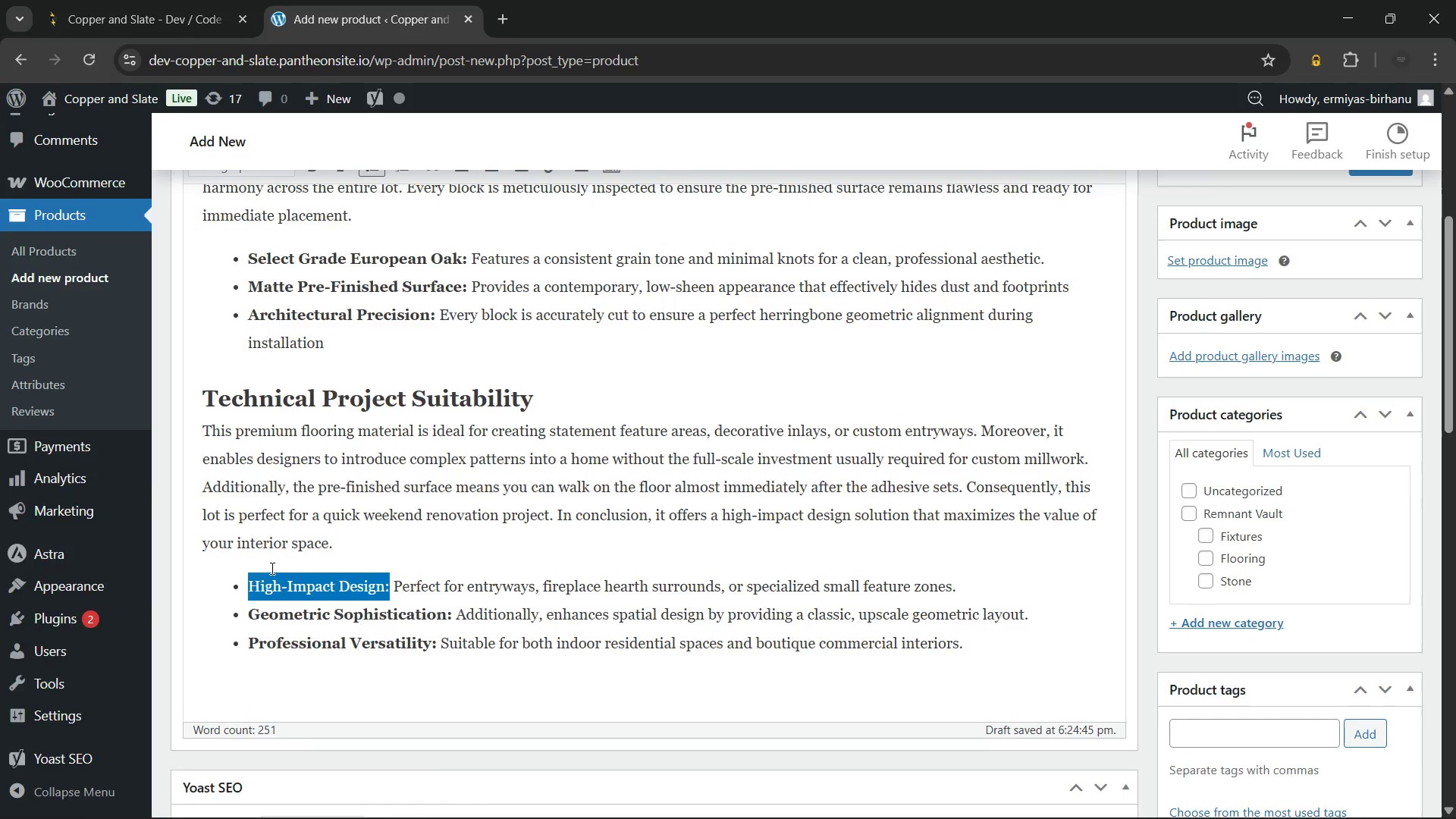 
scroll: coordinate [271, 568], scroll_direction: up, amount: 2.0
 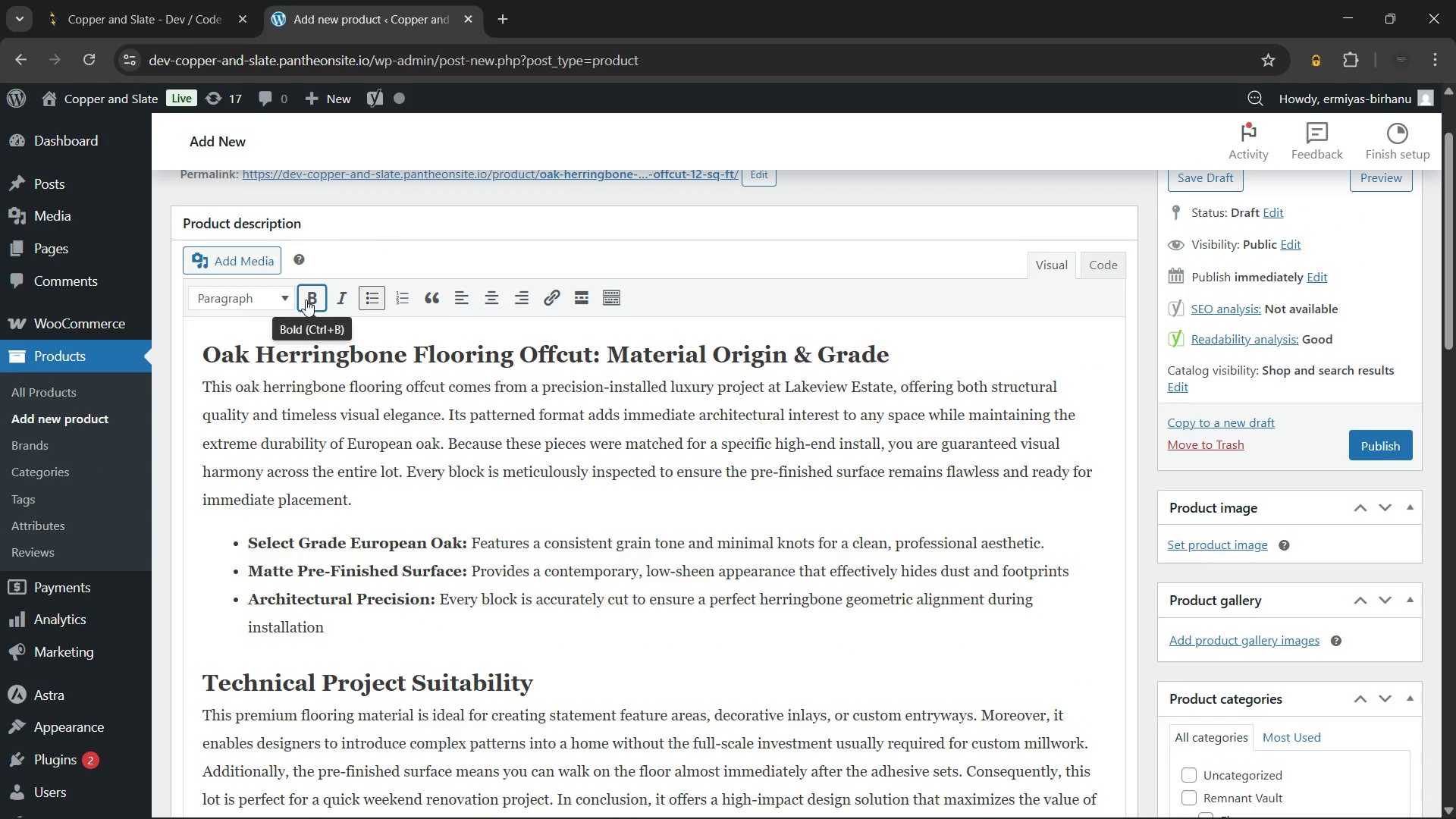 
left_click([309, 300])
 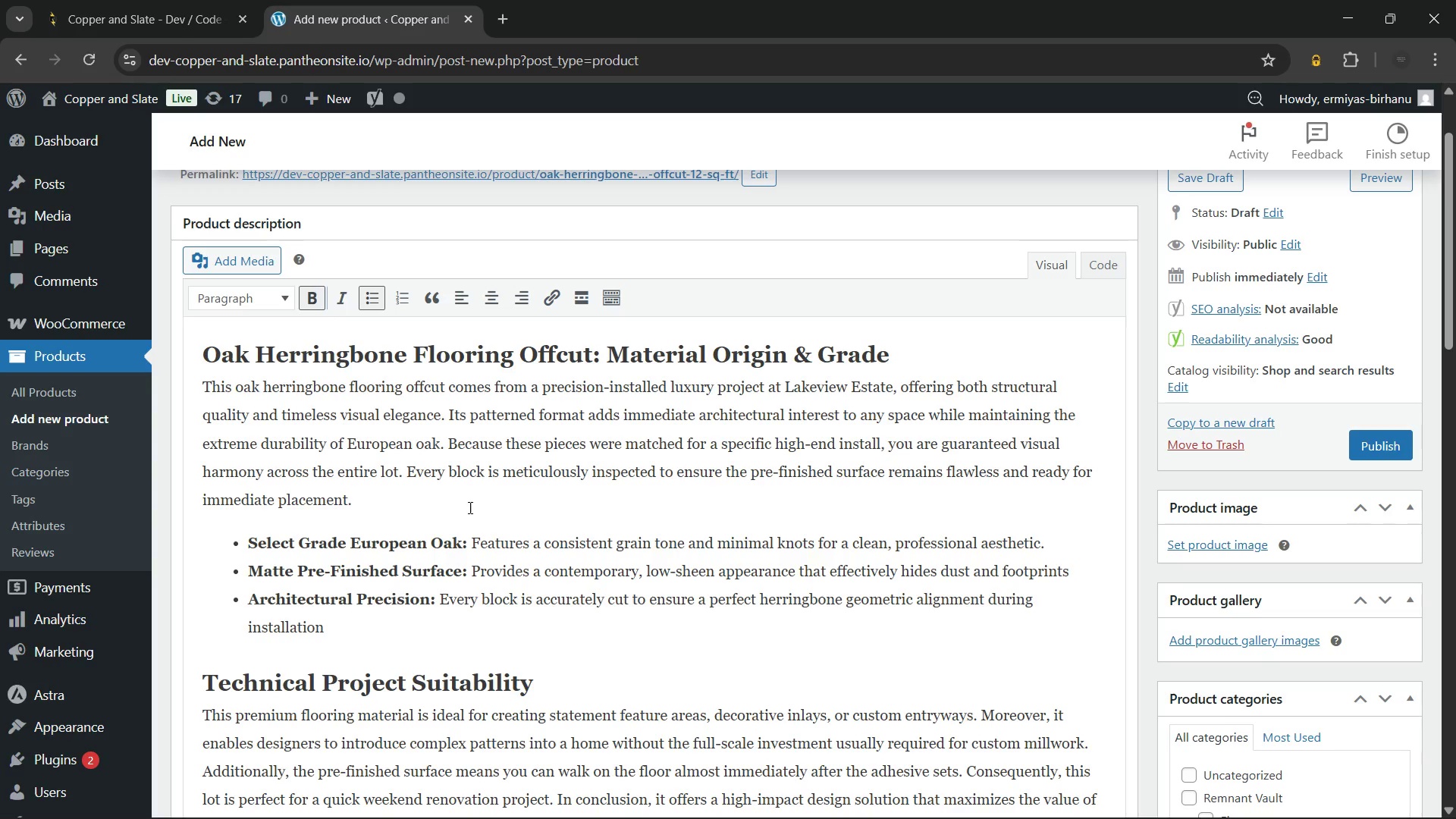 
left_click([469, 507])
 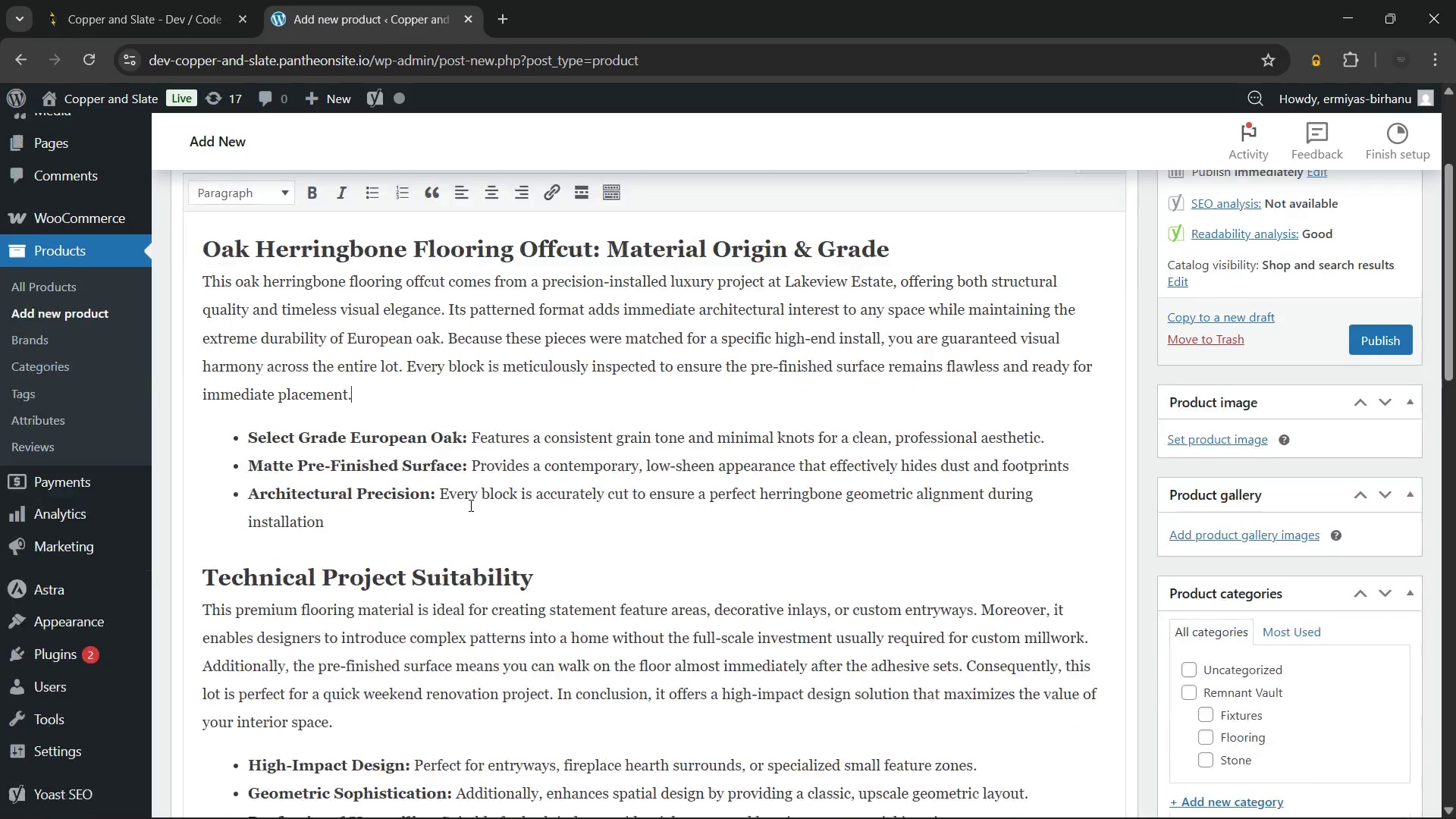 
wait(28.44)
 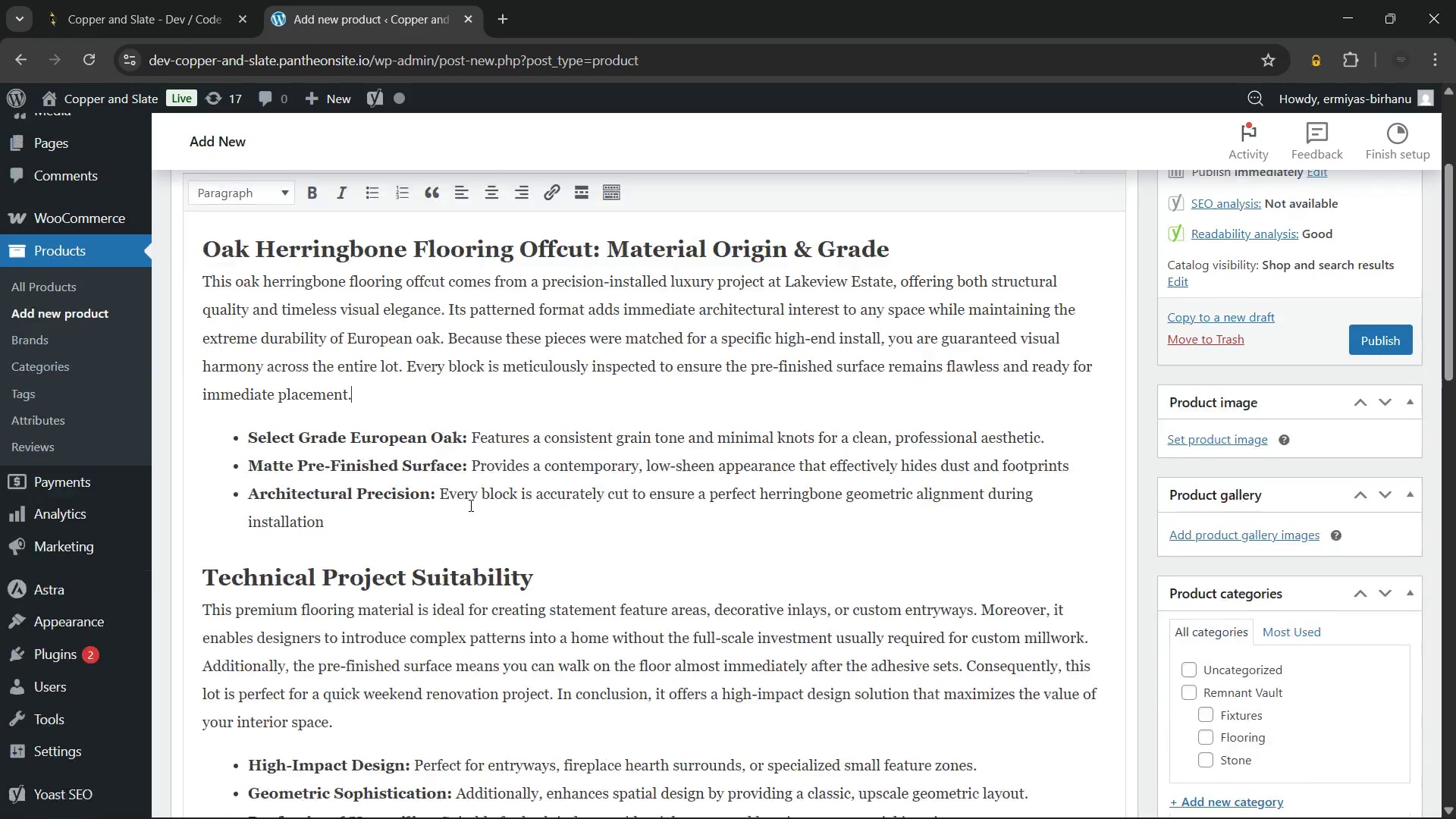 
left_click_drag(start_coordinate=[443, 460], to_coordinate=[235, 466])
 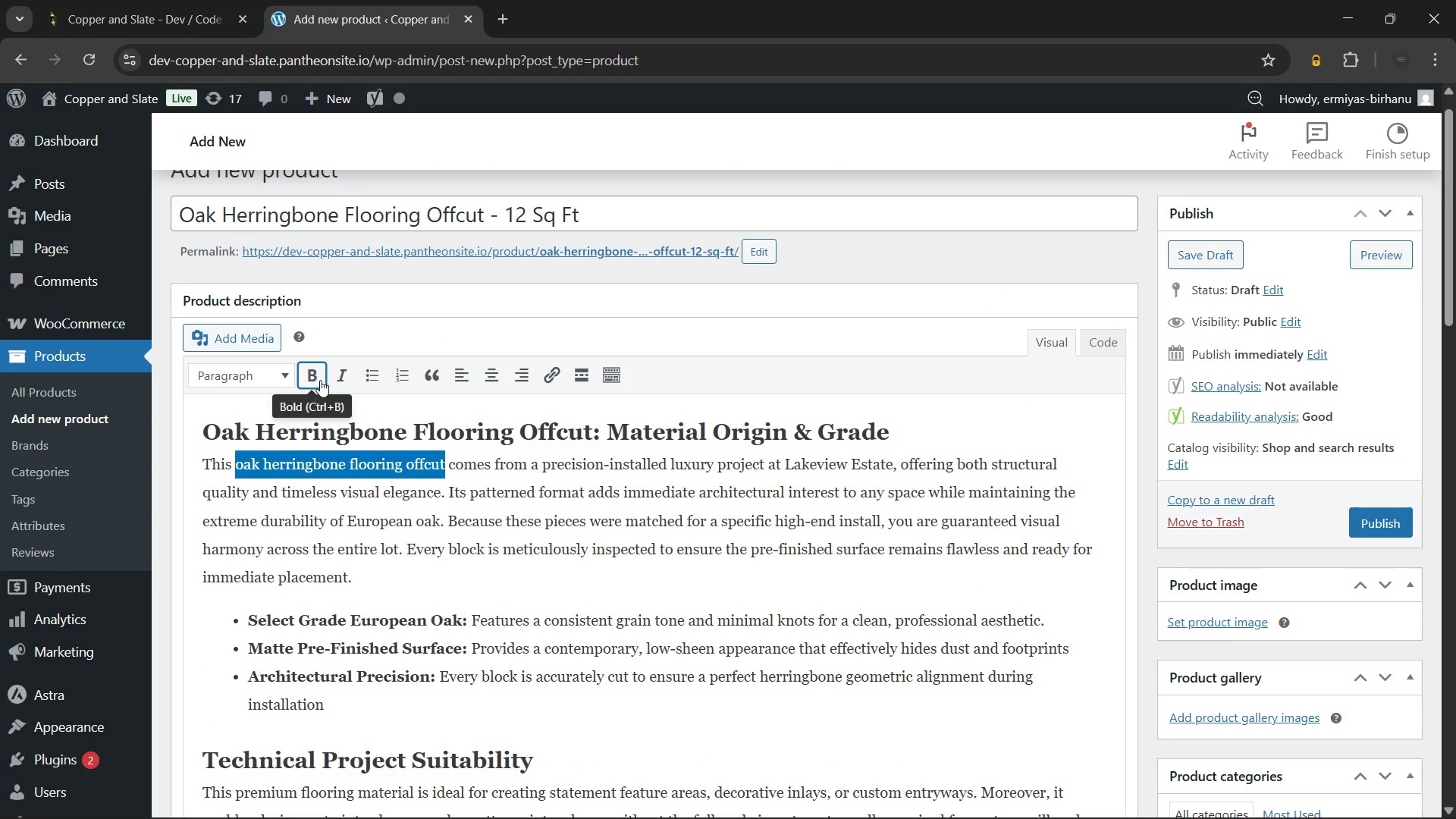 
left_click([320, 380])
 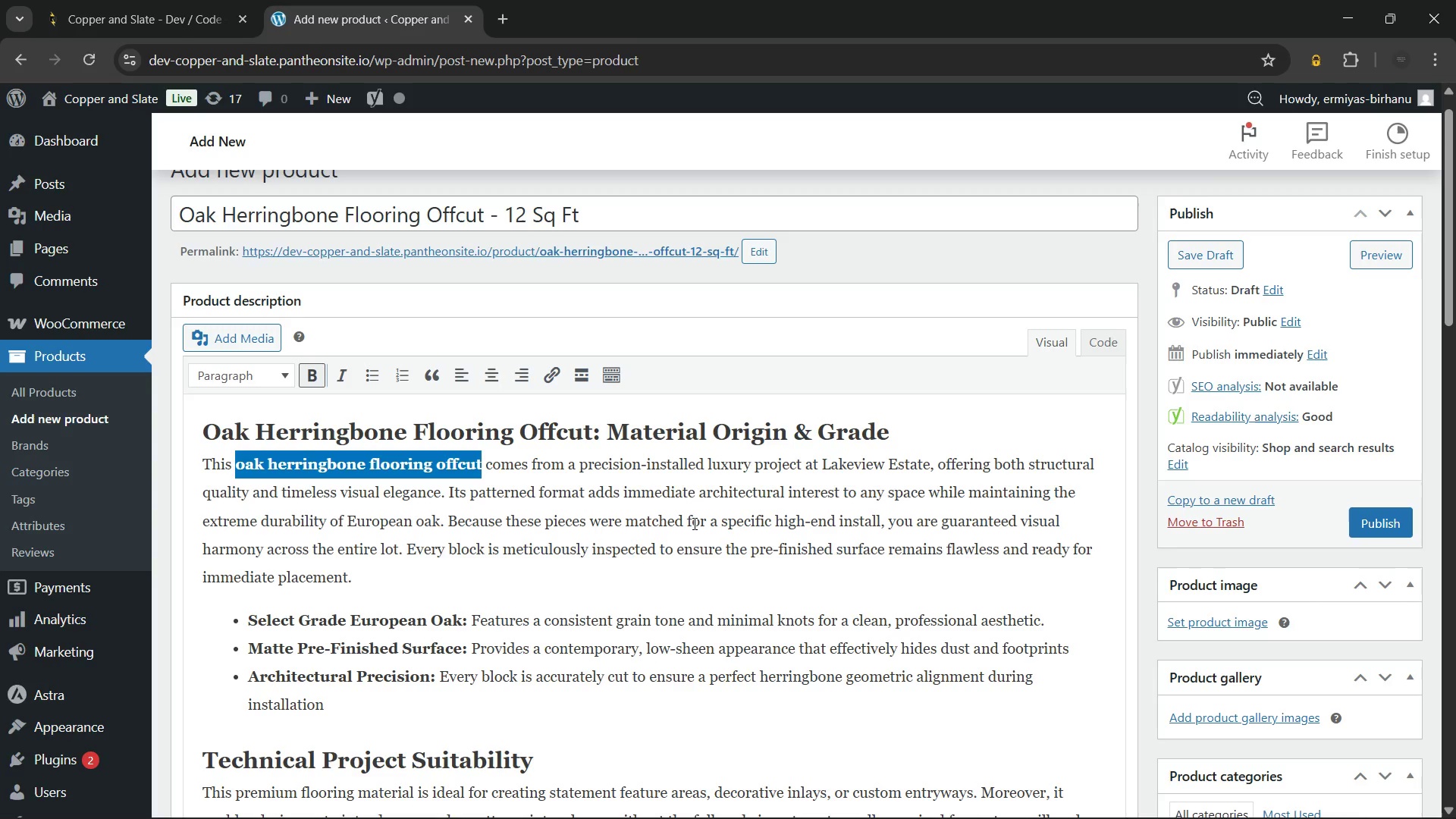 
left_click([693, 523])
 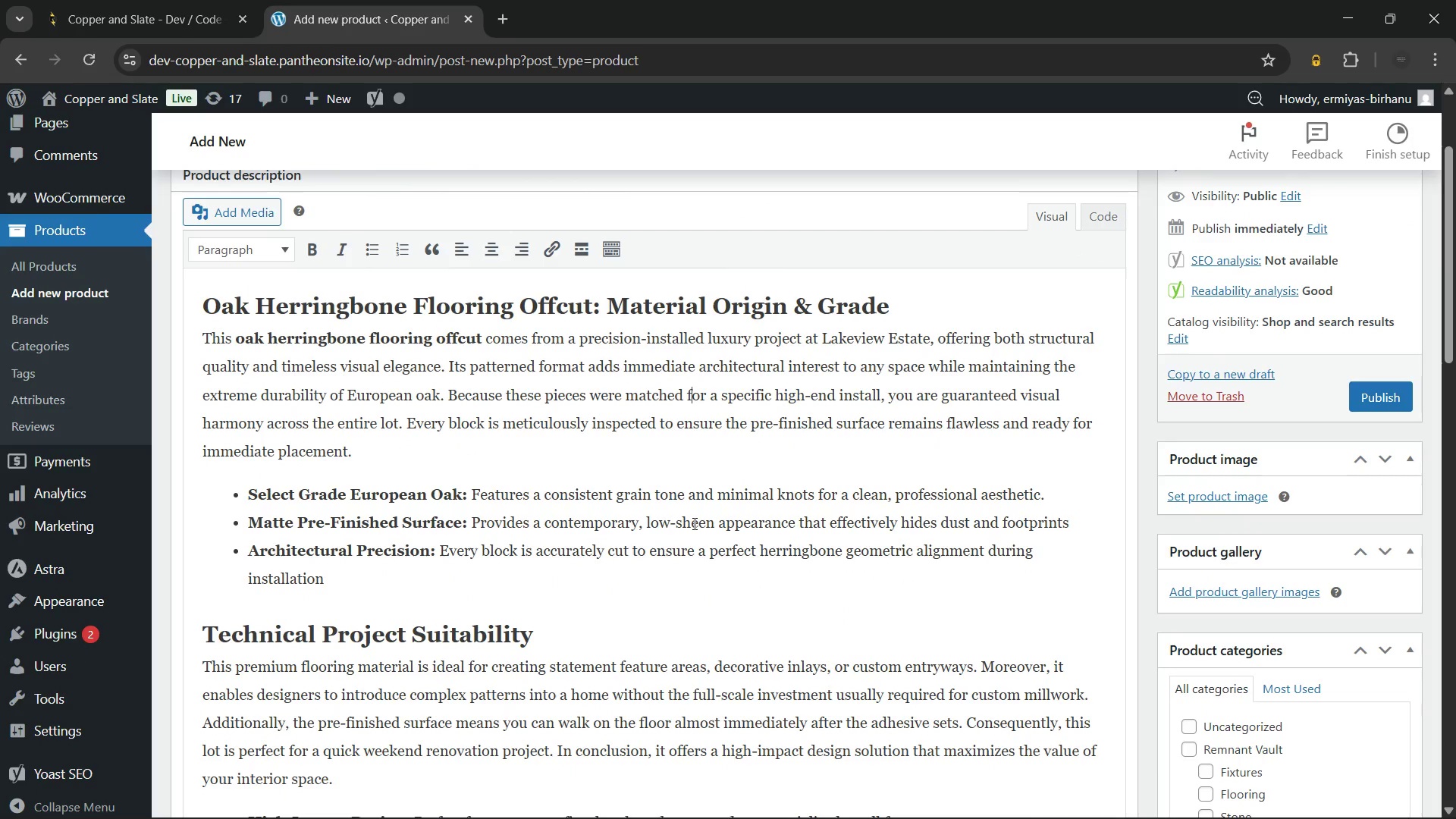 
wait(7.19)
 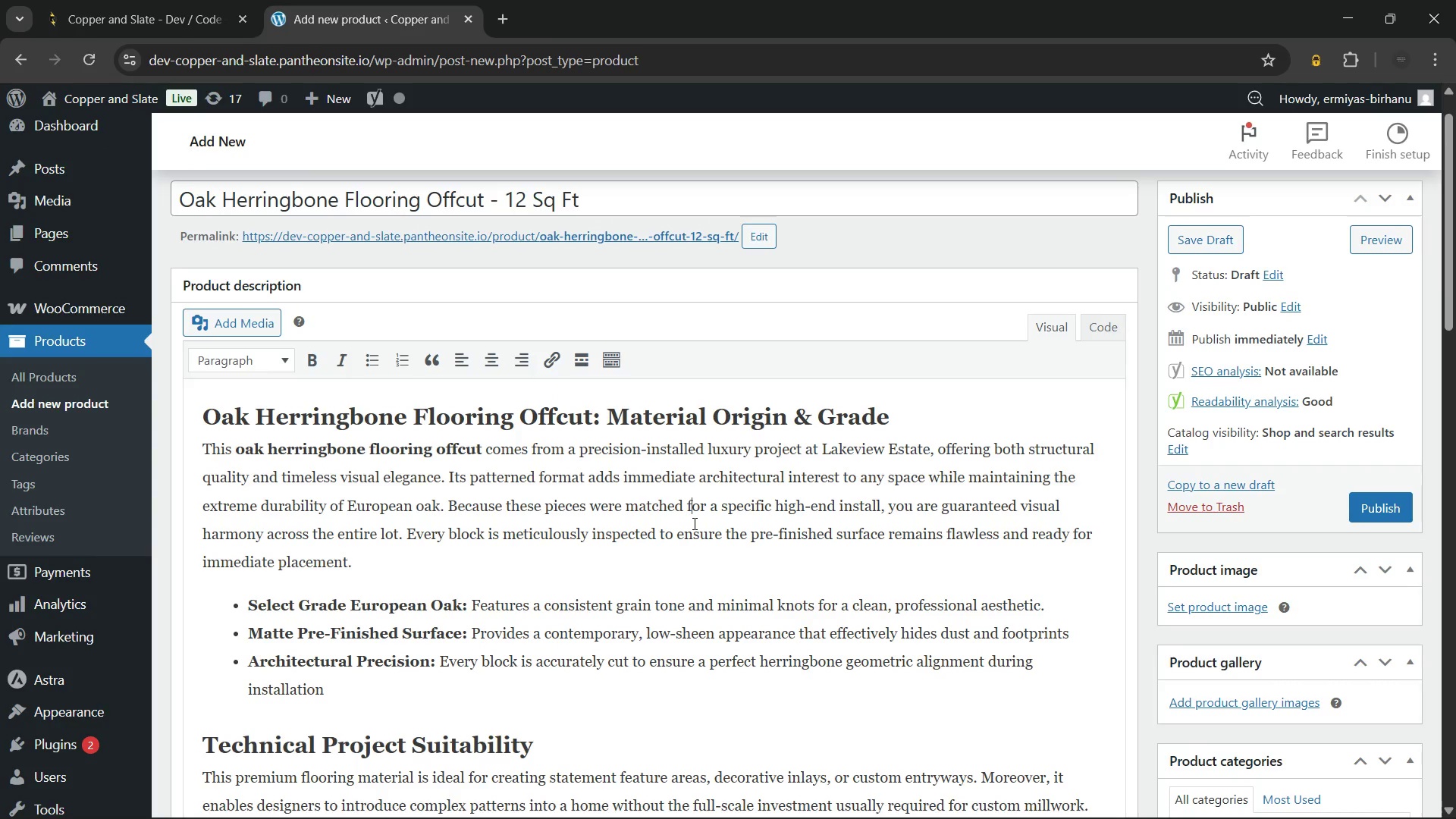 
left_click([1074, 523])
 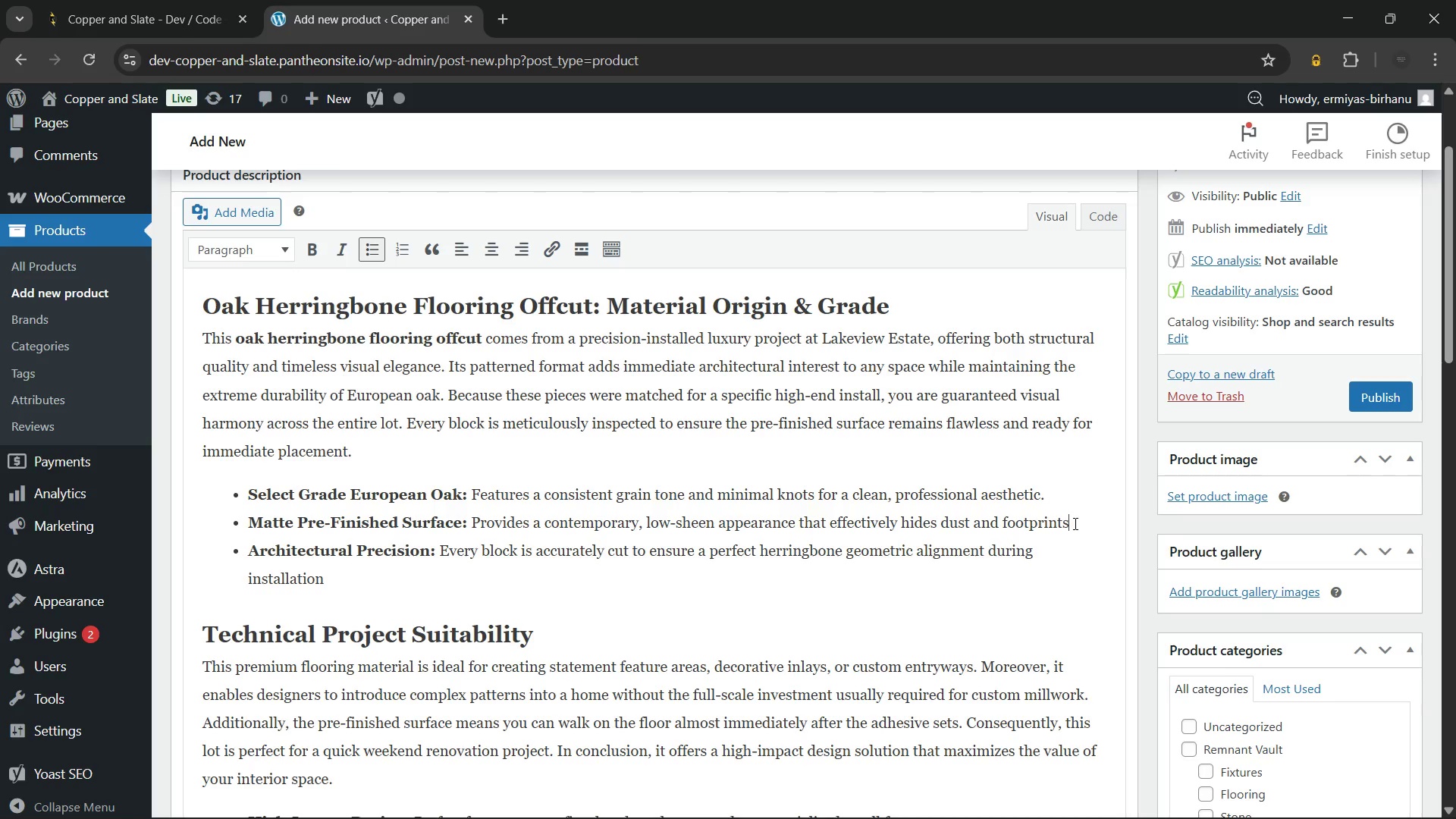 
wait(5.81)
 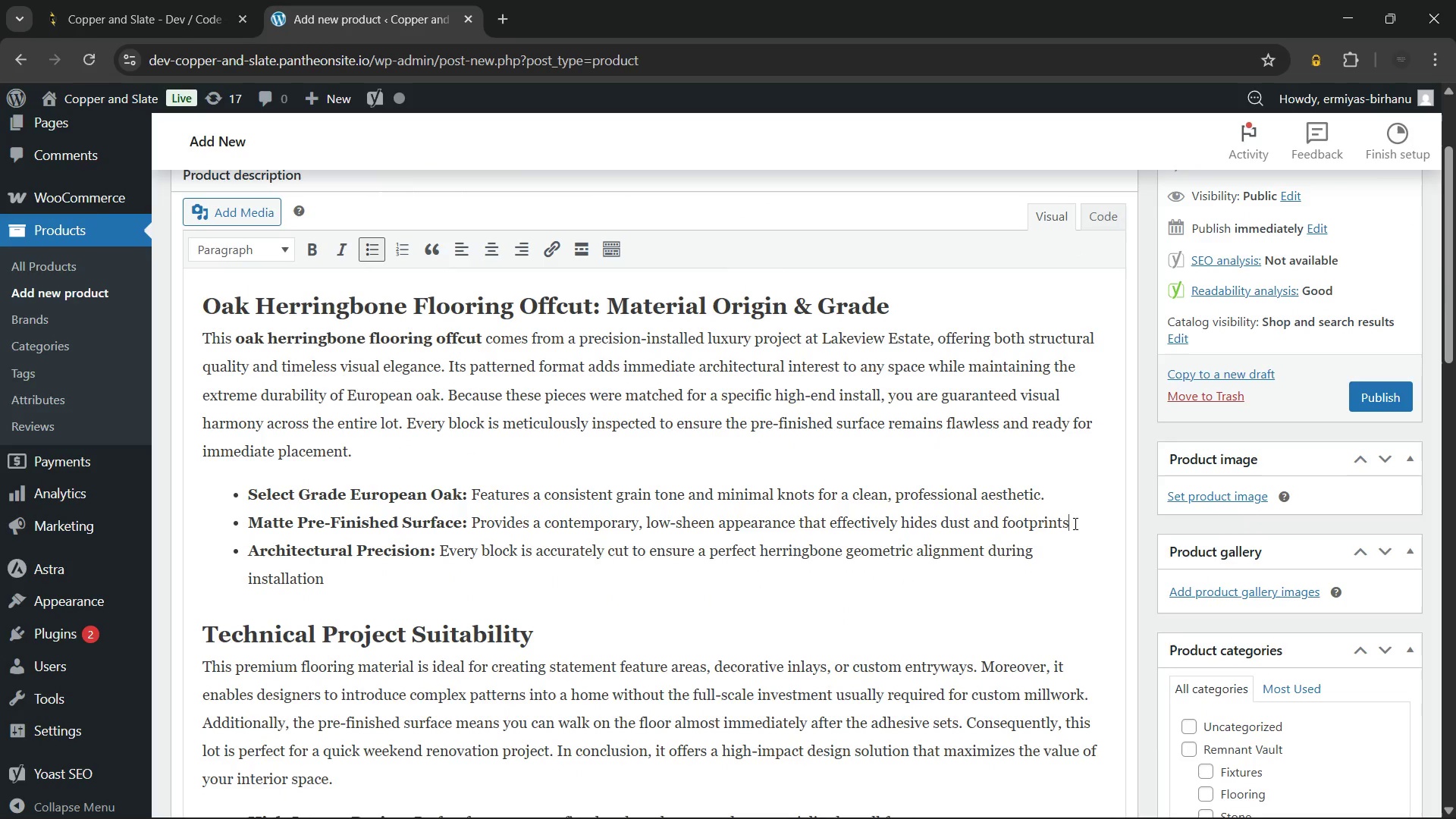 
key(Period)
 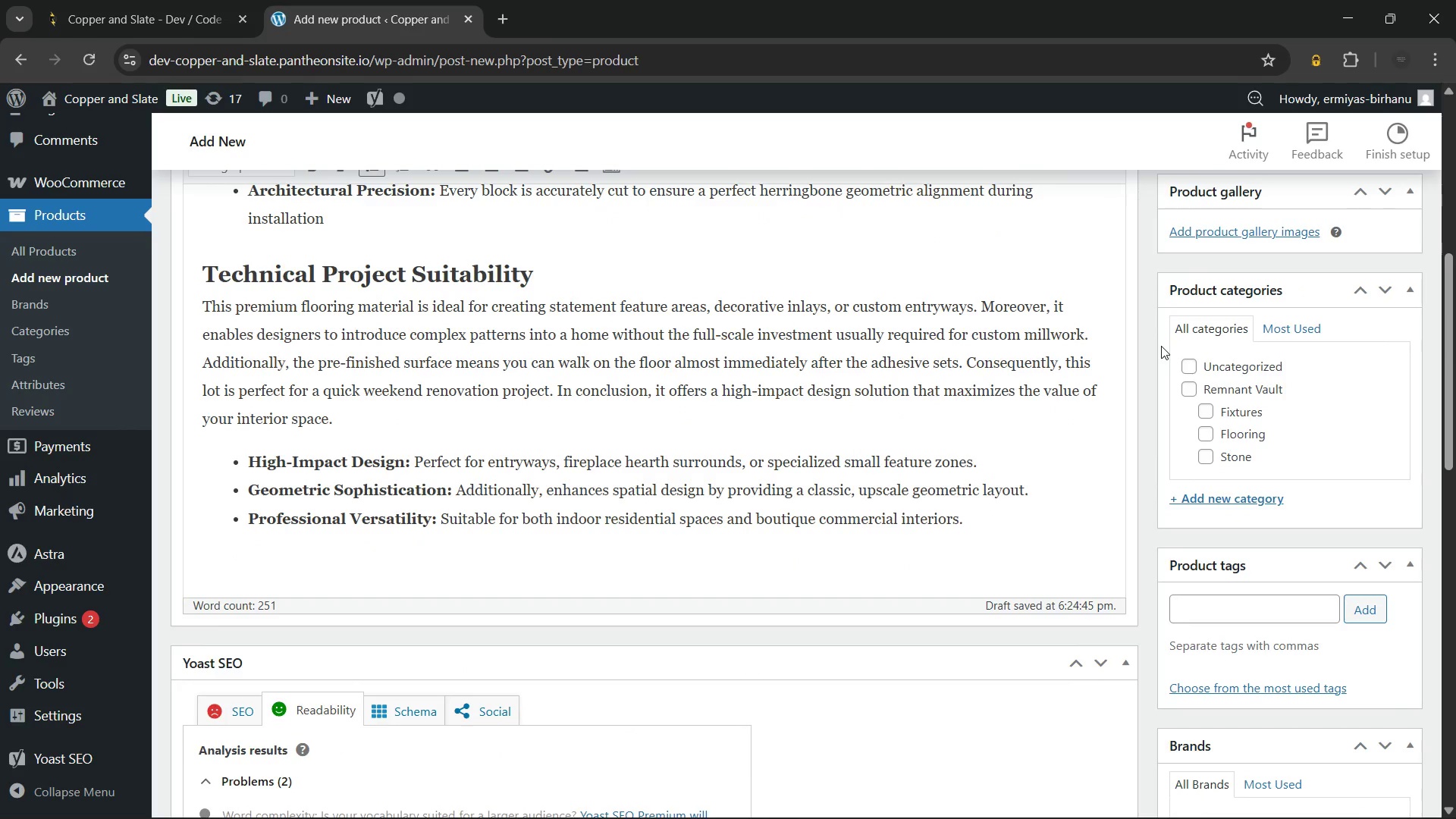 
left_click([1188, 388])
 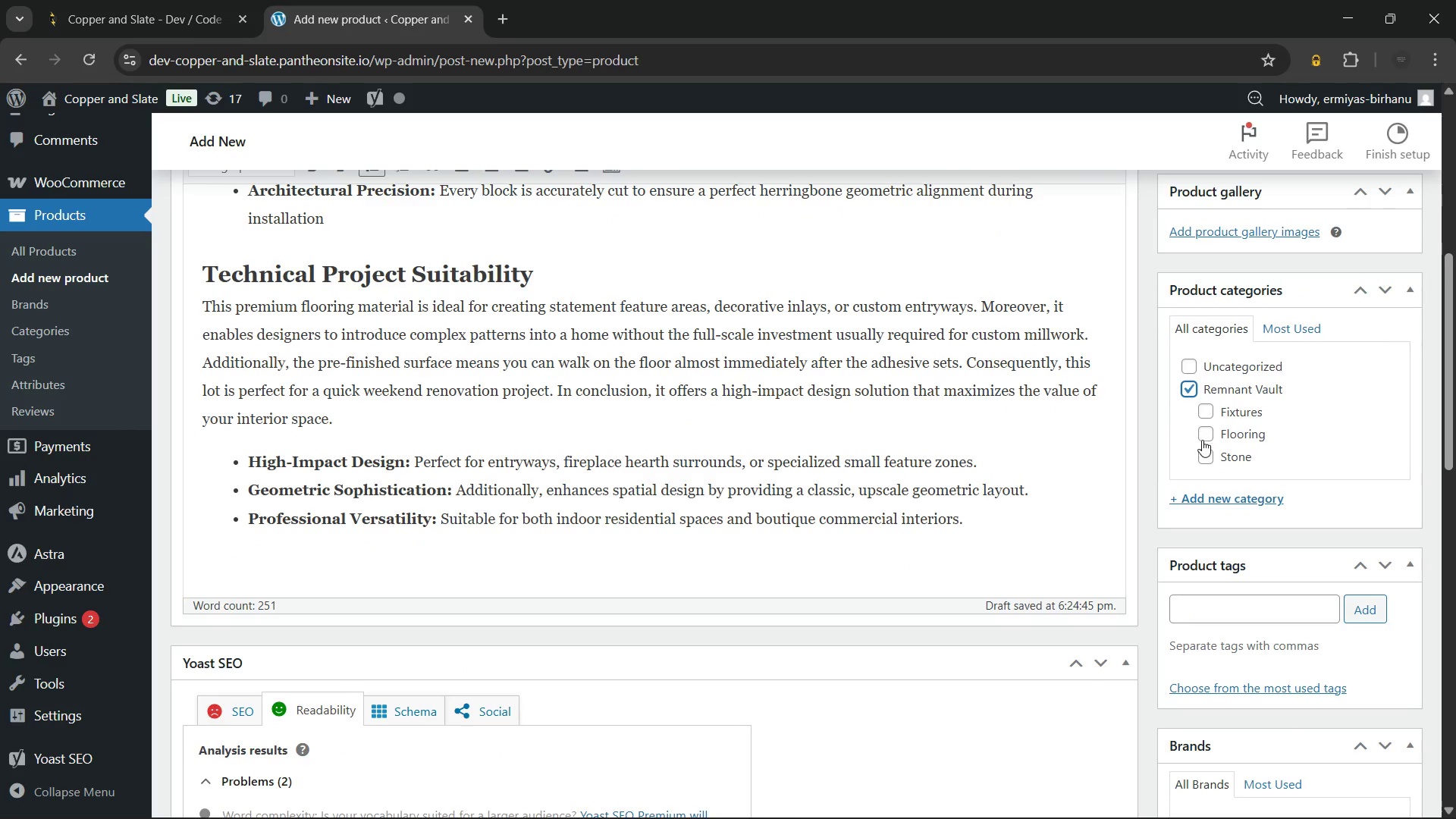 
left_click([1202, 441])
 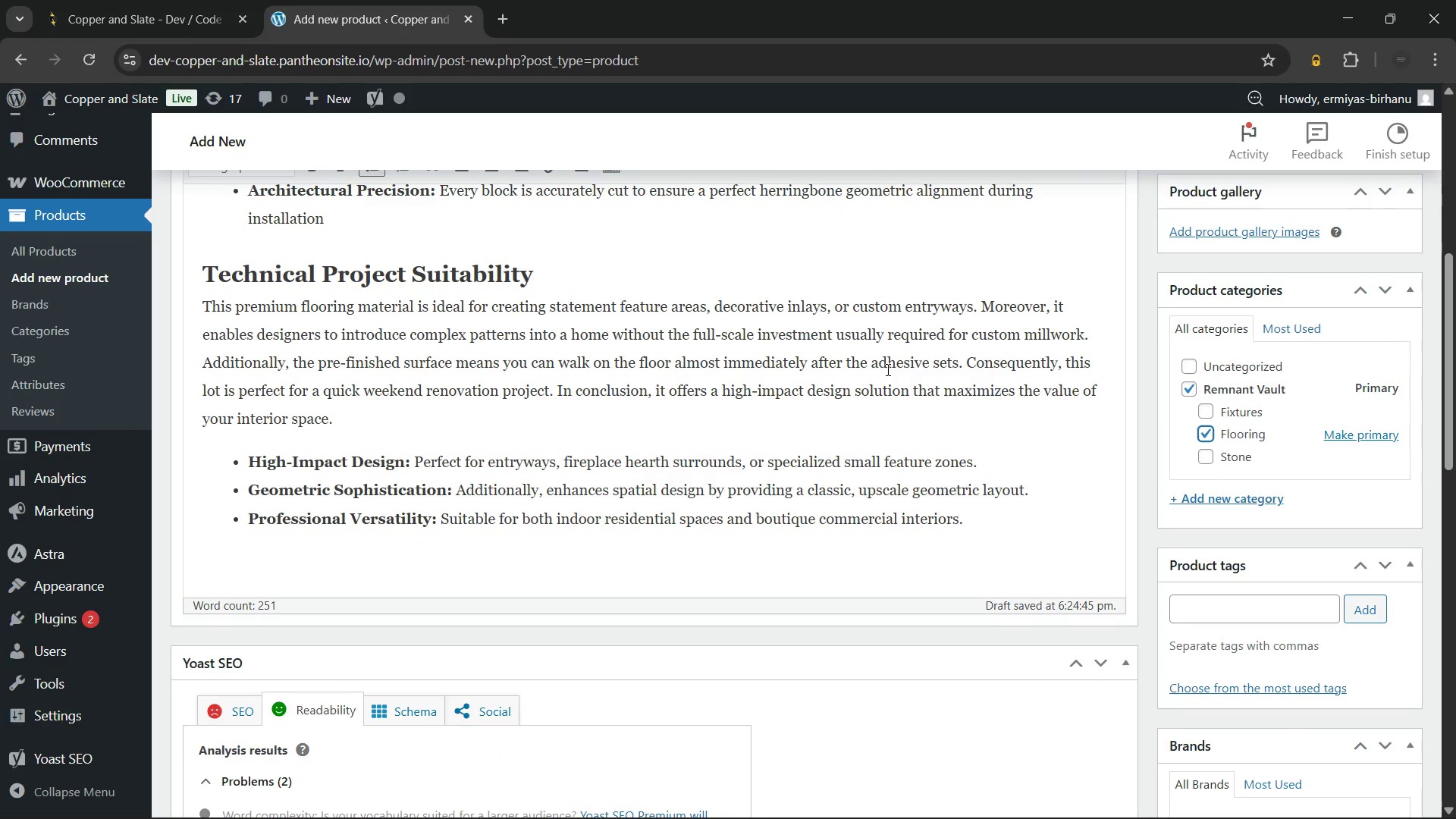 
left_click([886, 369])
 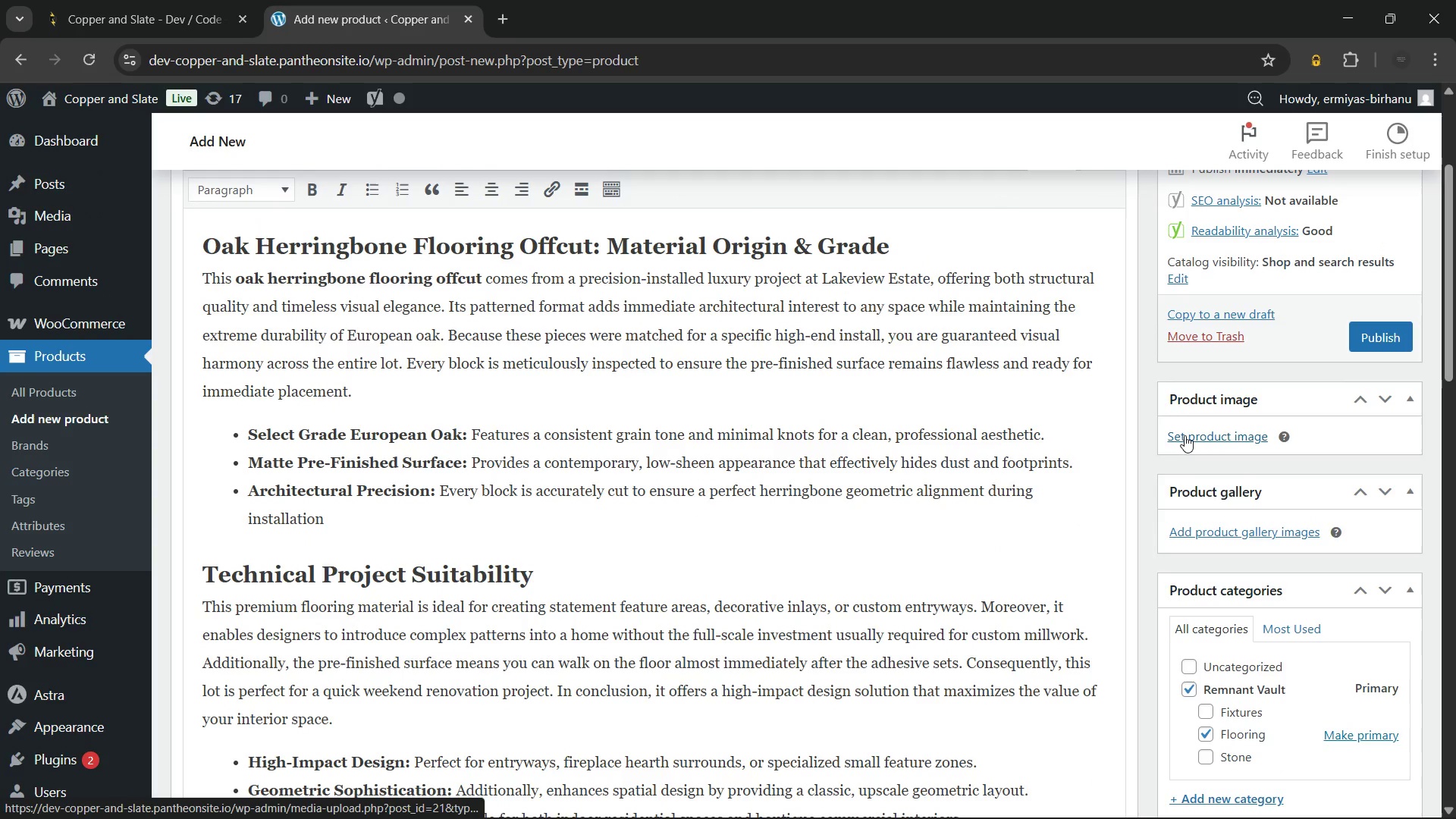 
wait(5.56)
 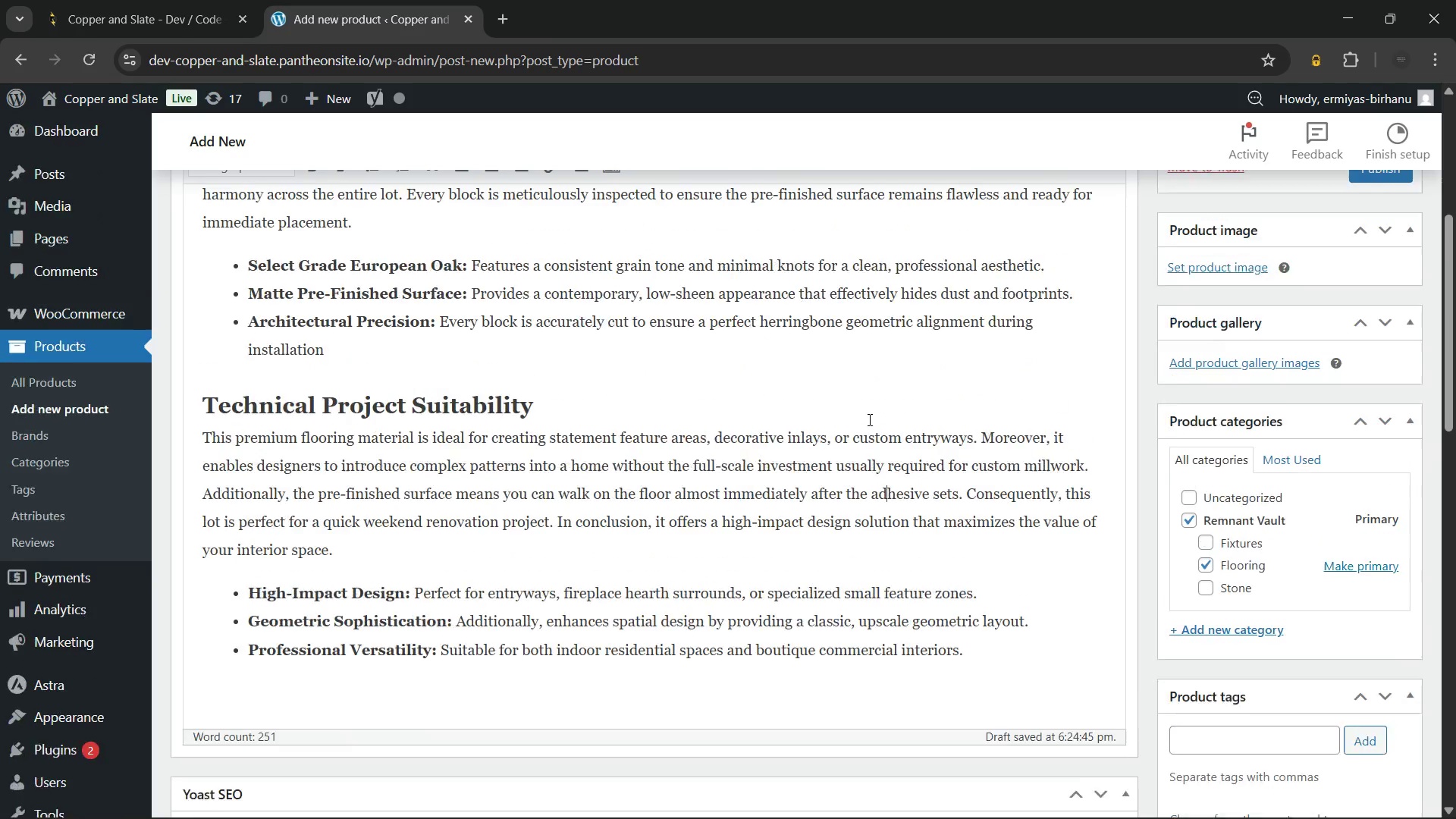 
left_click([1185, 435])
 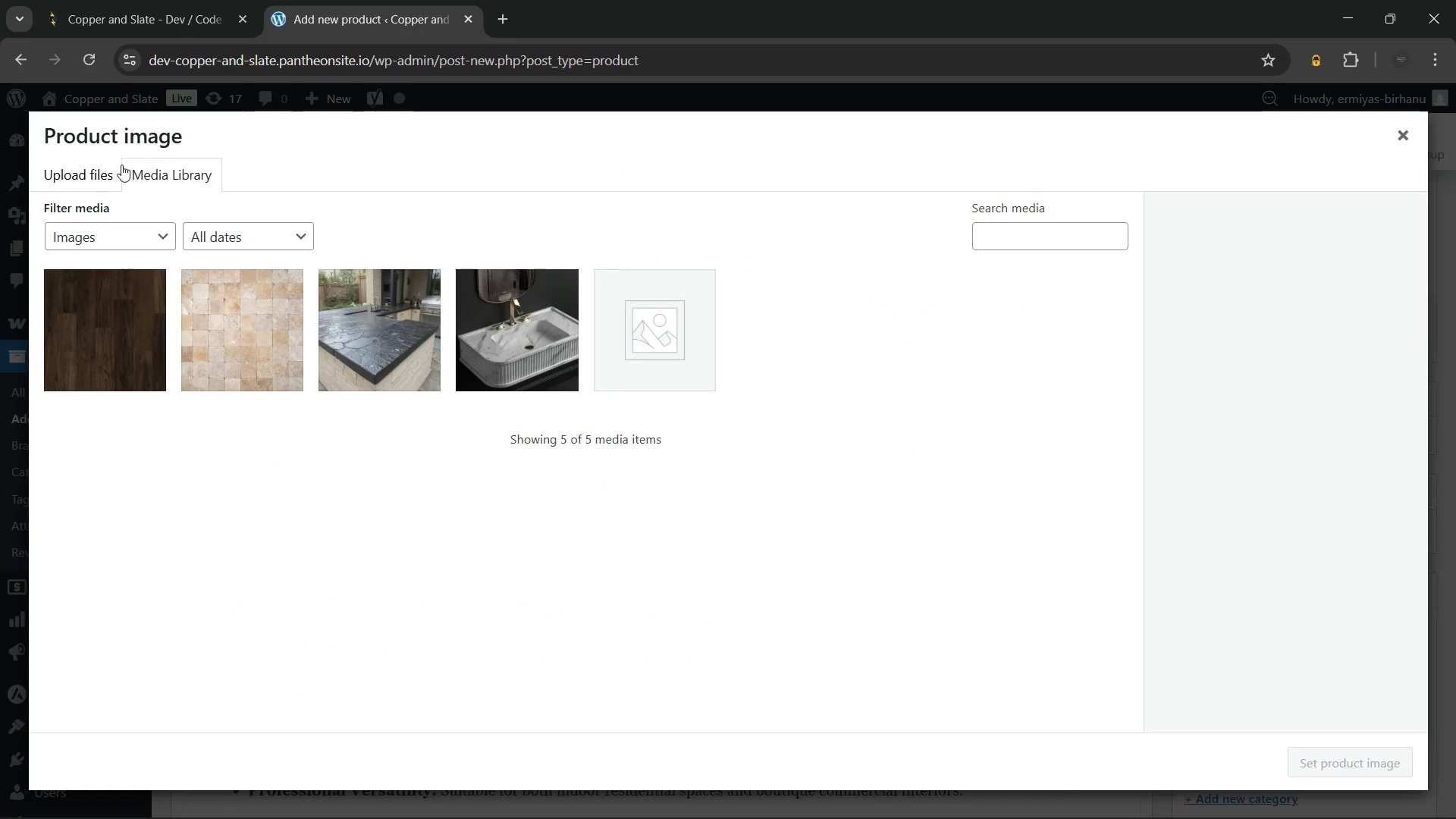 
left_click([68, 162])
 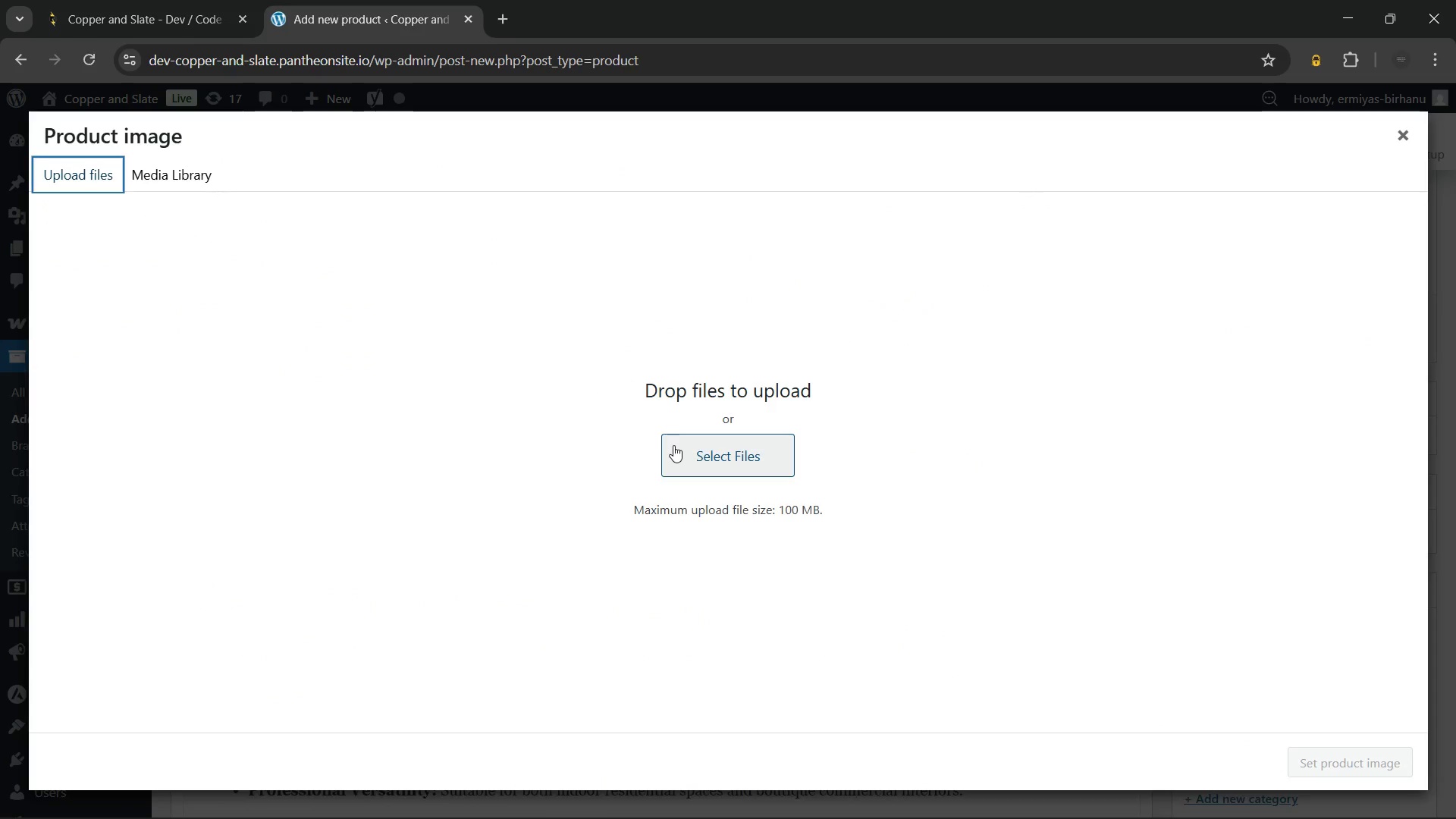 
left_click([673, 445])
 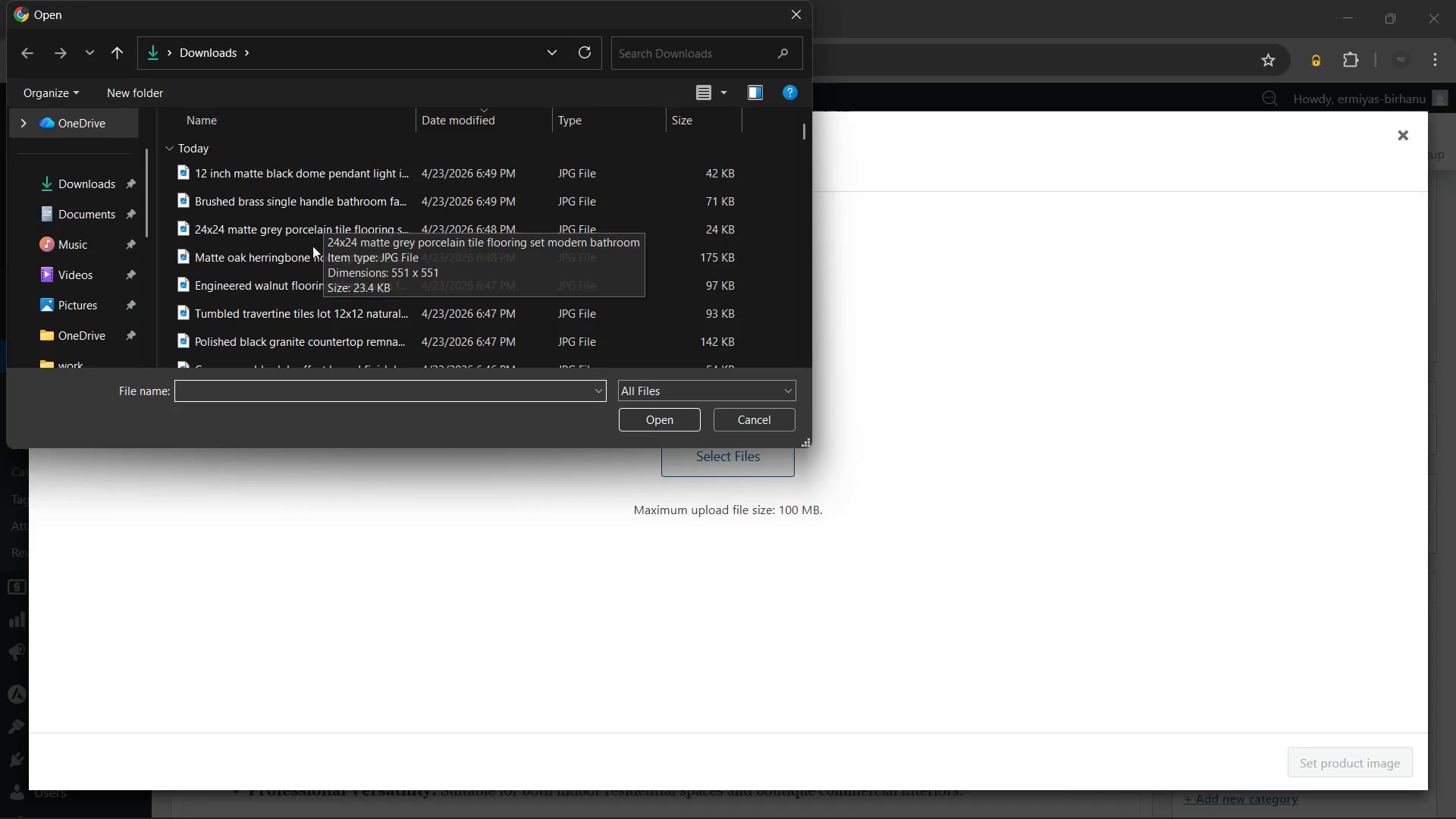 
left_click([303, 250])
 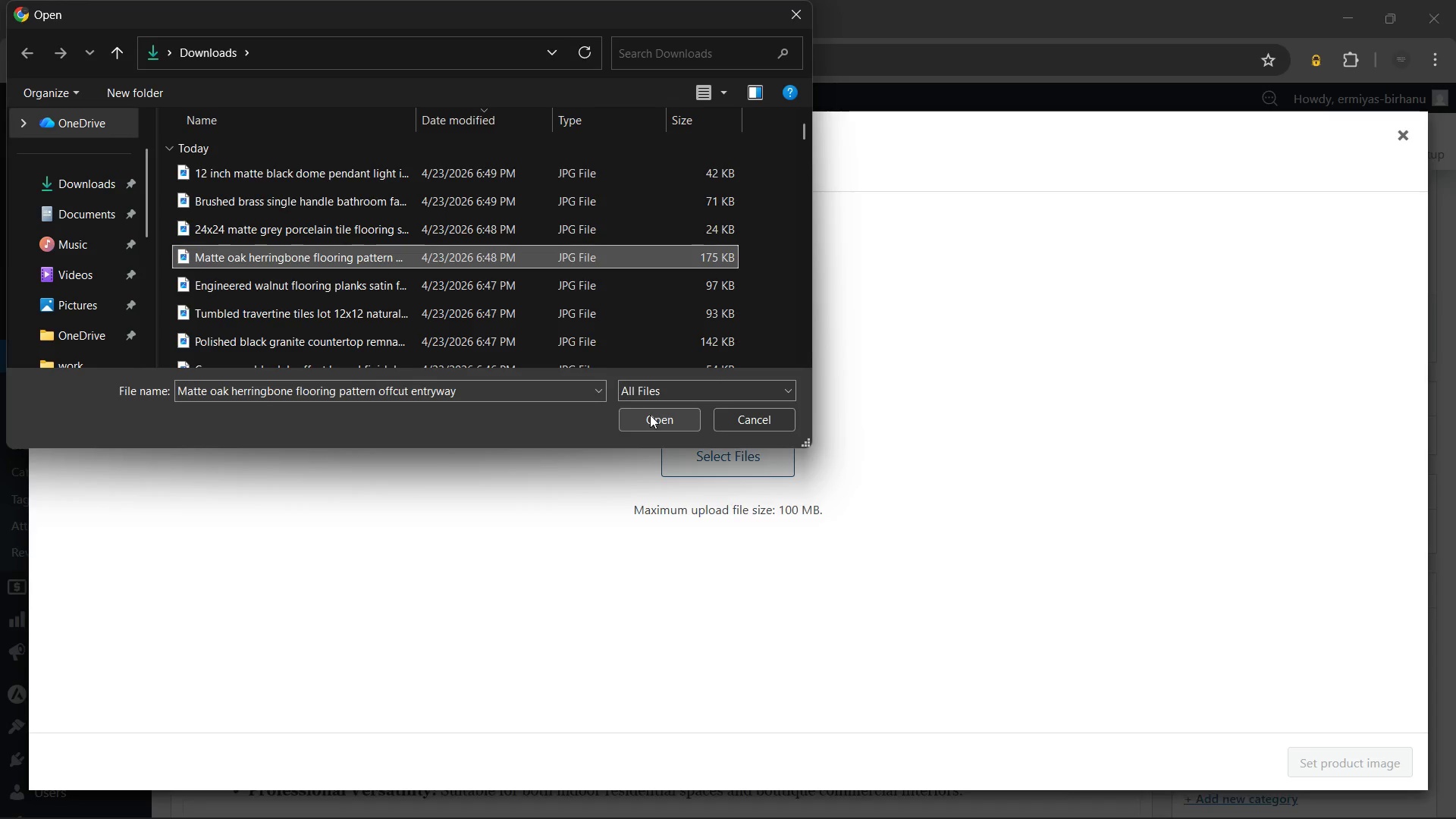 
left_click([650, 415])
 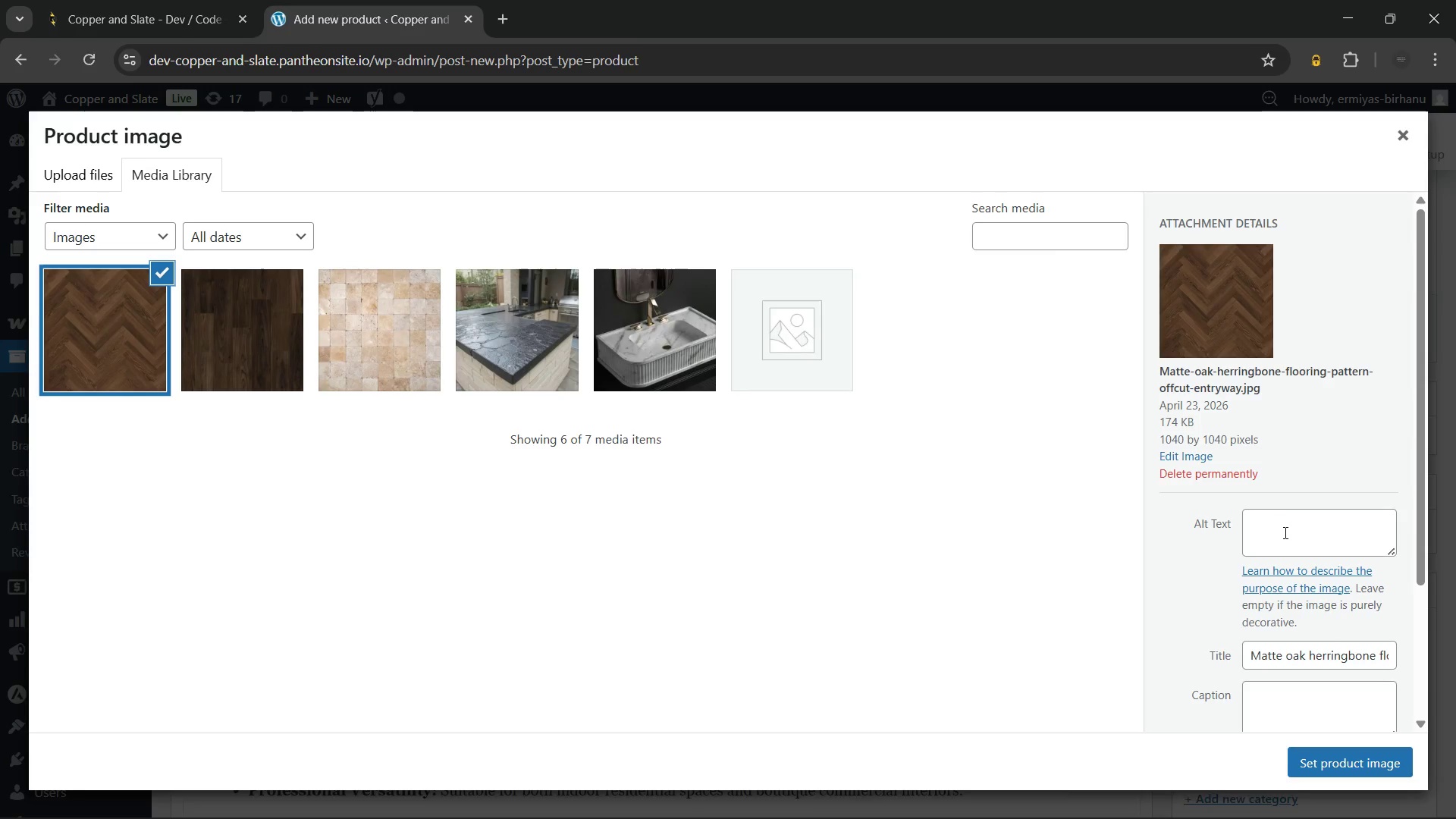 
wait(6.31)
 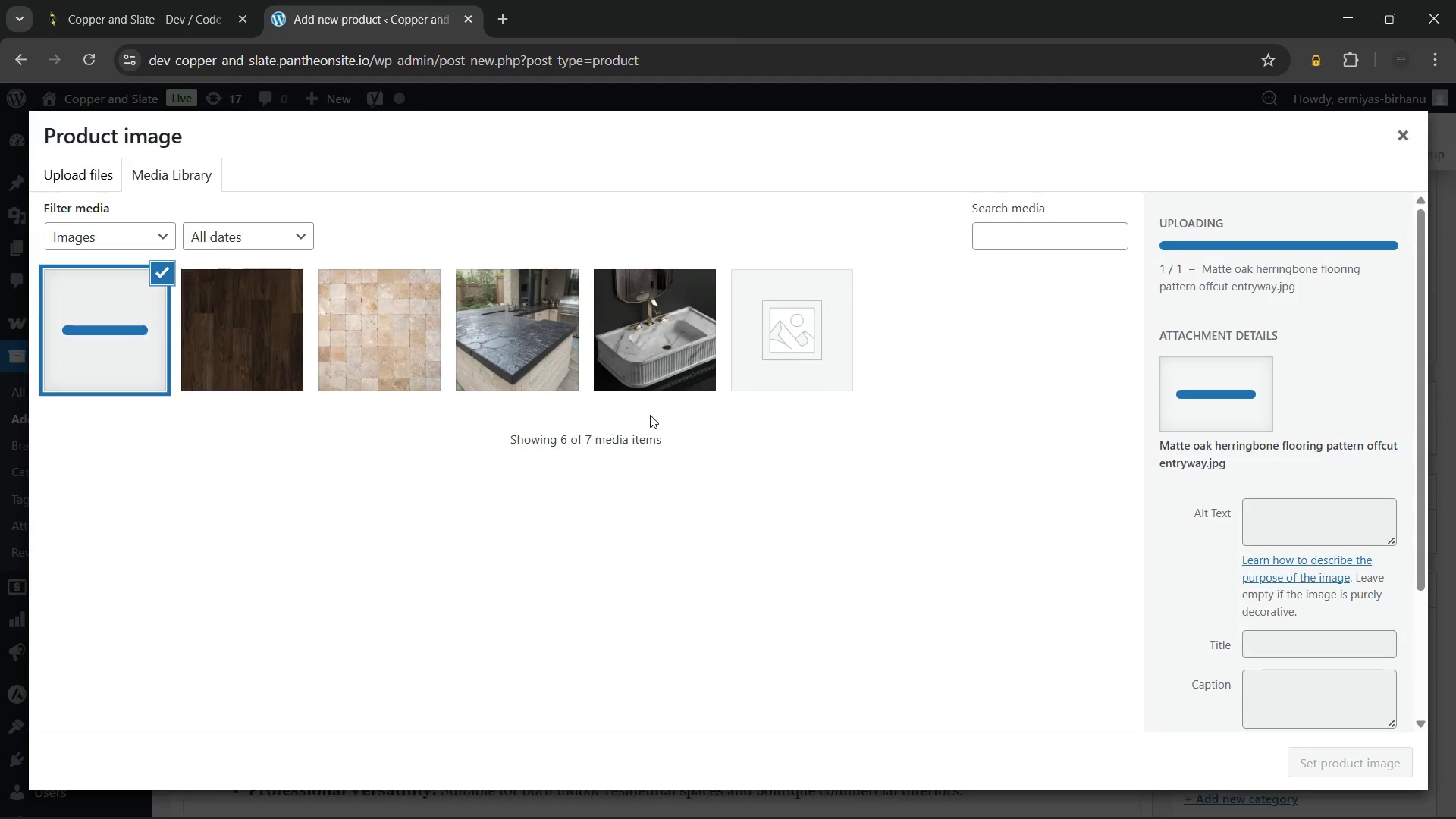 
left_click([1284, 533])
 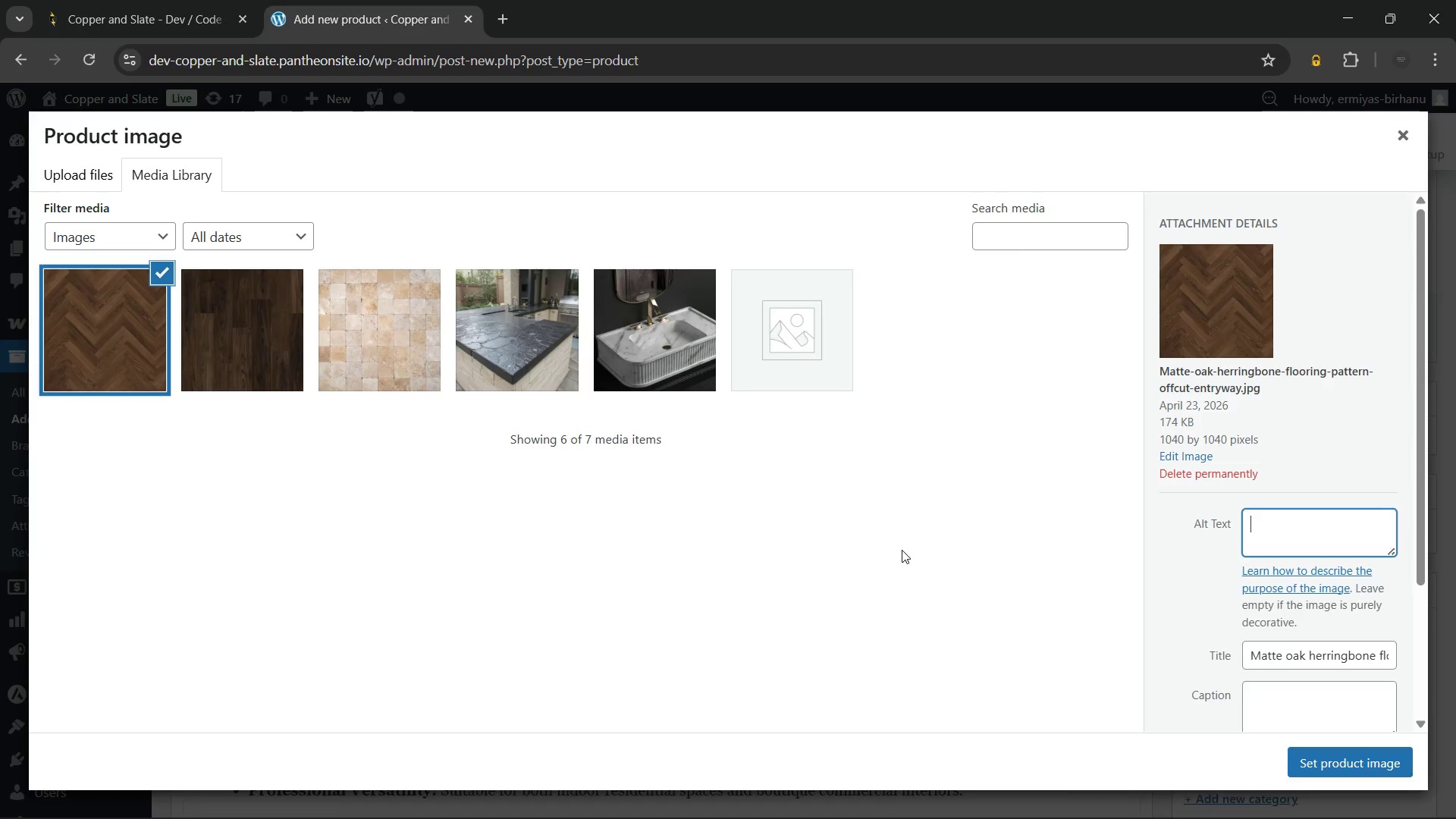 
wait(41.16)
 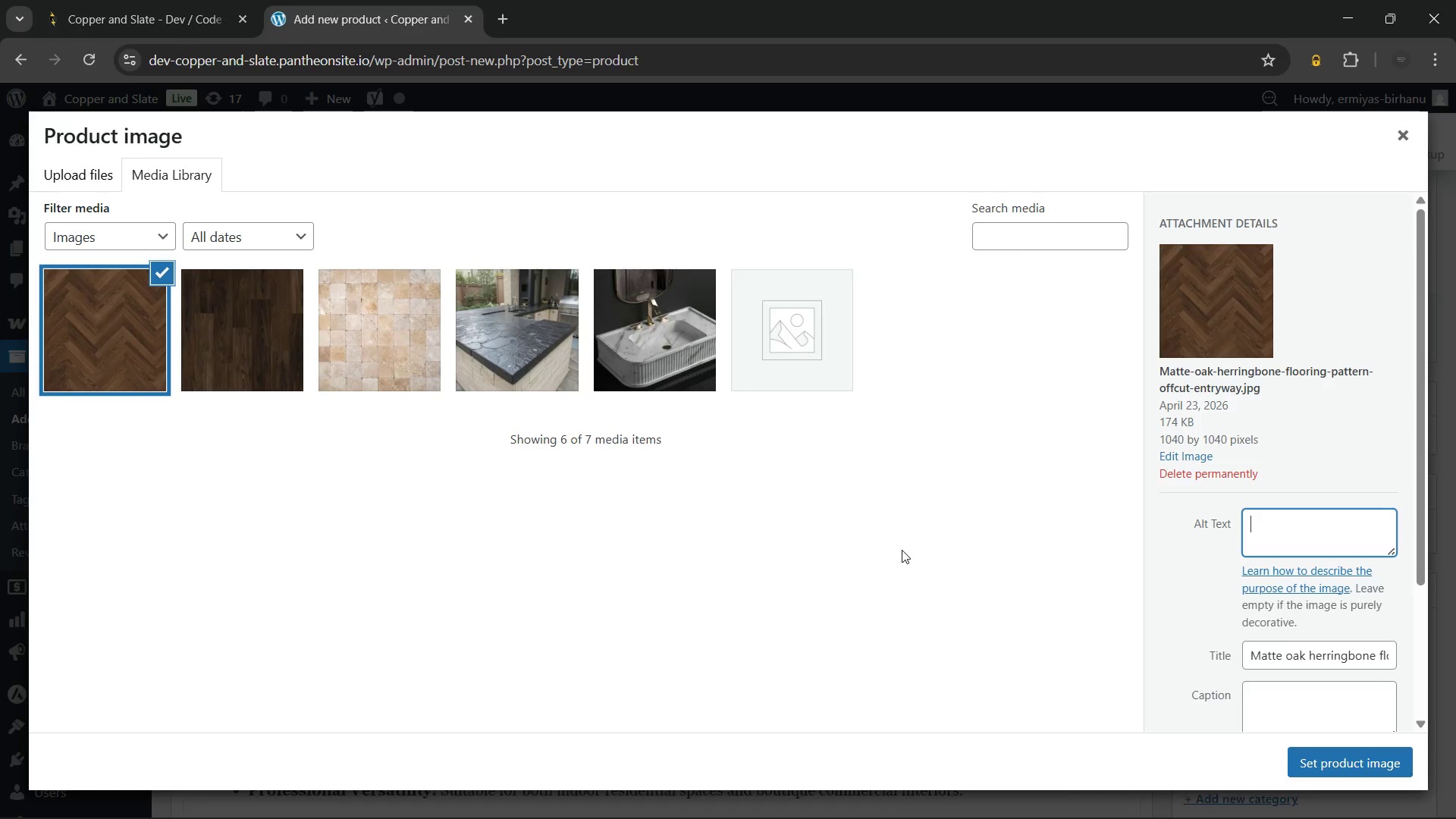 
type(Oak herringbone flooi)
key(Backspace)
type(ring offcut arranged in pattern for feature floor installation)
 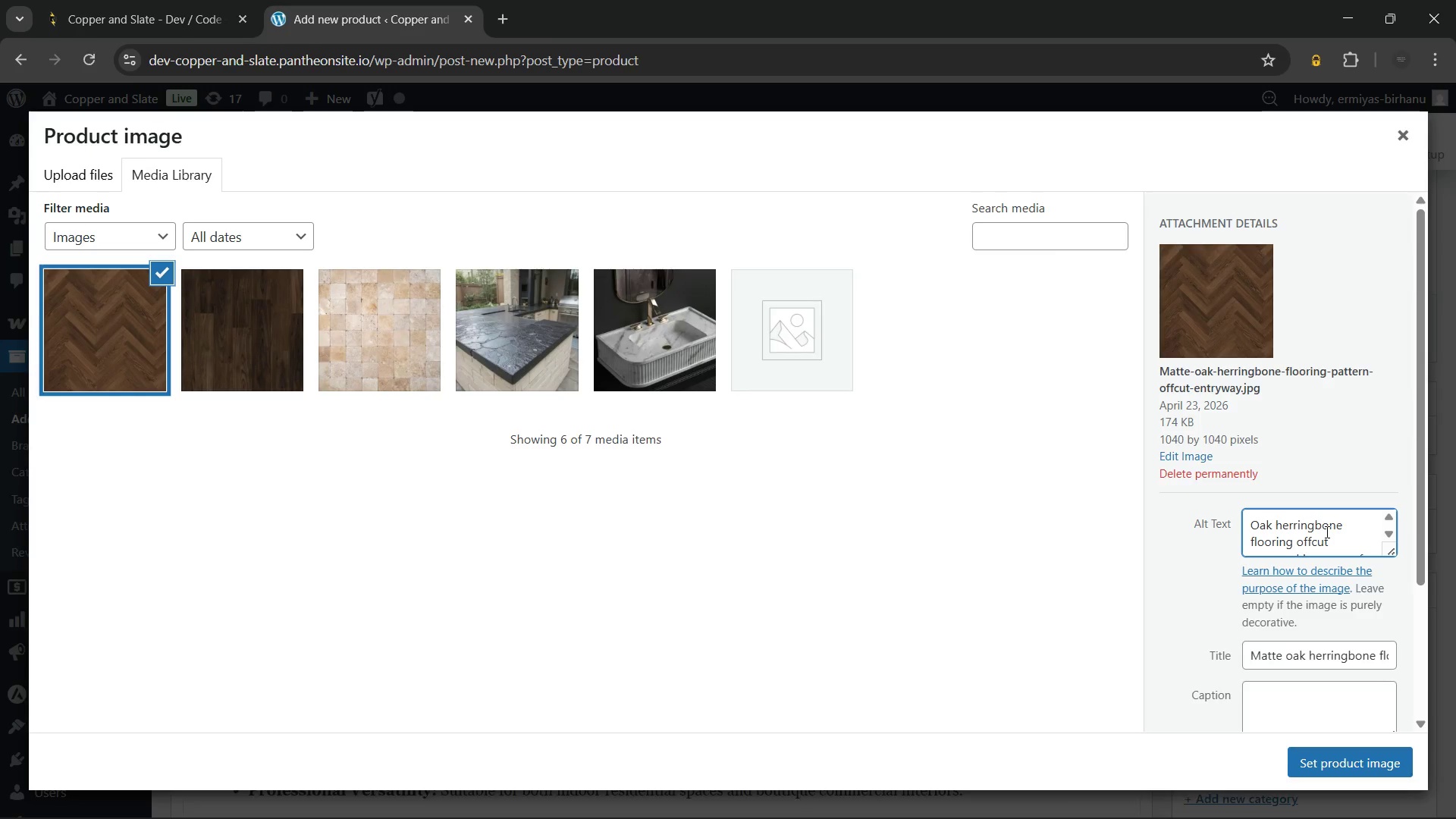 
wait(15.3)
 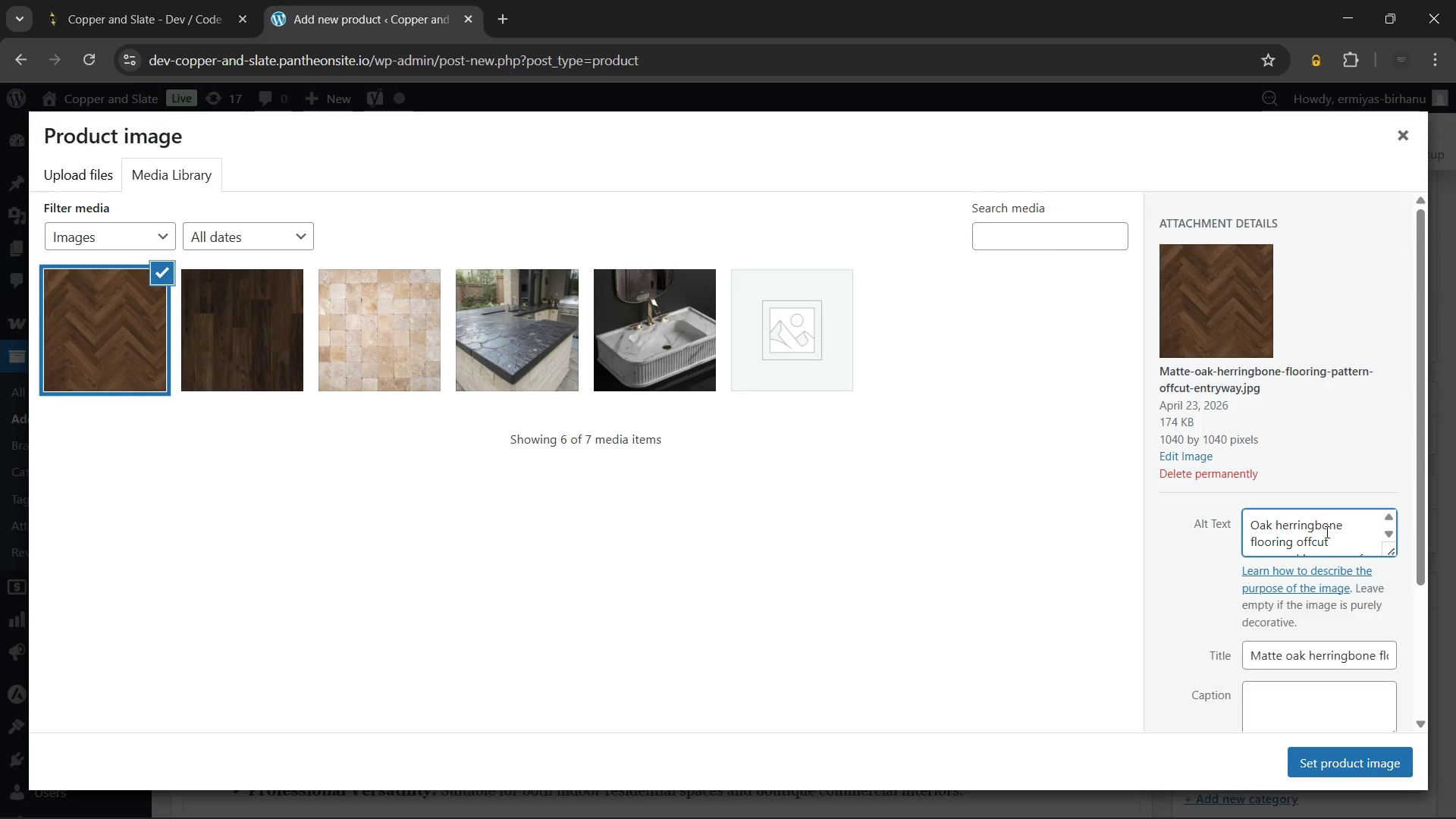 
left_click([1323, 767])
 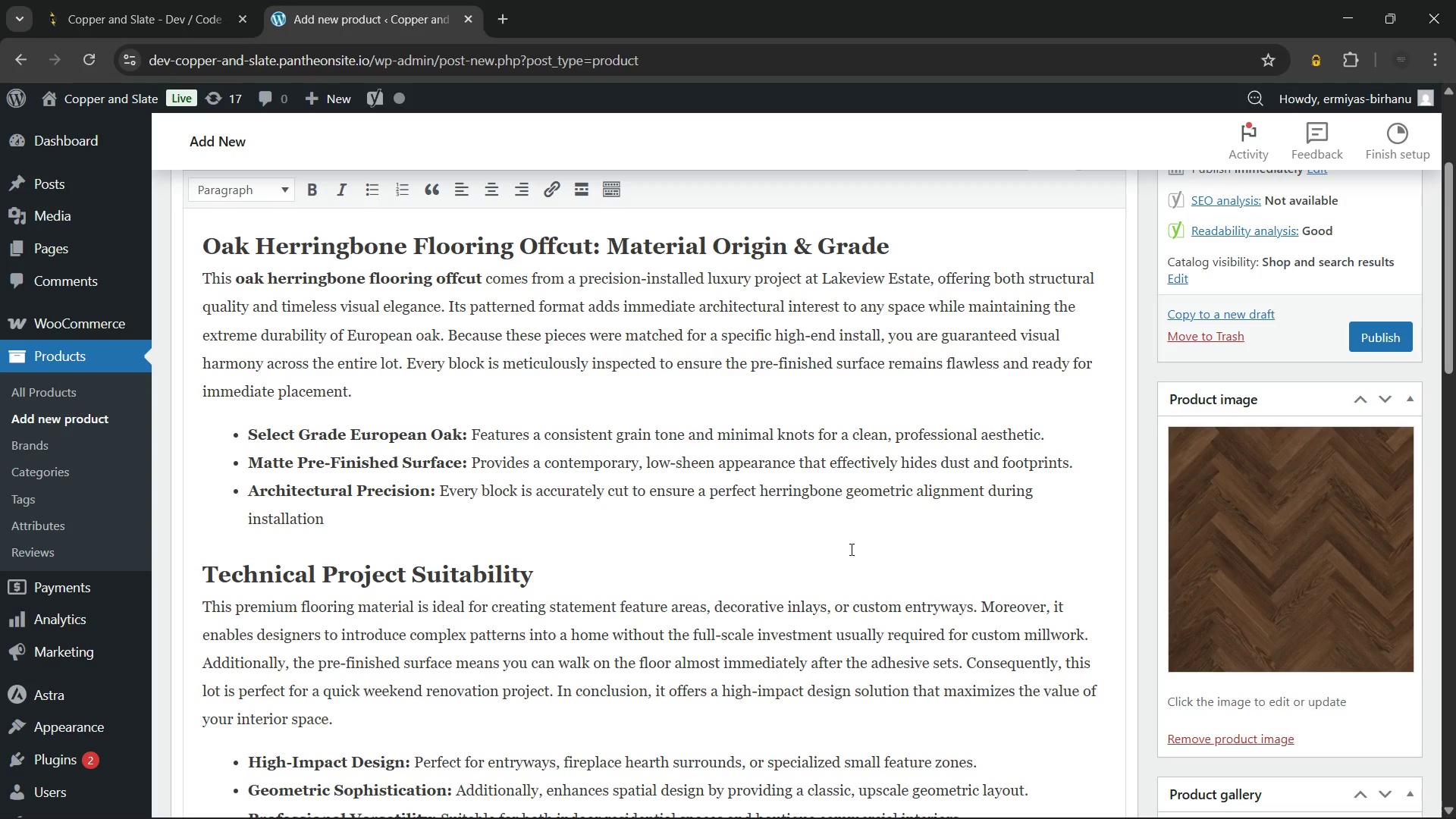 
scroll: coordinate [722, 464], scroll_direction: down, amount: 6.0
 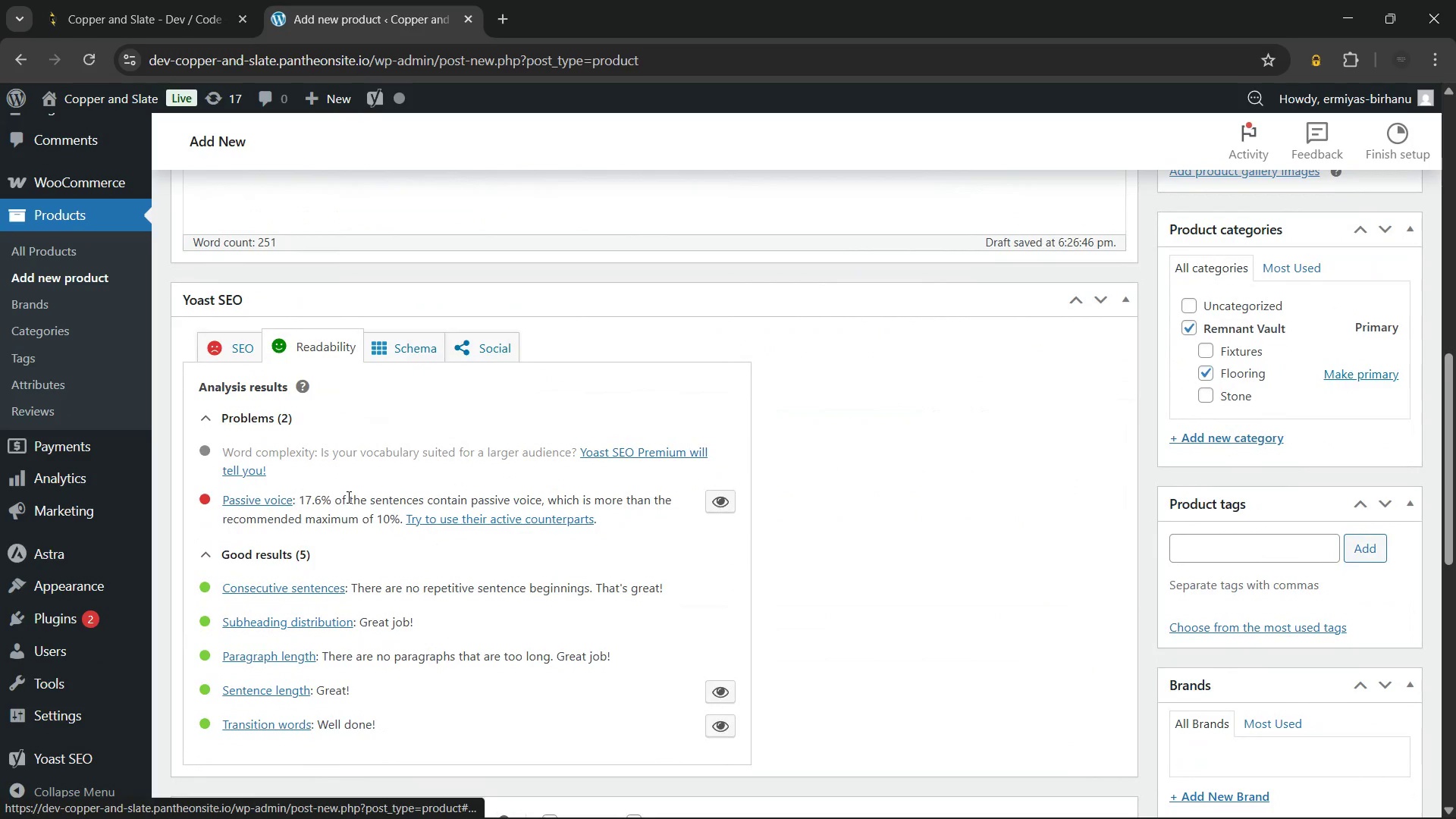 
wait(7.56)
 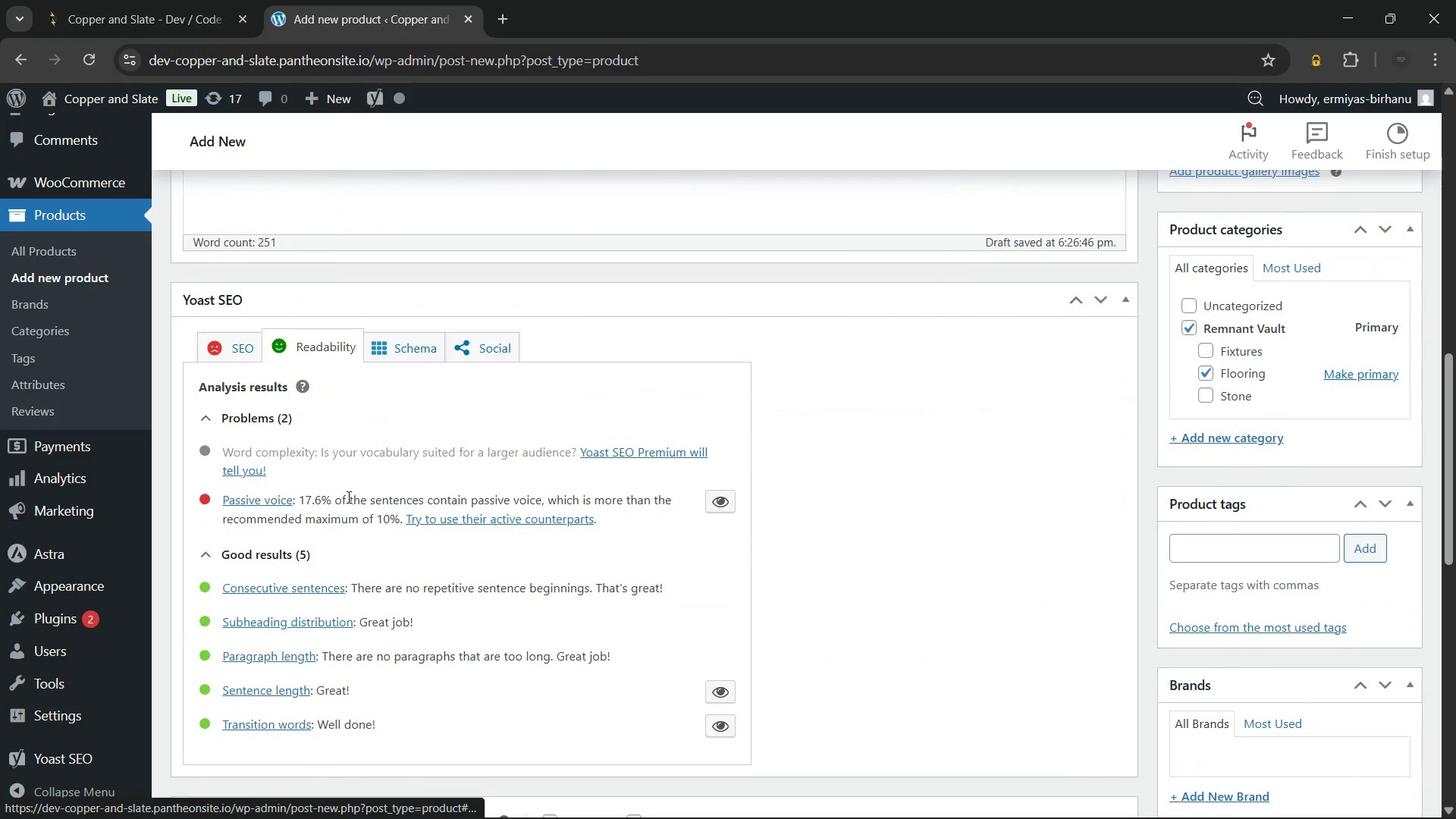 
left_click([214, 347])
 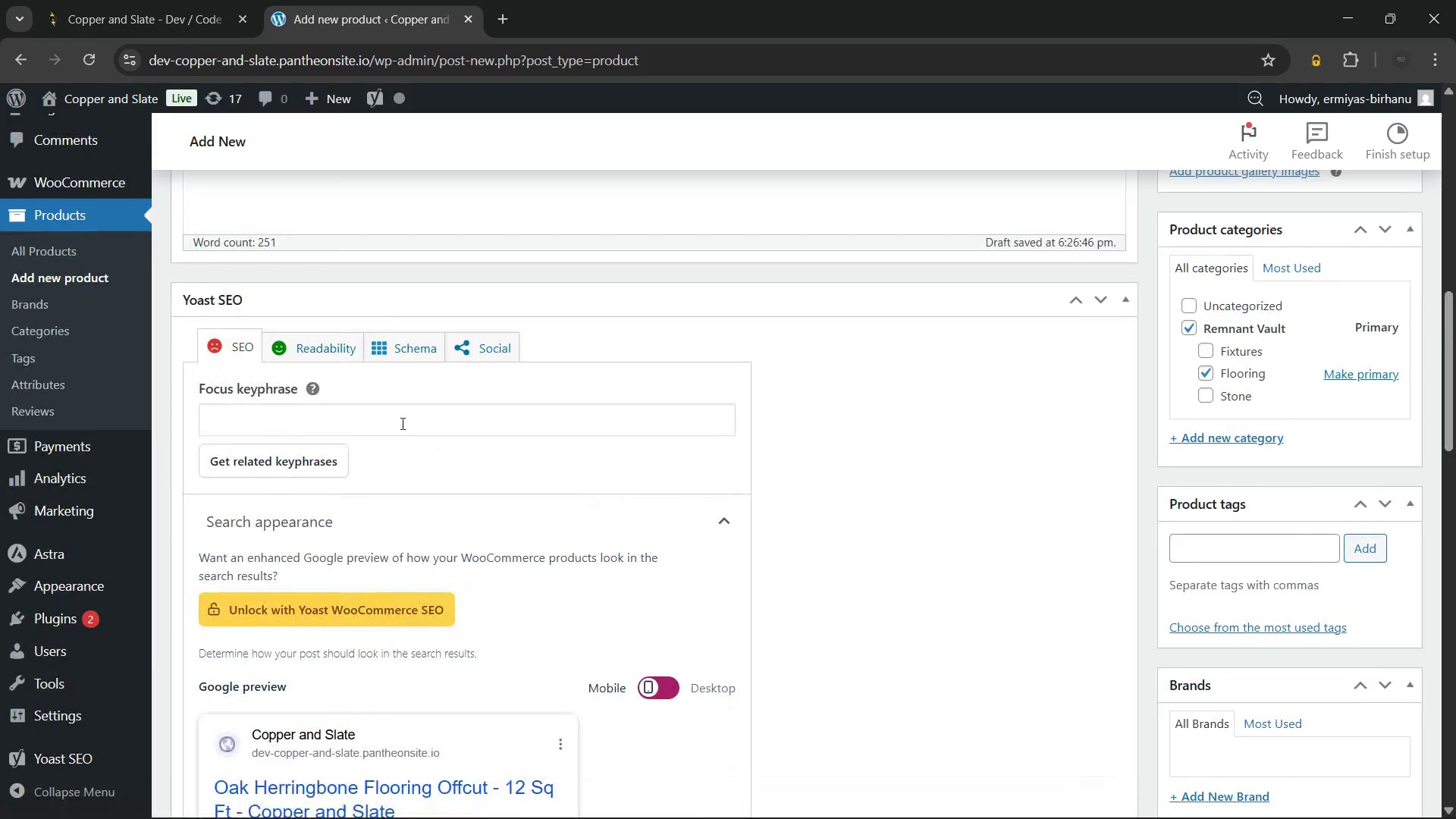 
left_click([400, 422])
 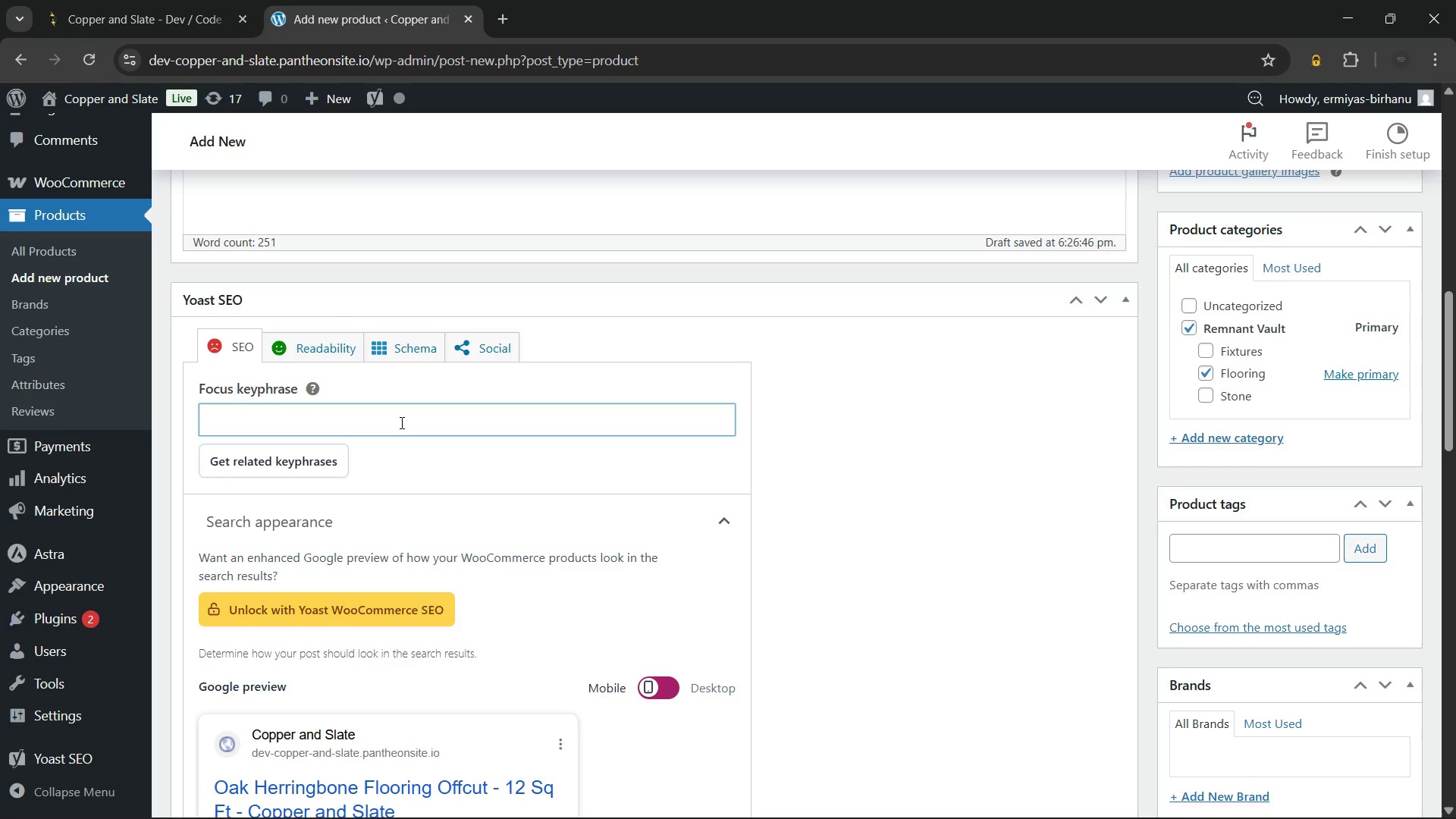 
wait(29.05)
 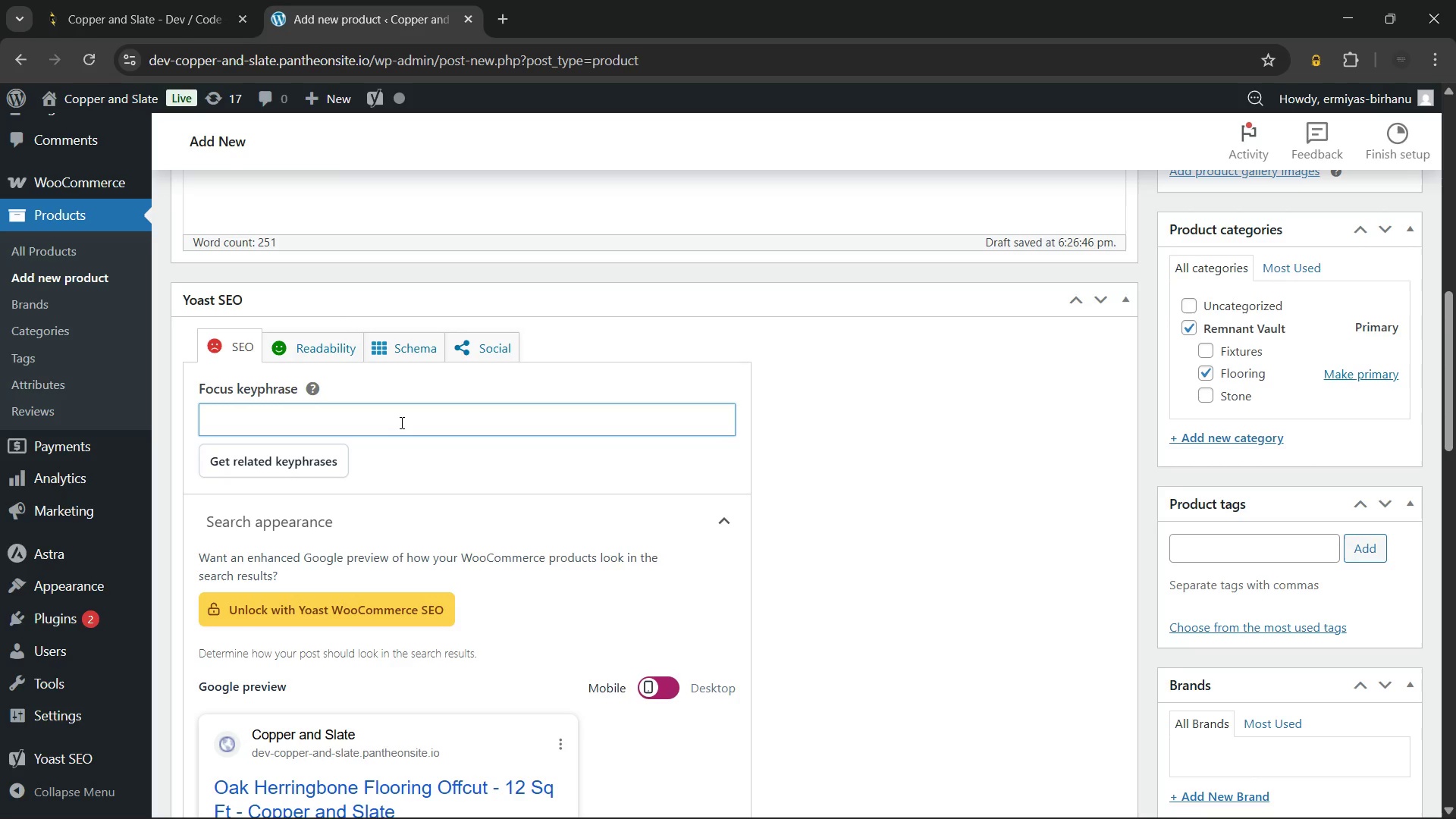 
type(Oak herringbone flooring offcut)
 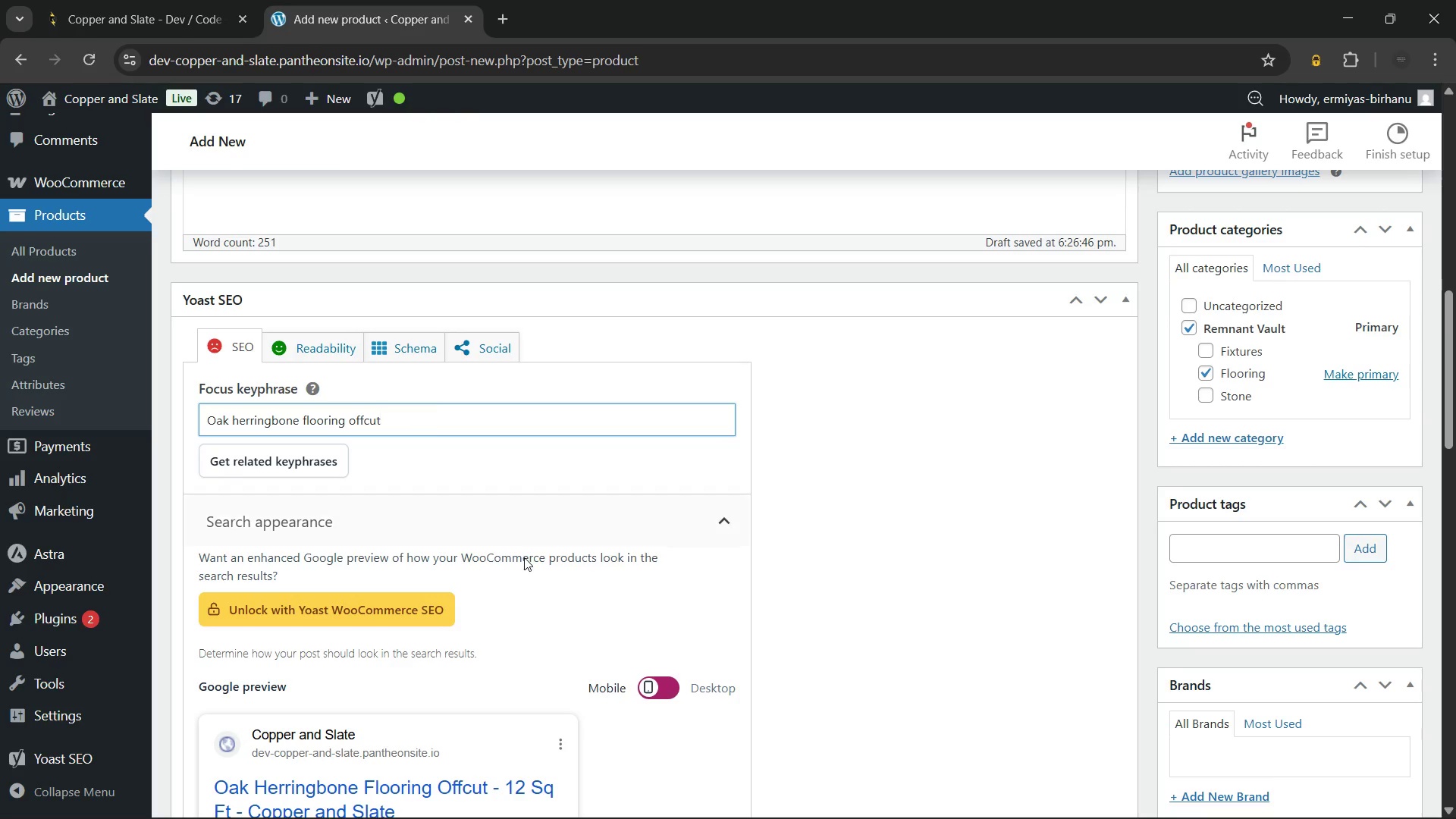 
mouse_move([518, 570])
 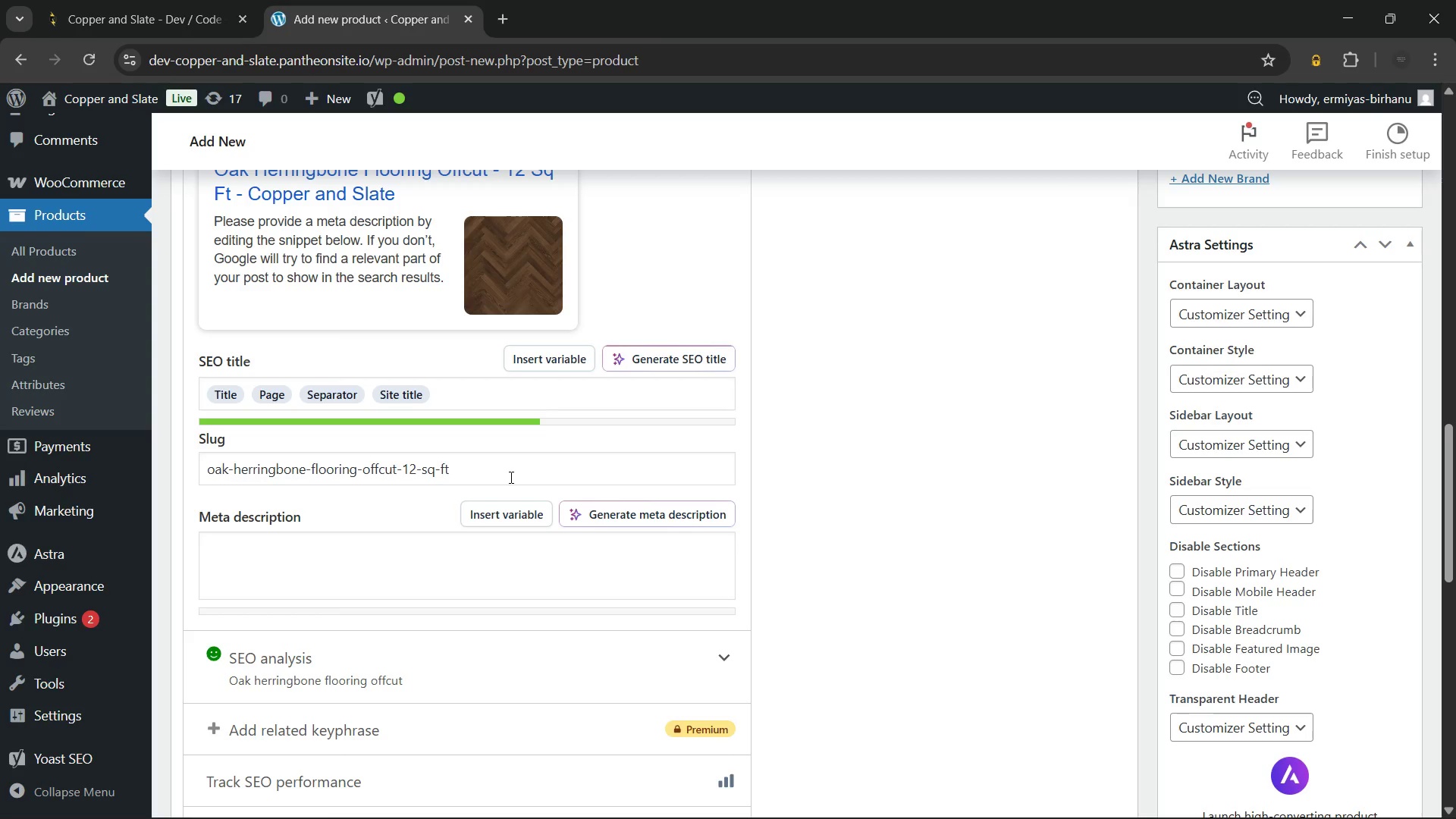 
left_click([510, 476])
 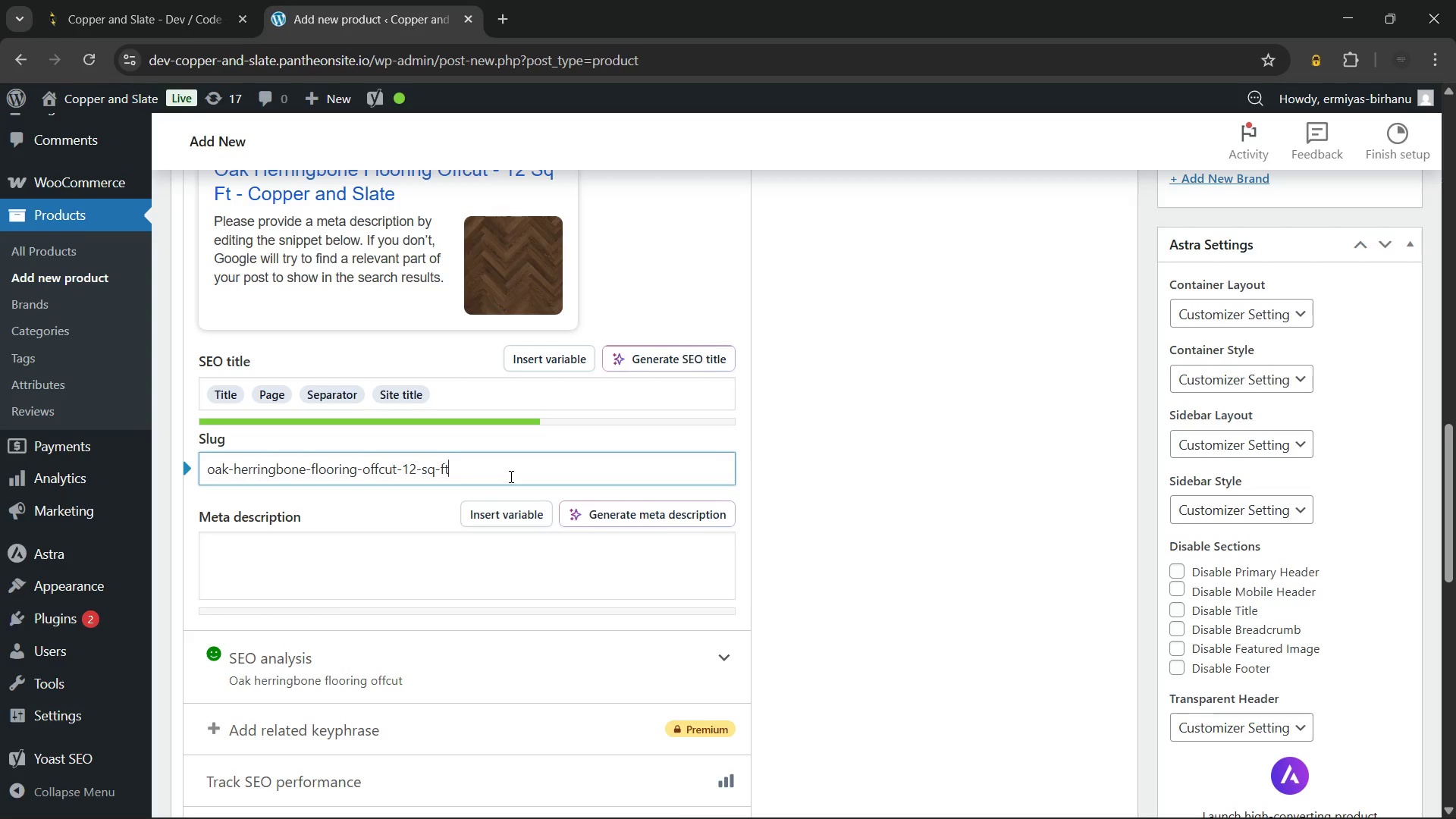 
key(Backspace)
 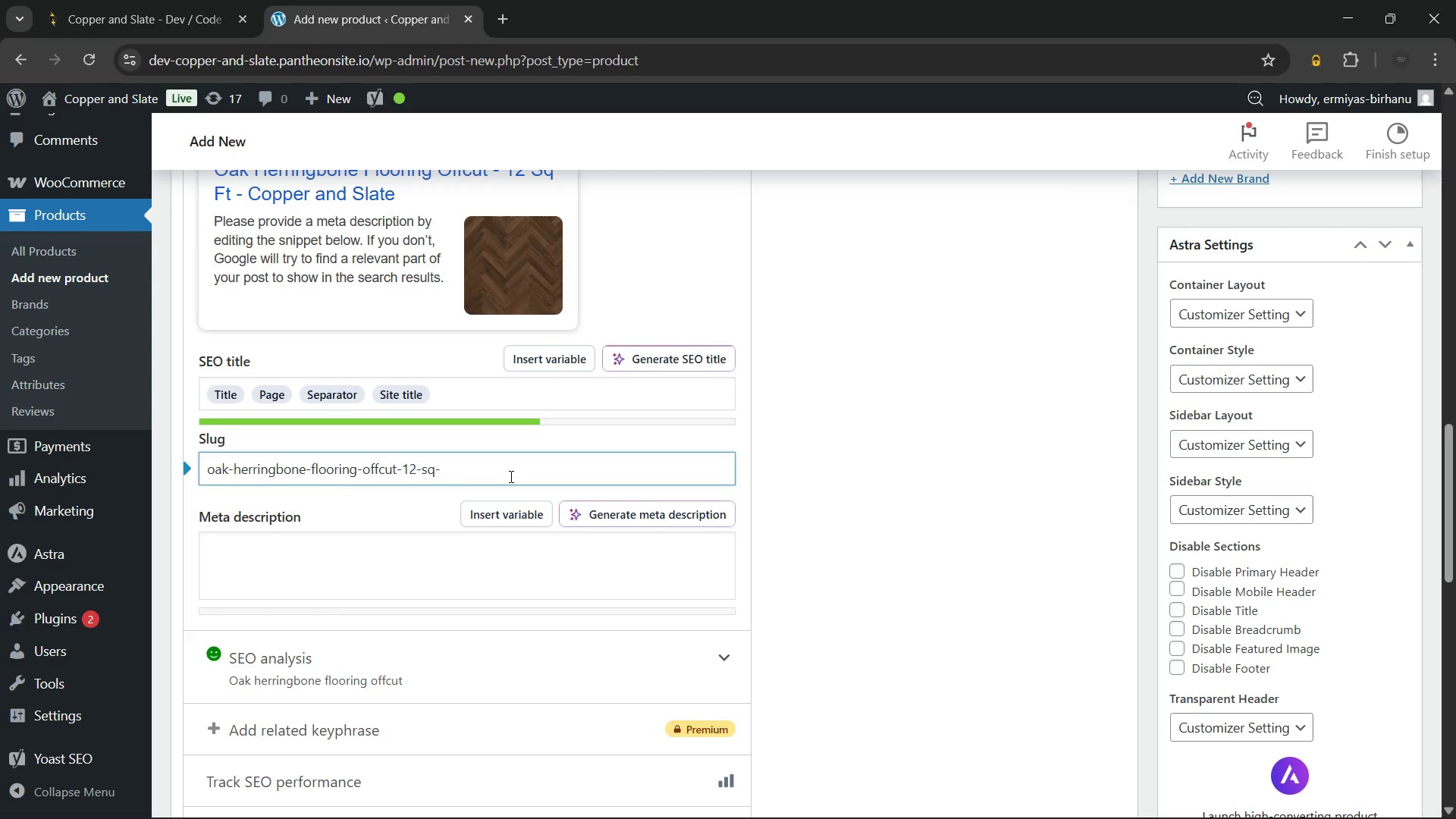 
key(Backspace)
 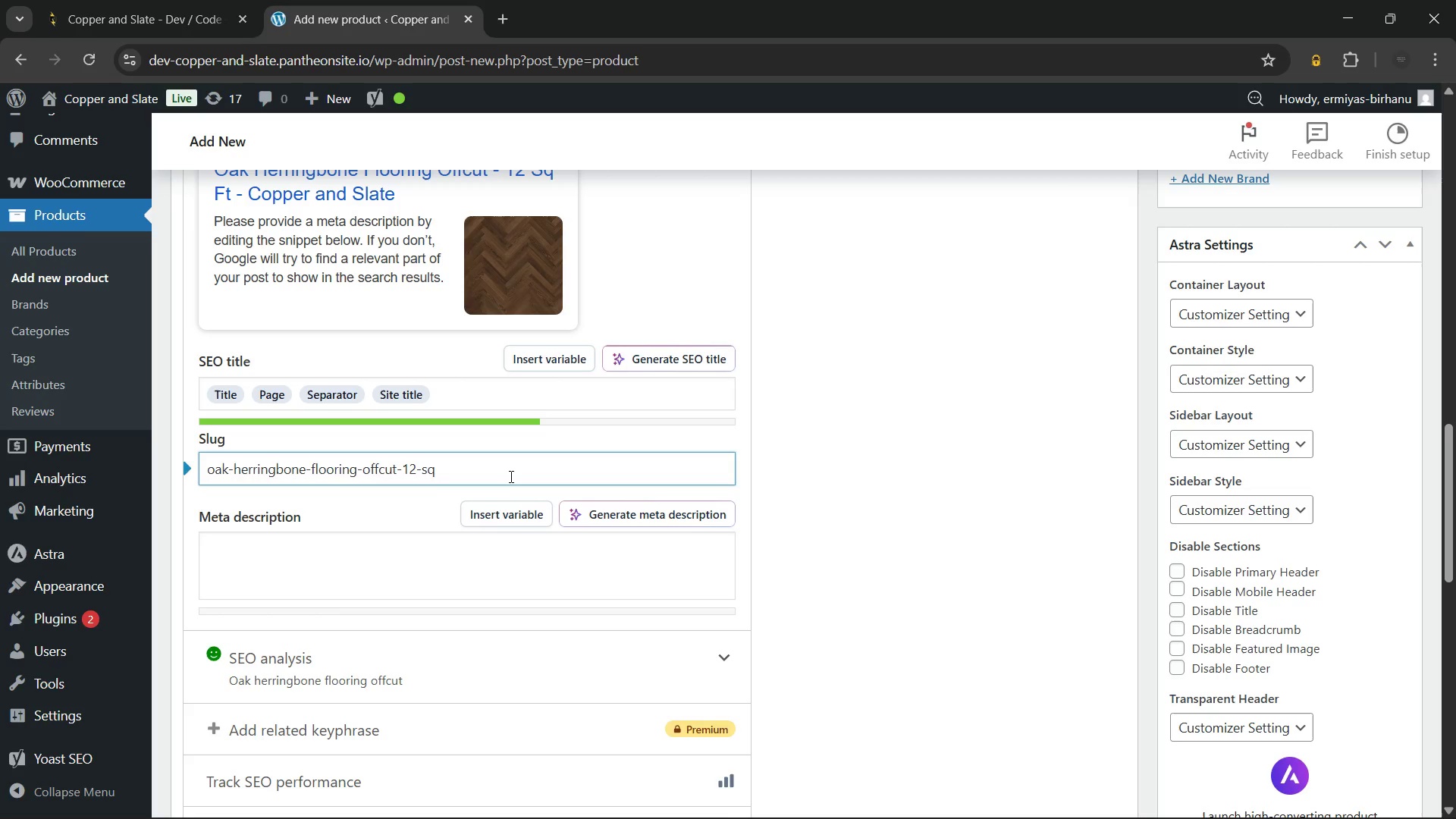 
key(Backspace)
 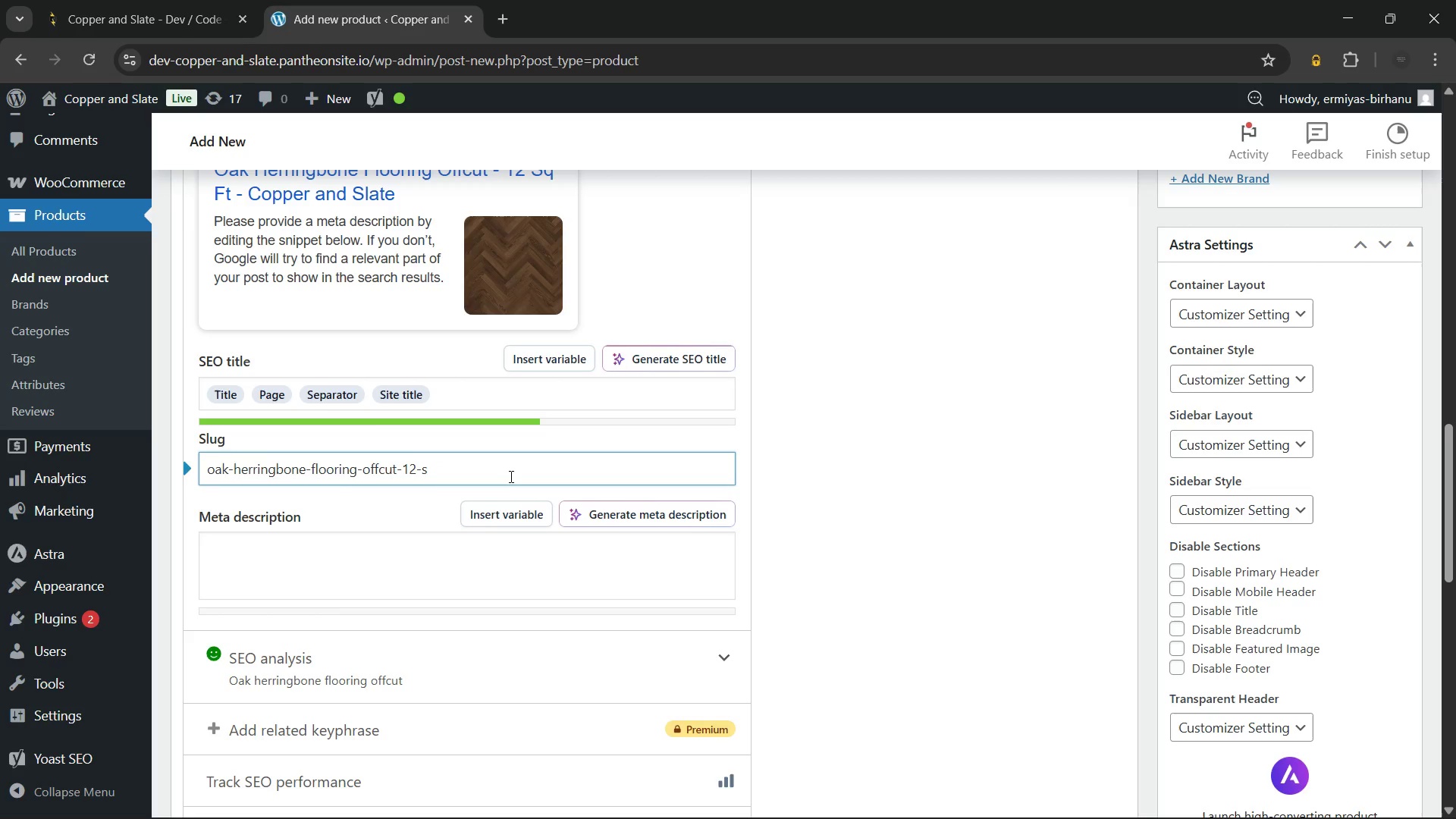 
key(Backspace)
 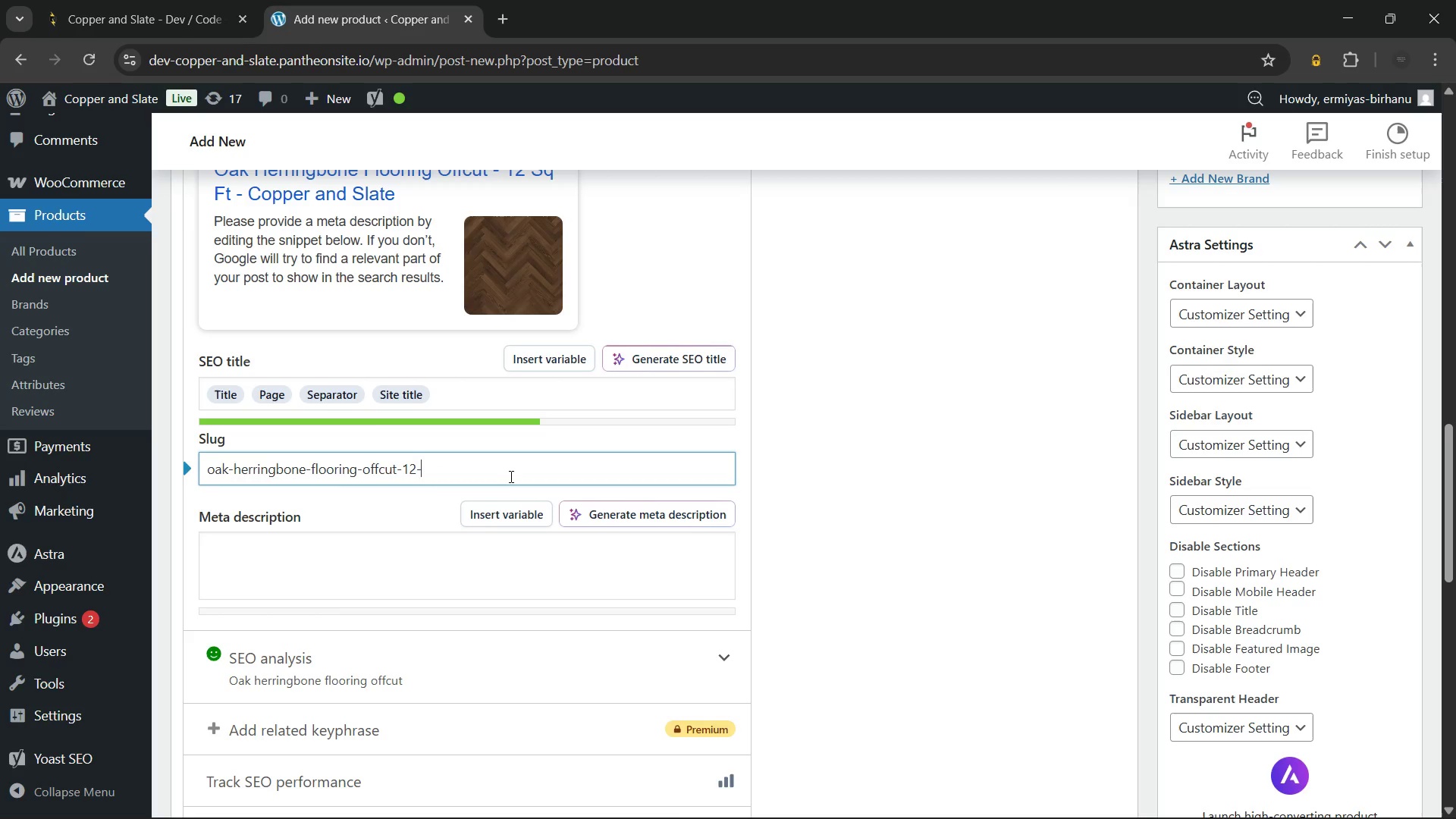 
key(Backspace)
 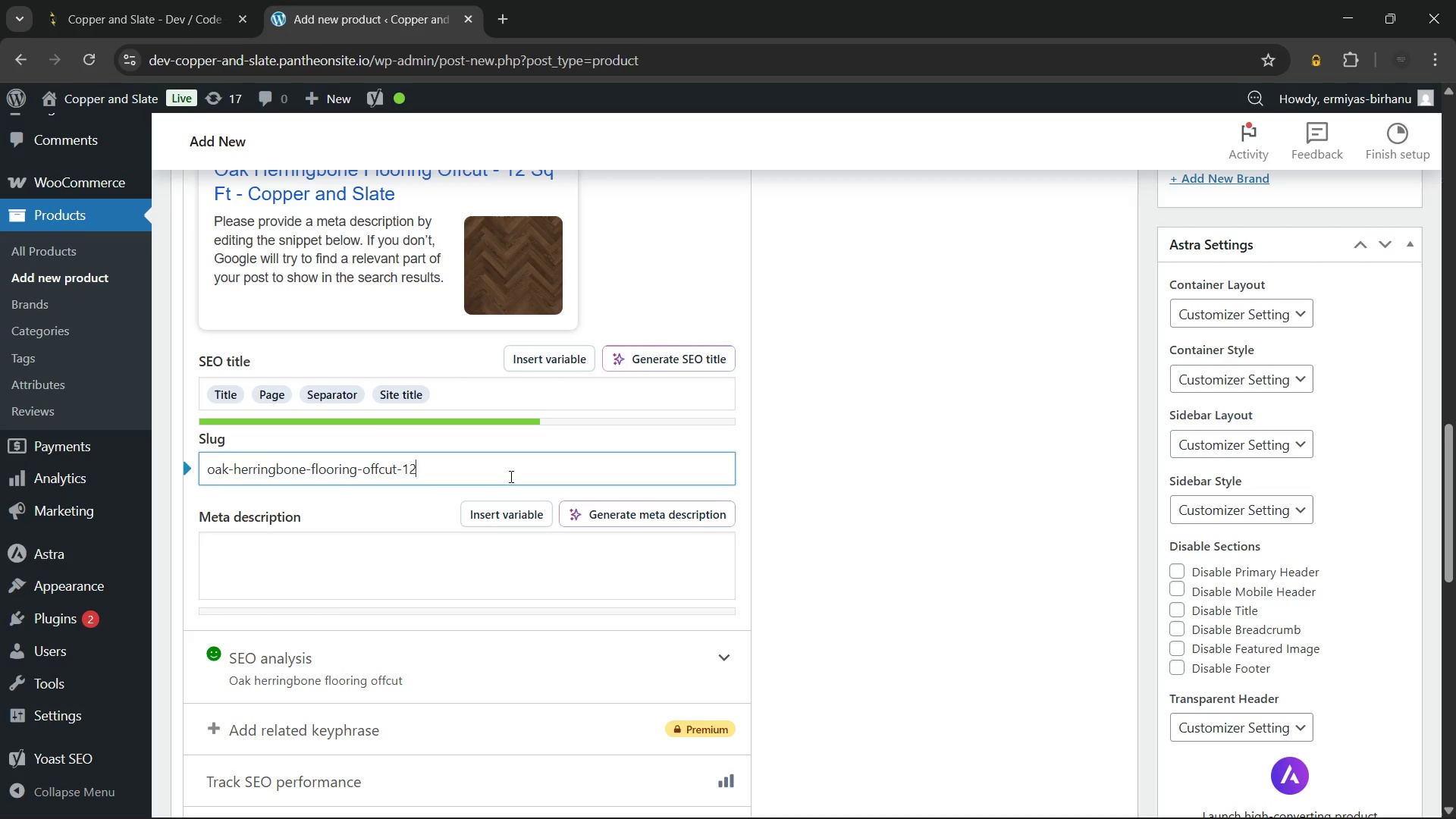 
key(Backspace)
 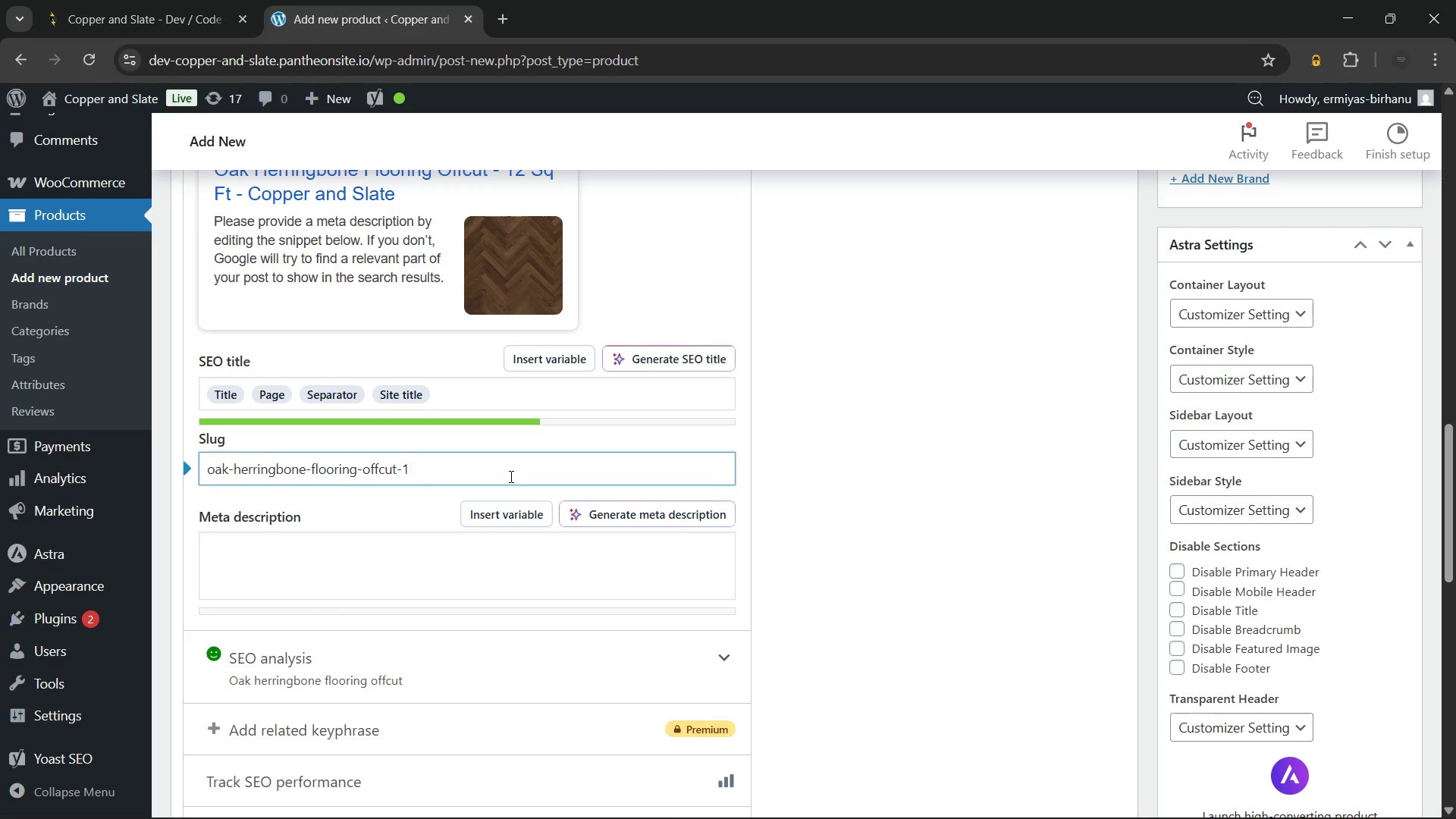 
key(Backspace)
 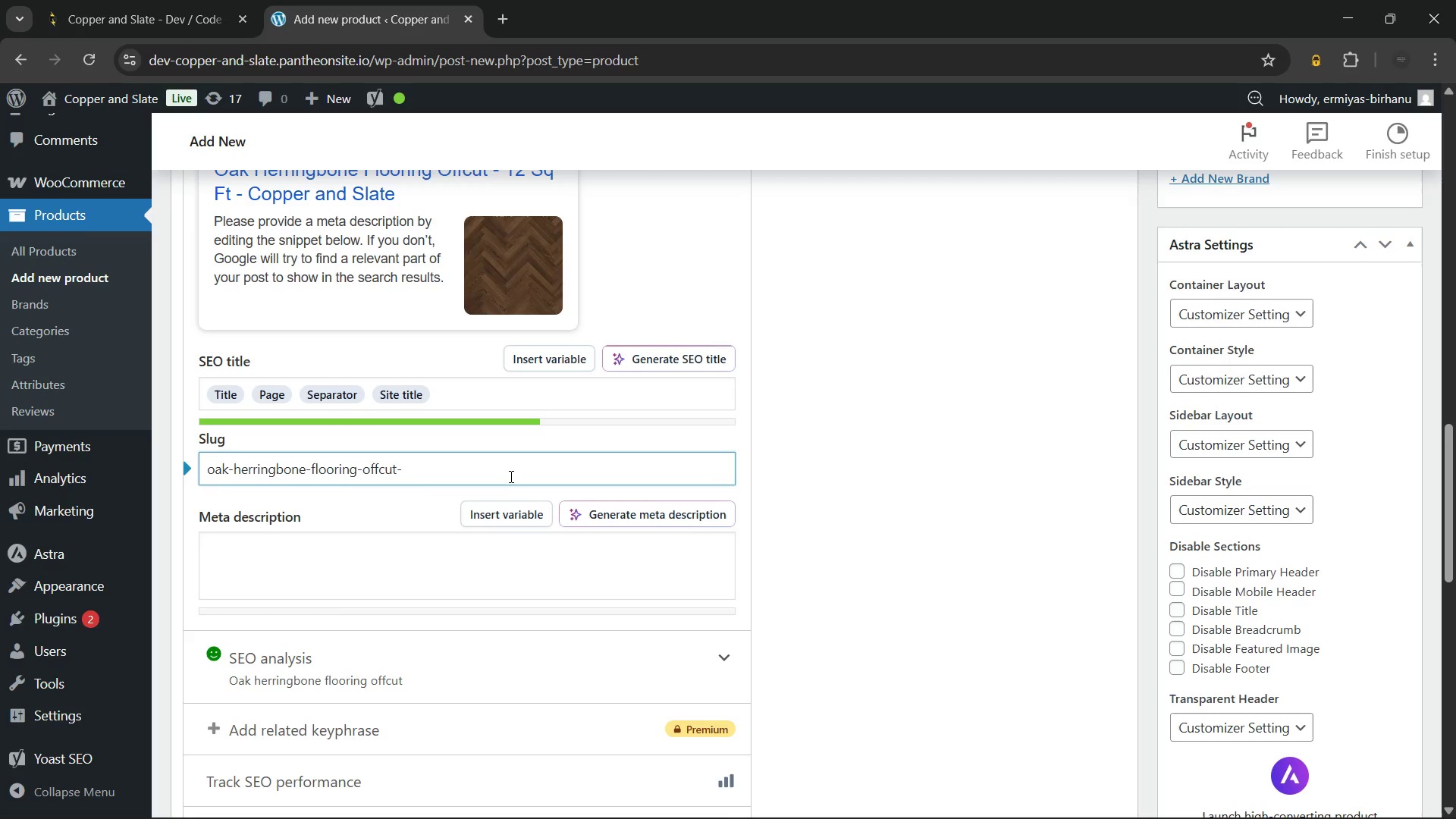 
key(Backspace)
 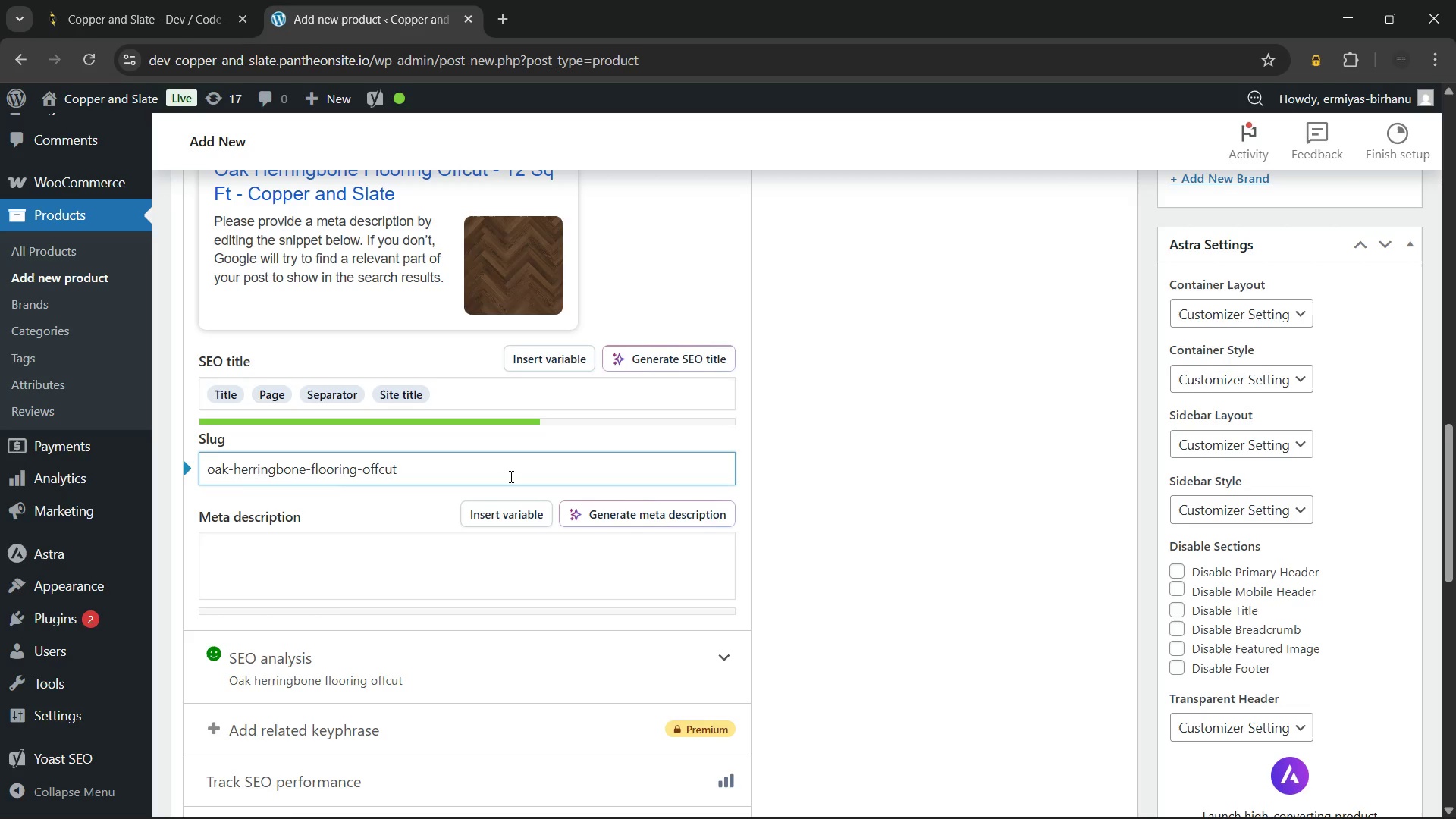 
key(Backspace)
 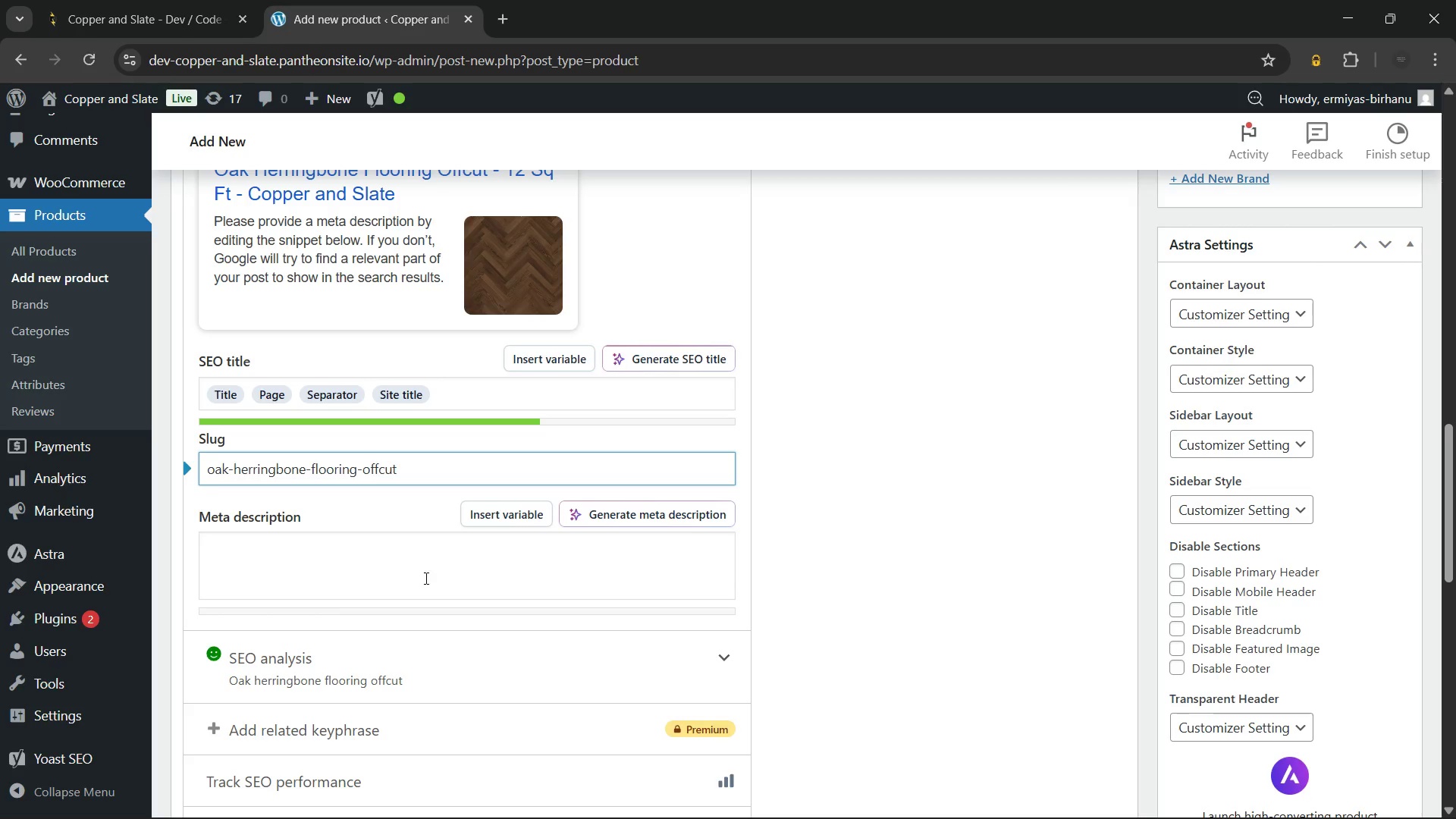 
left_click([425, 578])
 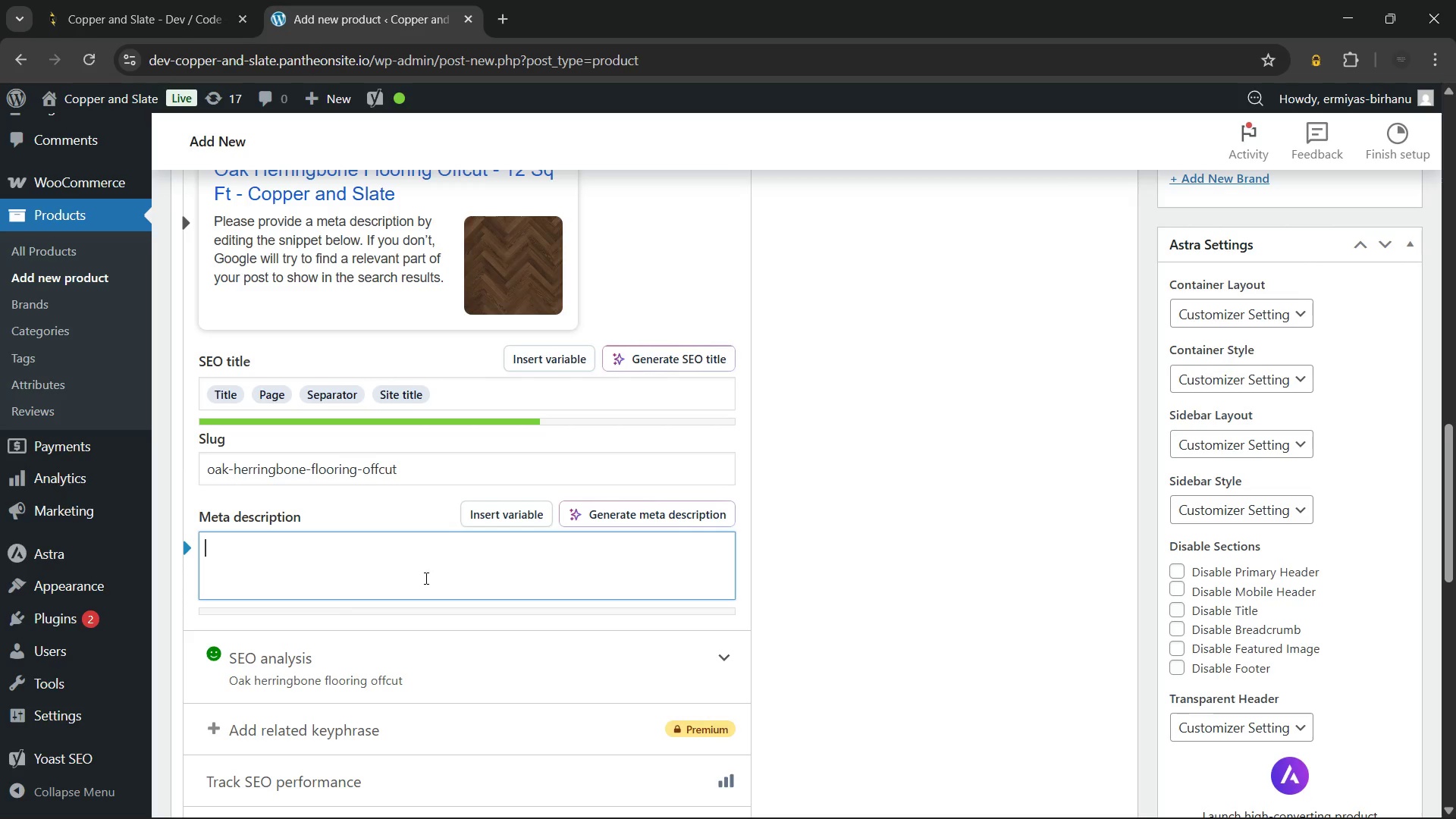 
type(Oak herringbone flooring)
 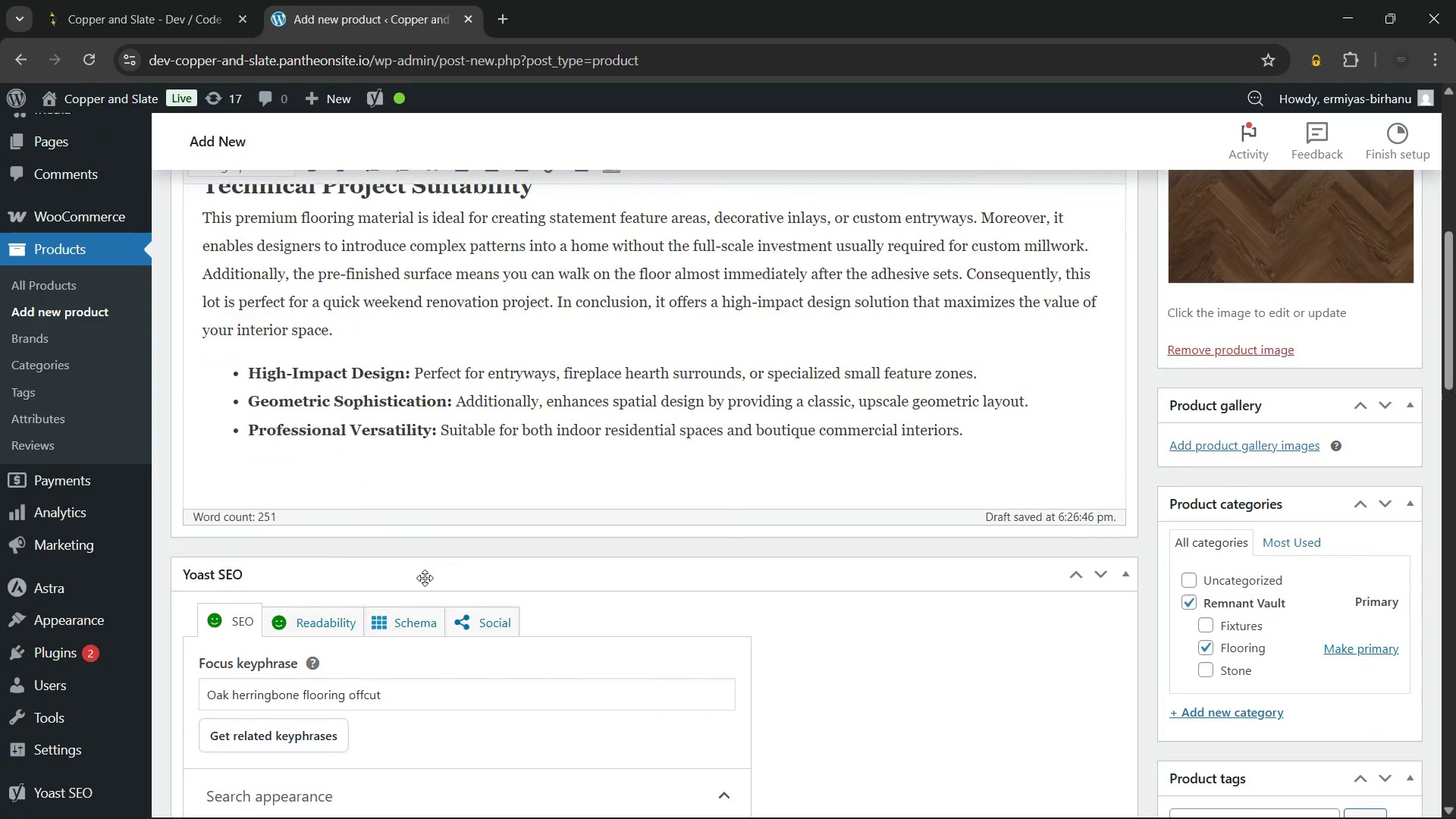 
wait(9.03)
 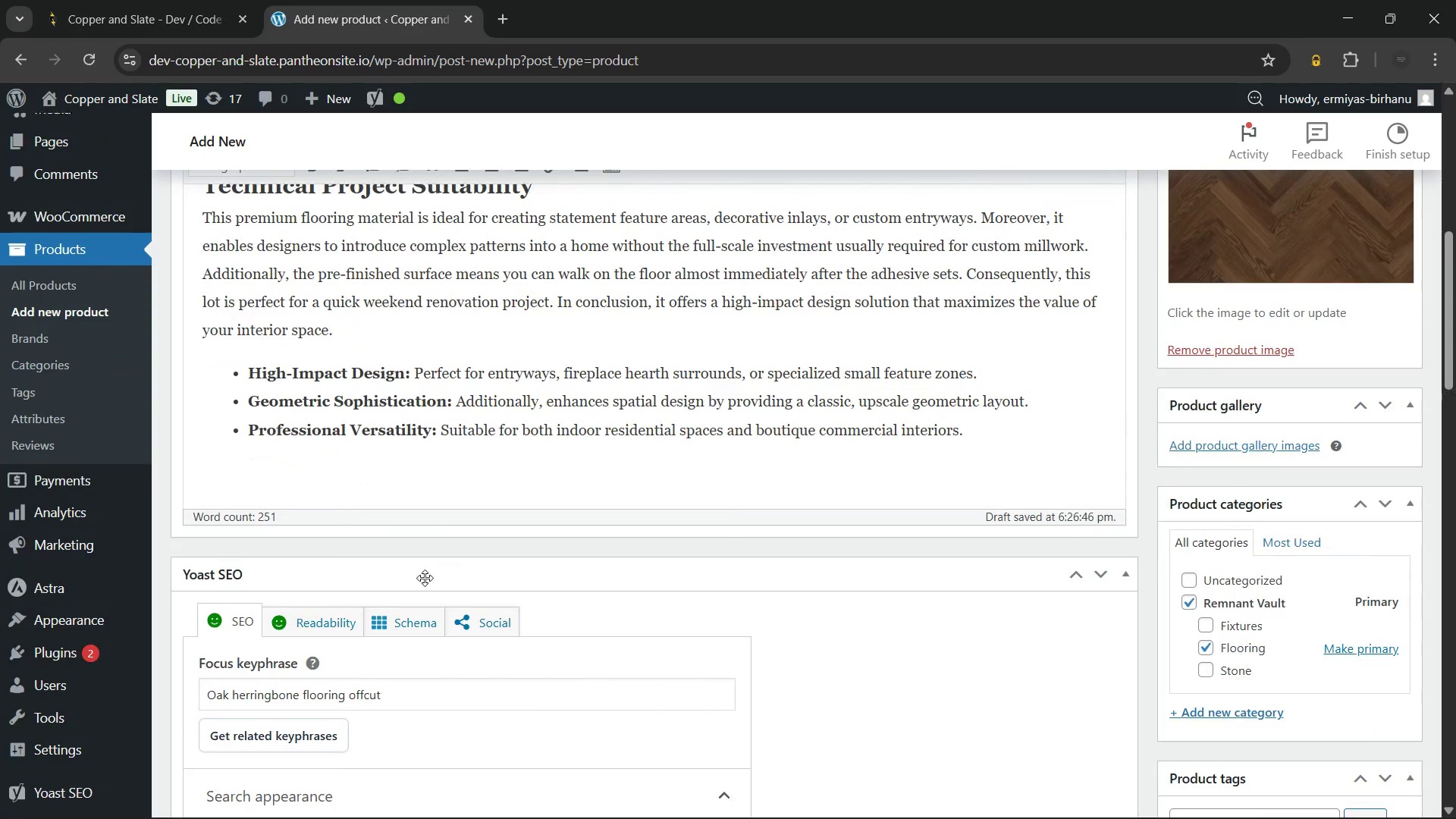 
type( offcut for stylish feature areas. Limited quantity - secure this premium remnat)
key(Backspace)
type(nt for your flooring project noww)
key(Backspace)
type(.)
 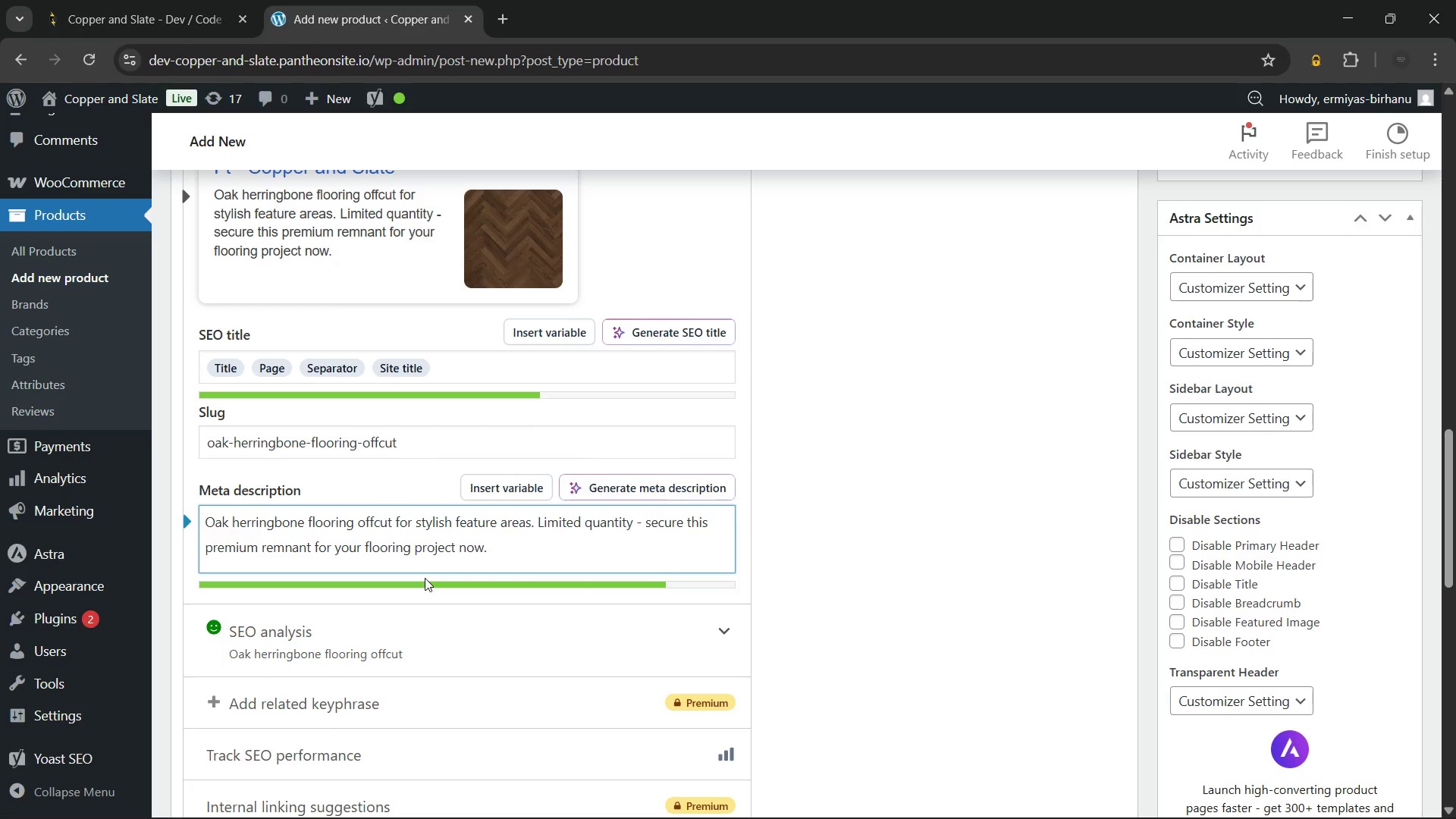 
wait(7.17)
 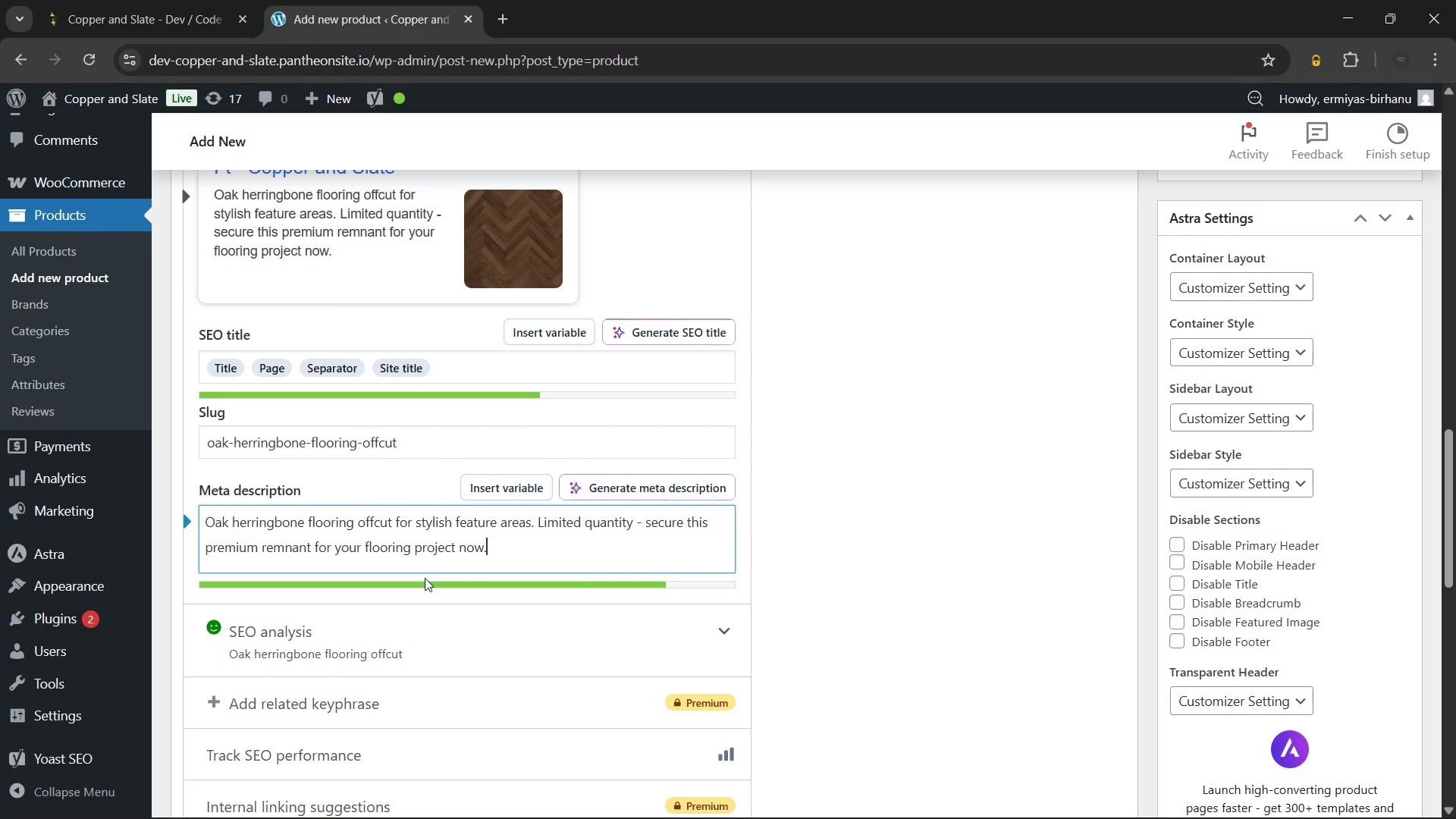 
scroll: coordinate [976, 529], scroll_direction: down, amount: 2.0
 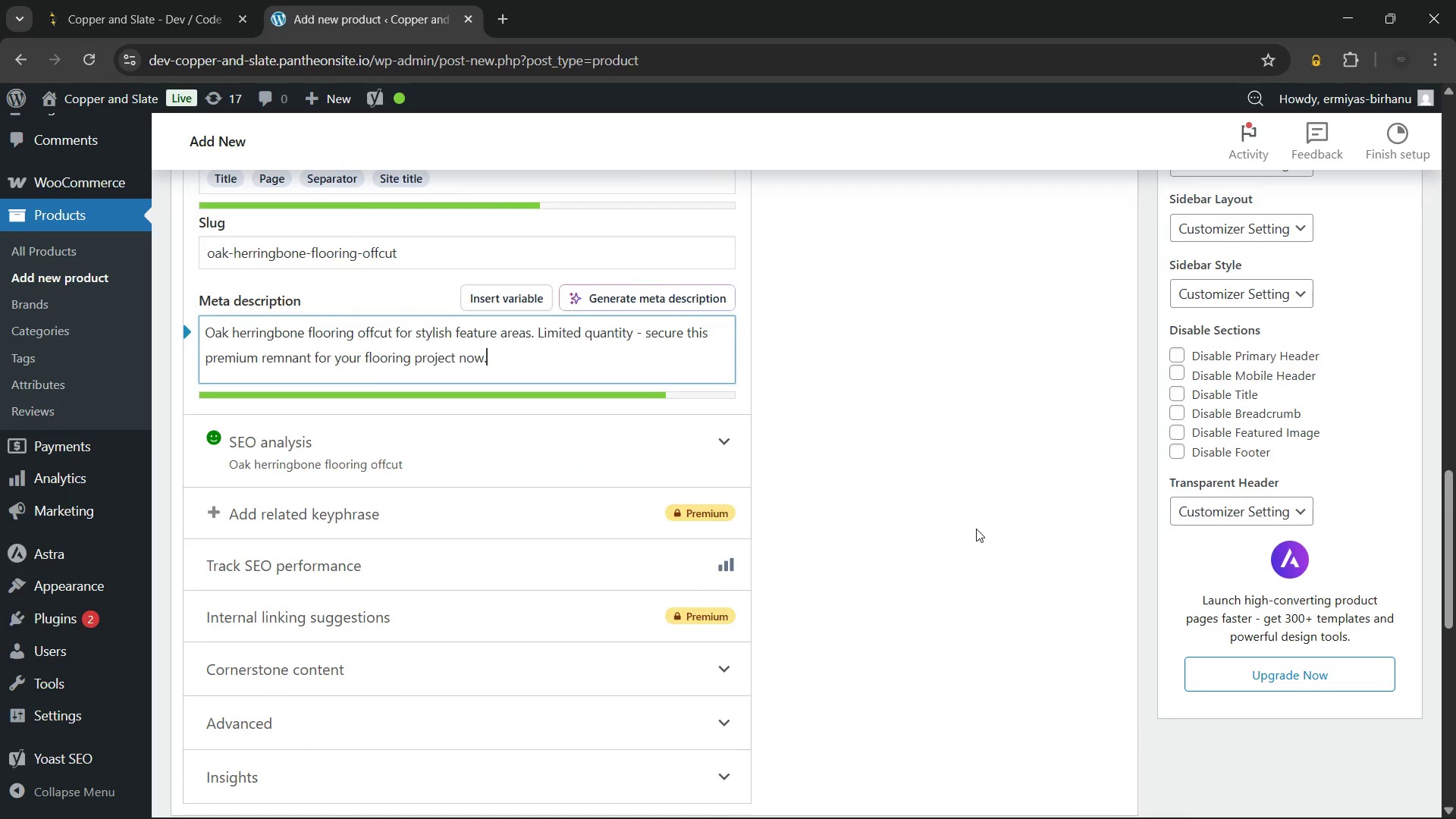 
left_click([976, 529])
 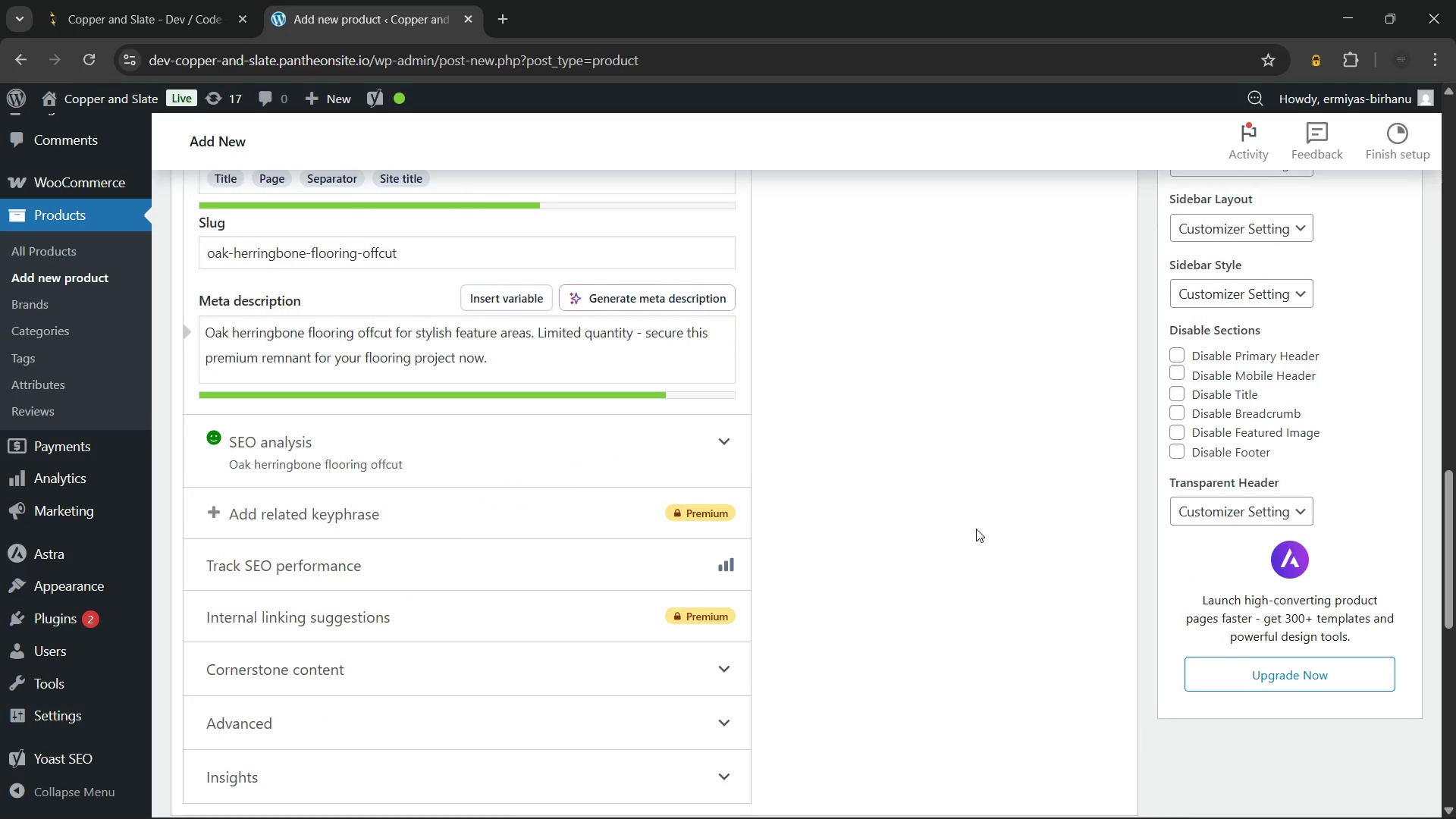 
scroll: coordinate [976, 529], scroll_direction: down, amount: 3.0
 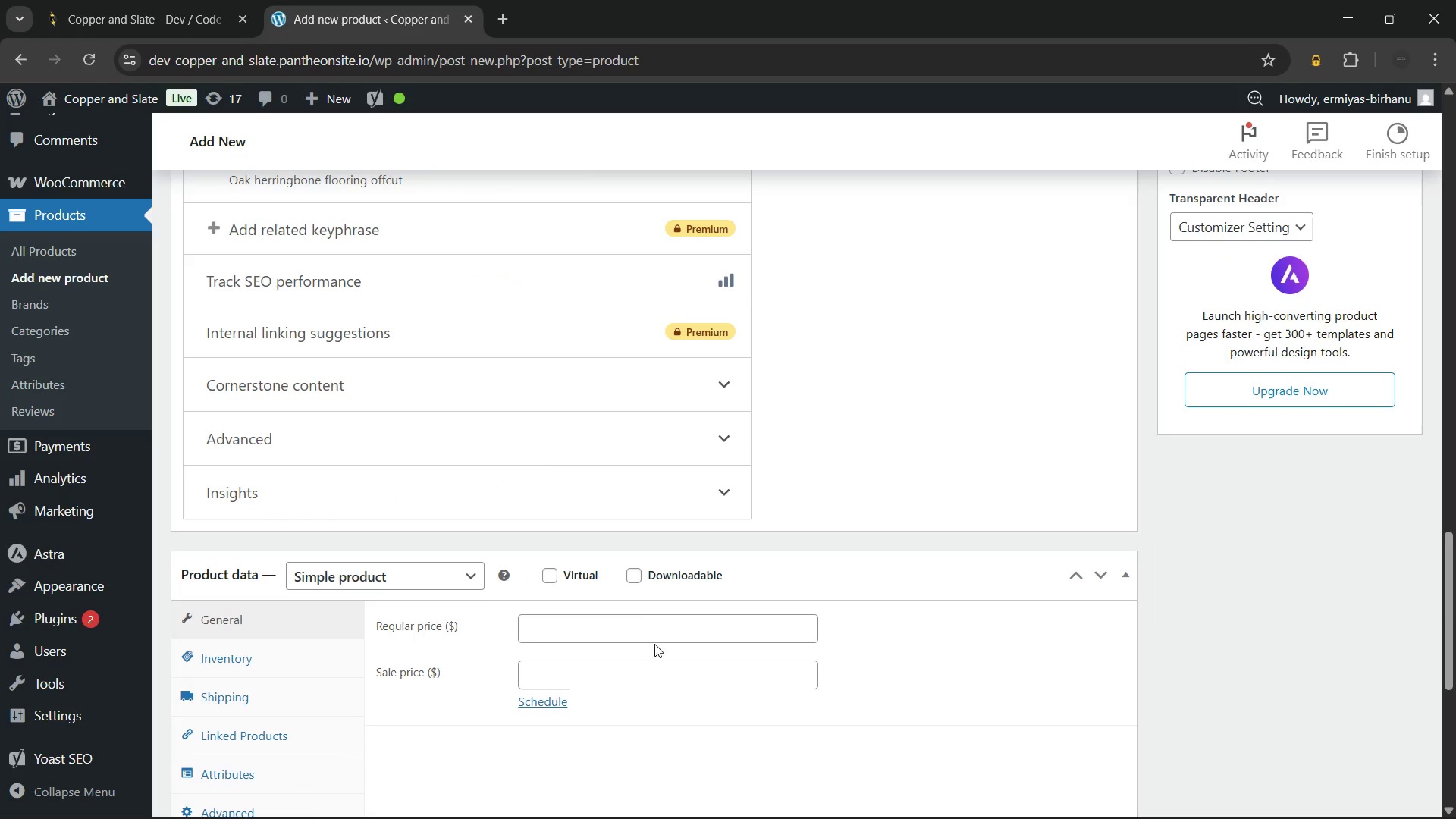 
left_click([650, 627])
 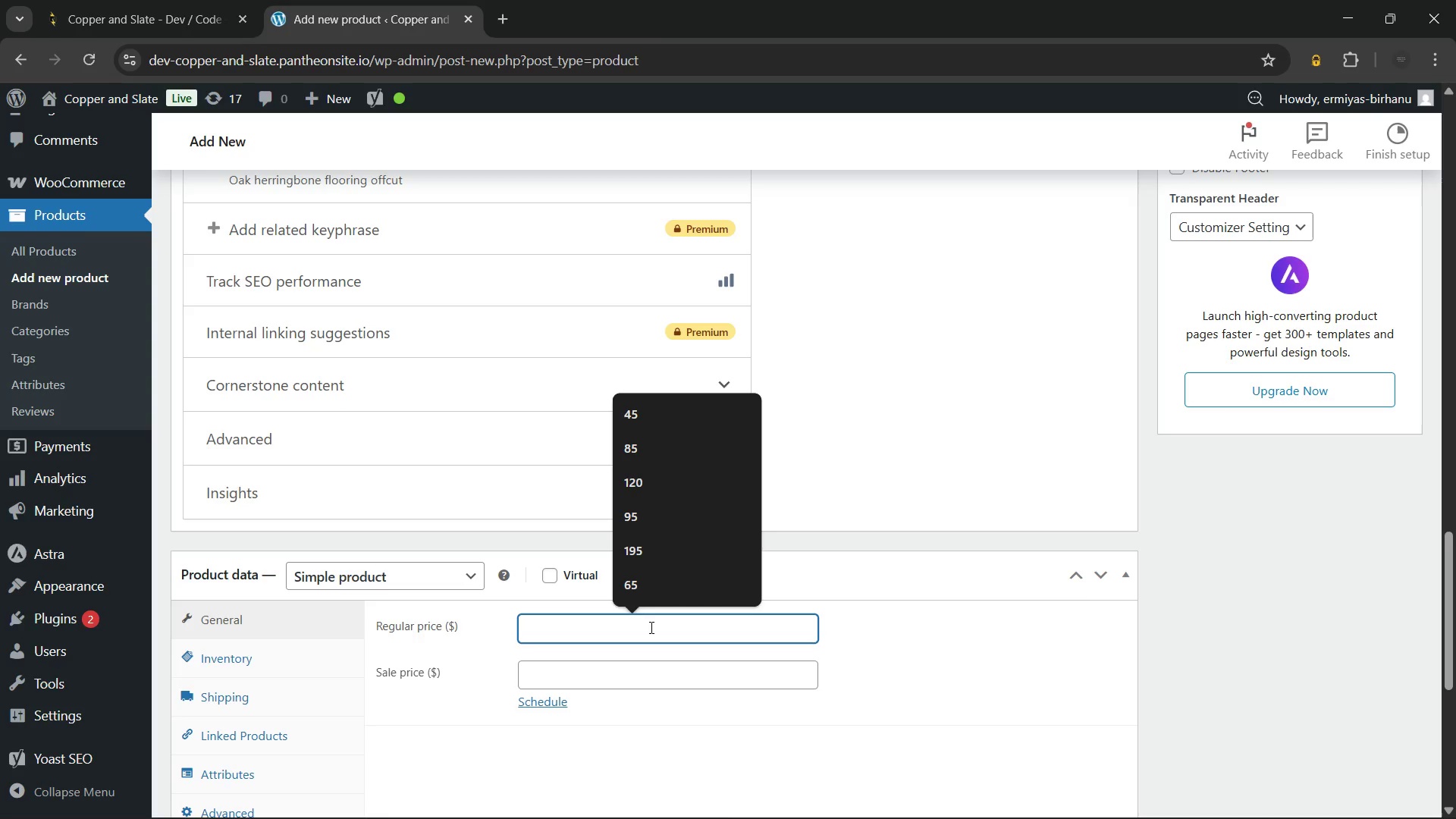 
wait(19.52)
 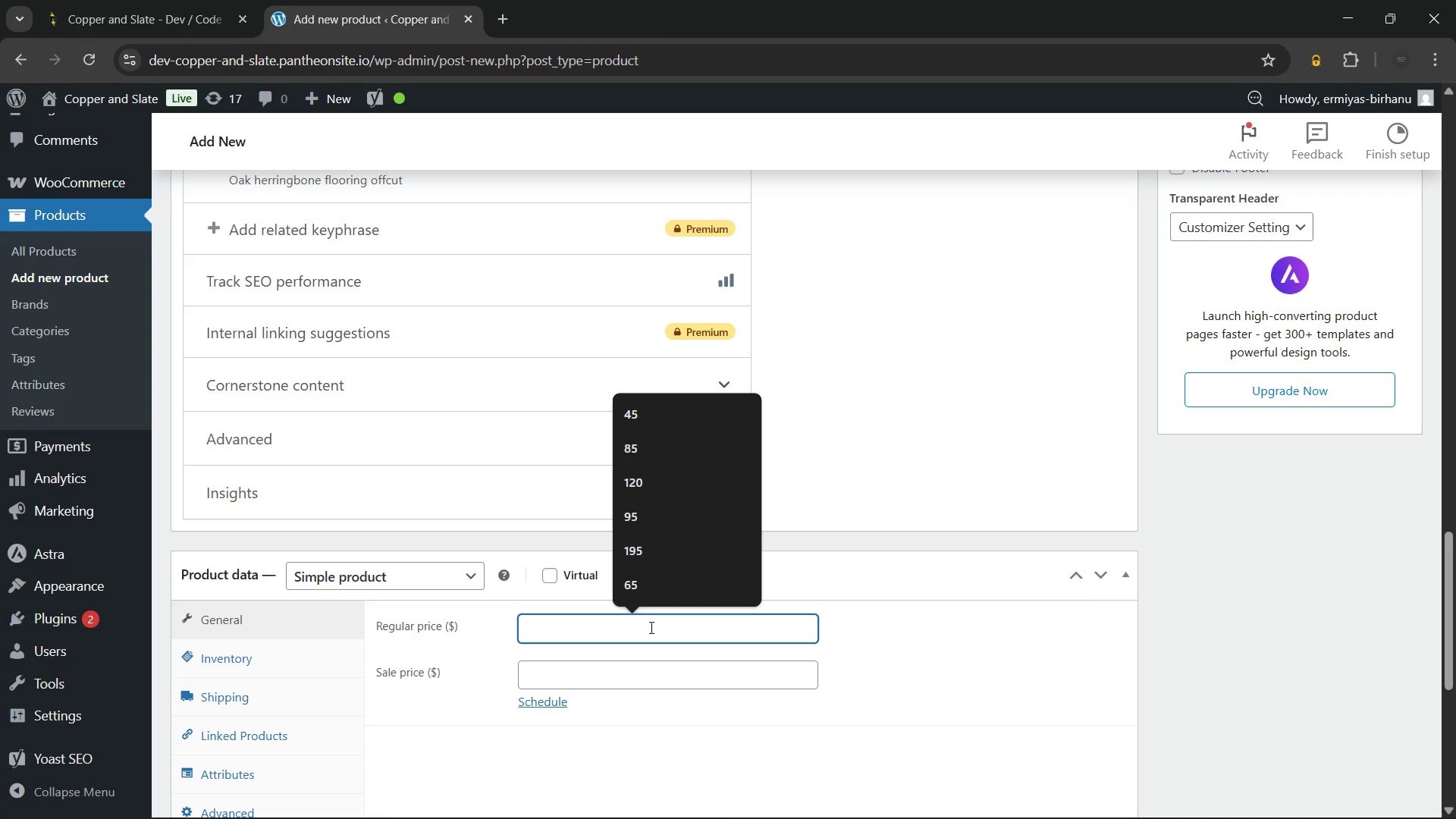 
key(Numpad1)
 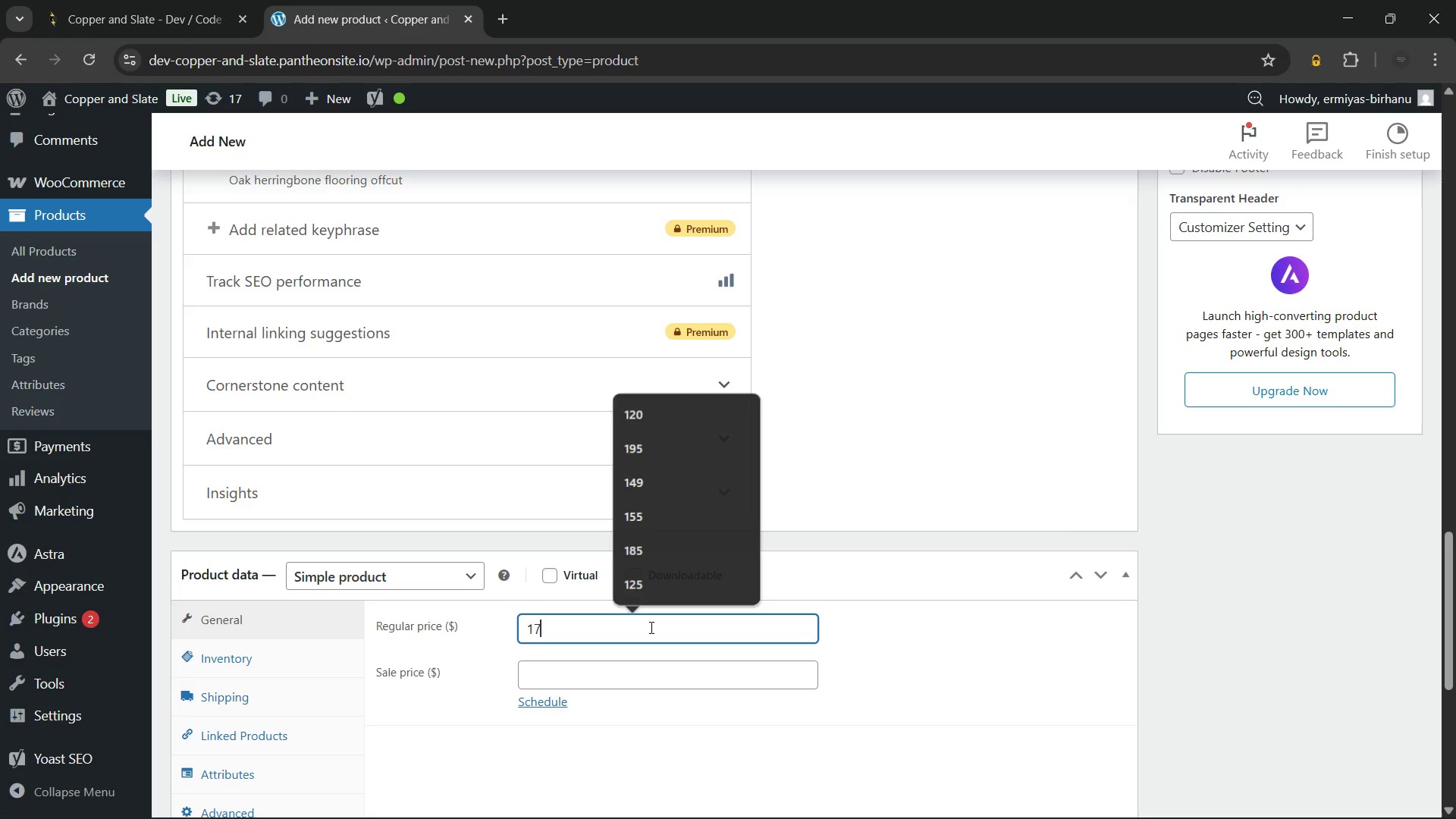 
key(Numpad7)
 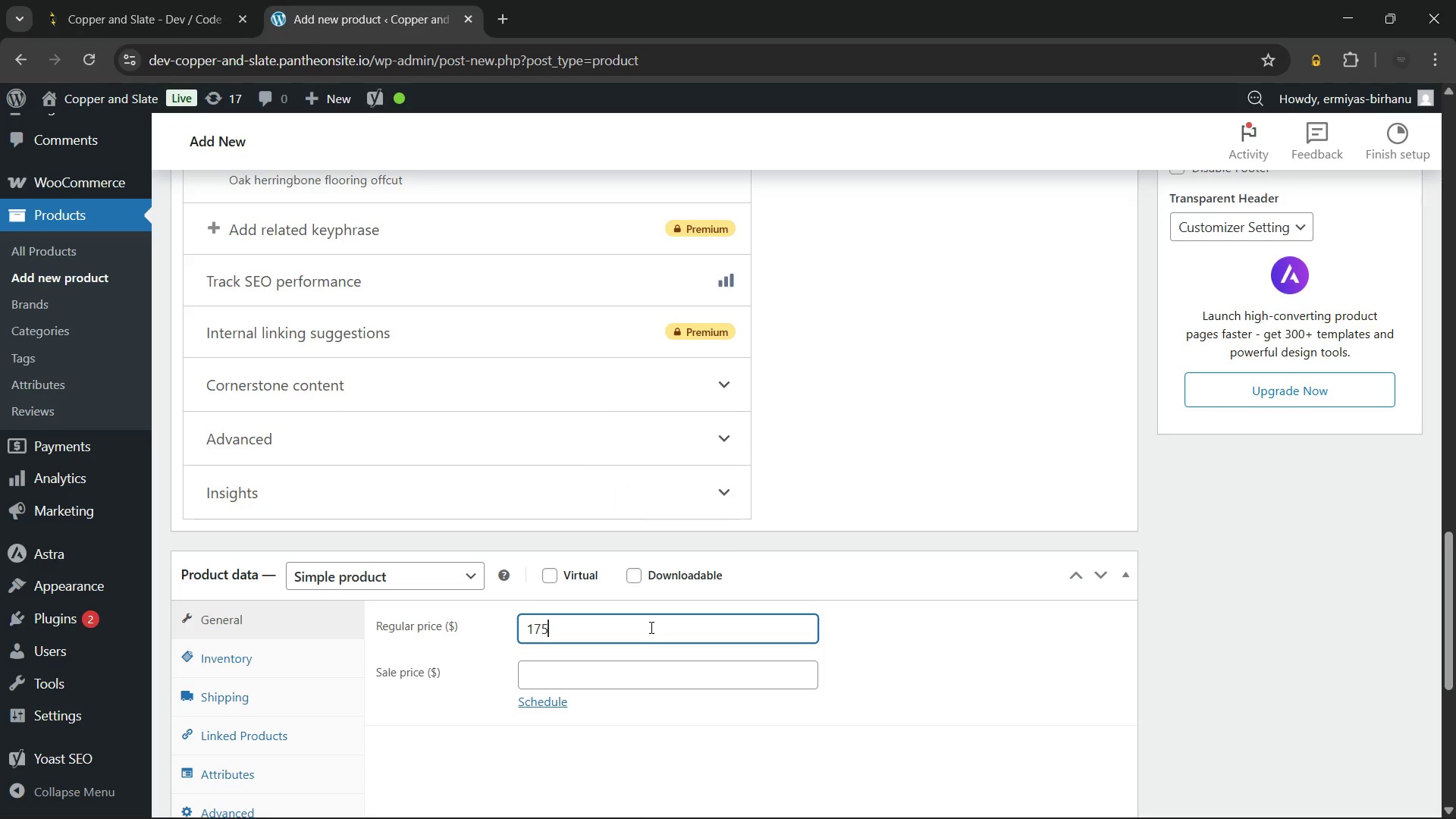 
key(Numpad5)
 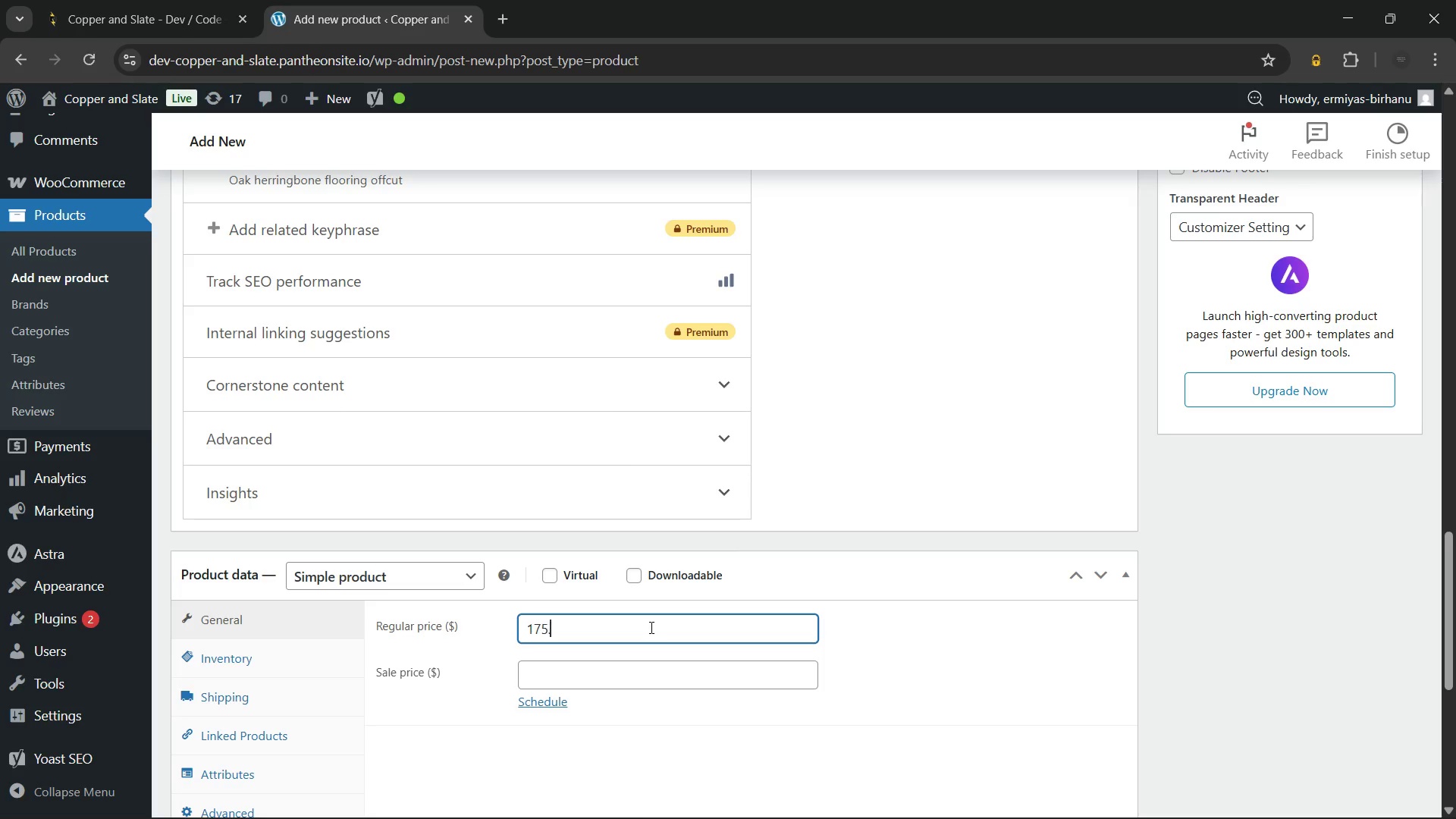 
key(NumpadDecimal)
 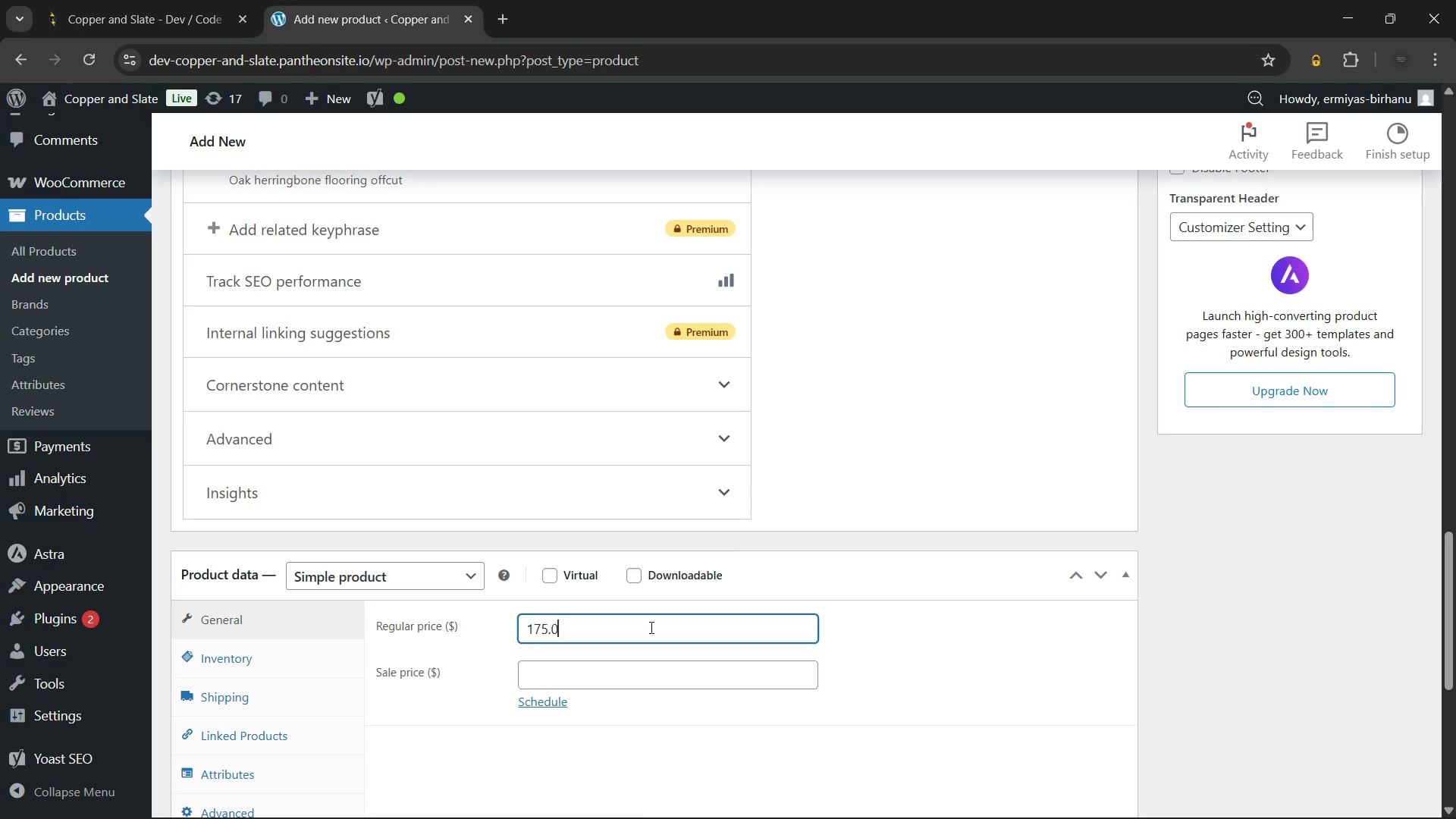 
key(Numpad0)
 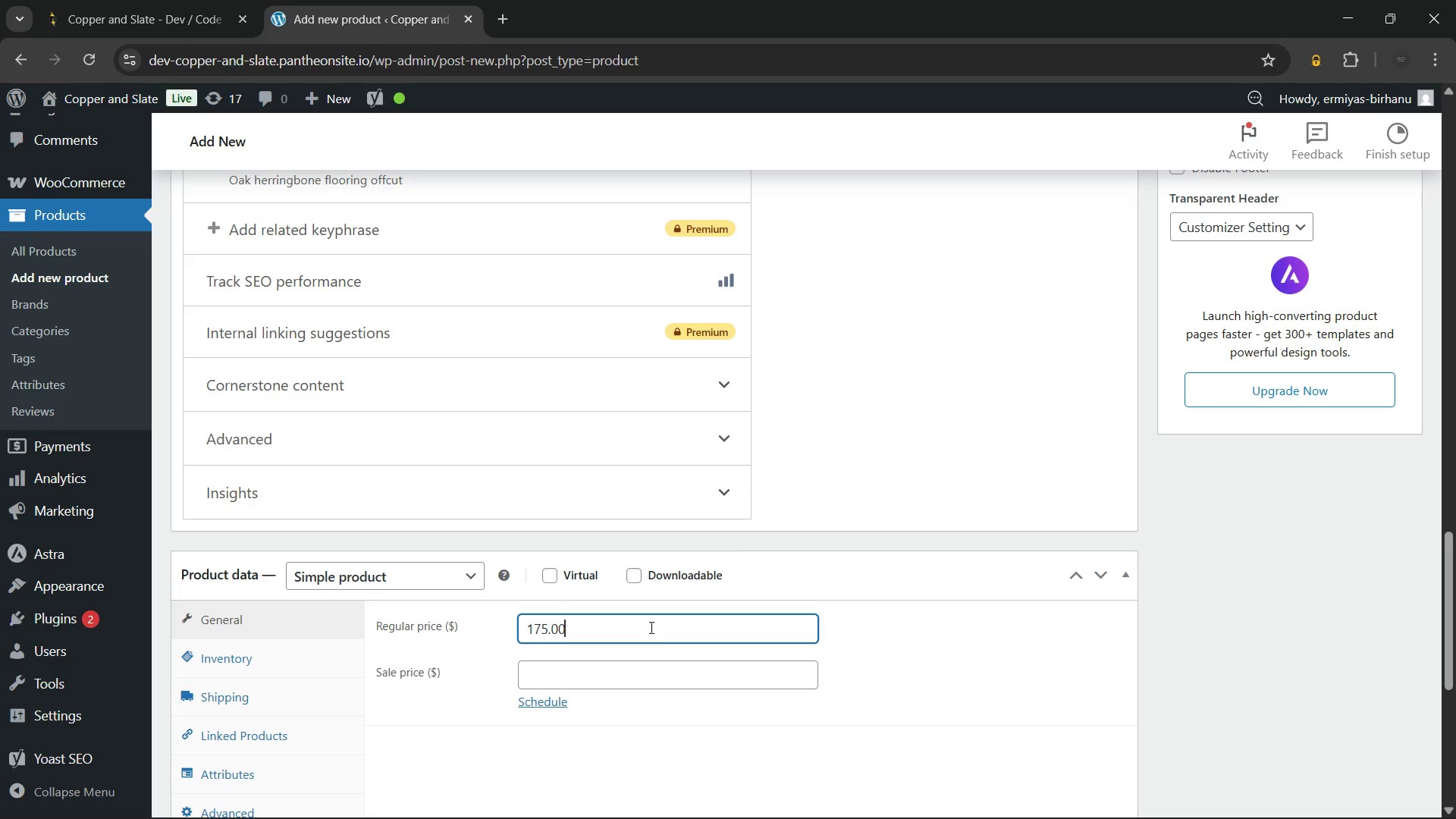 
key(Numpad0)
 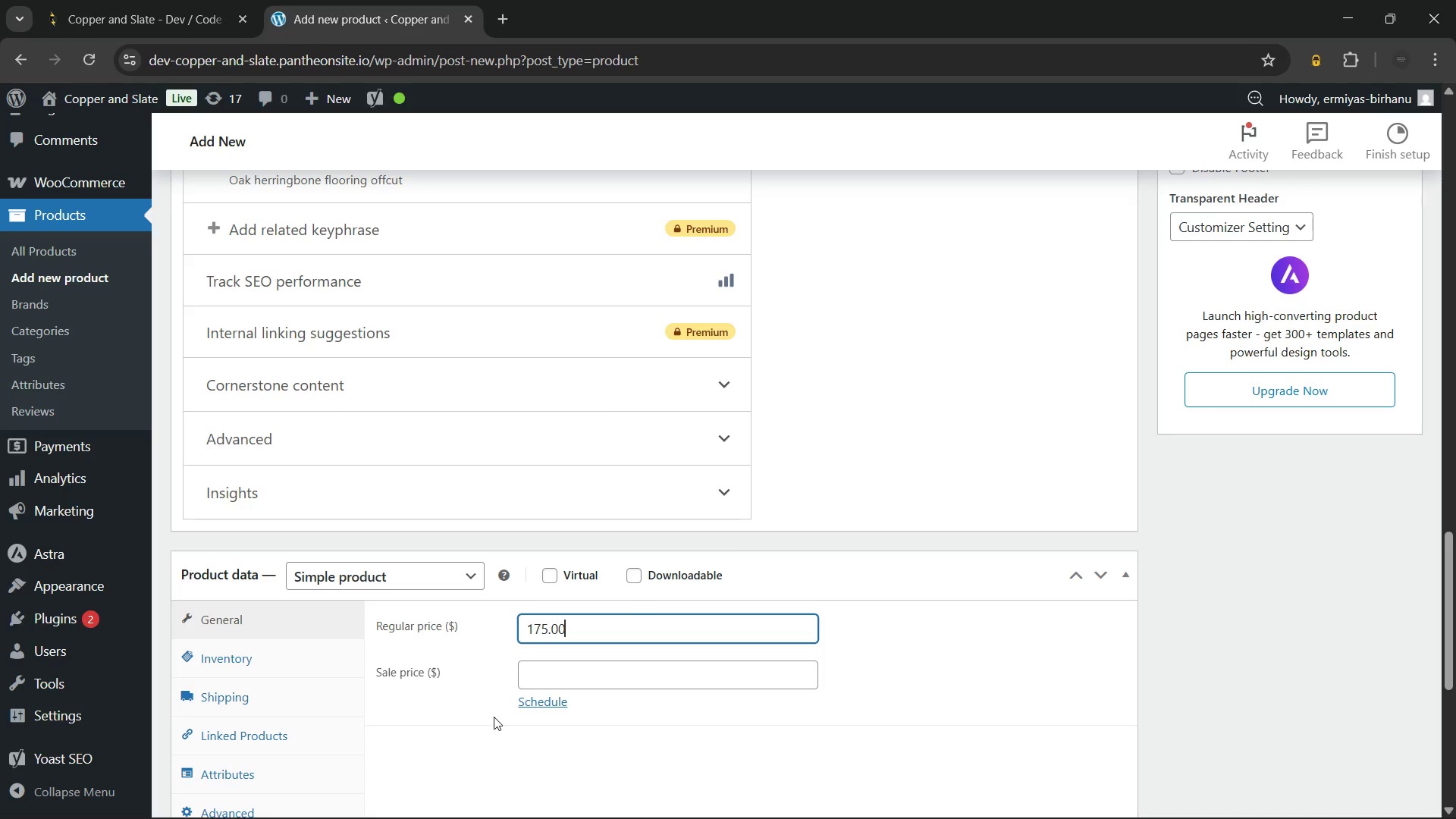 
left_click([446, 722])
 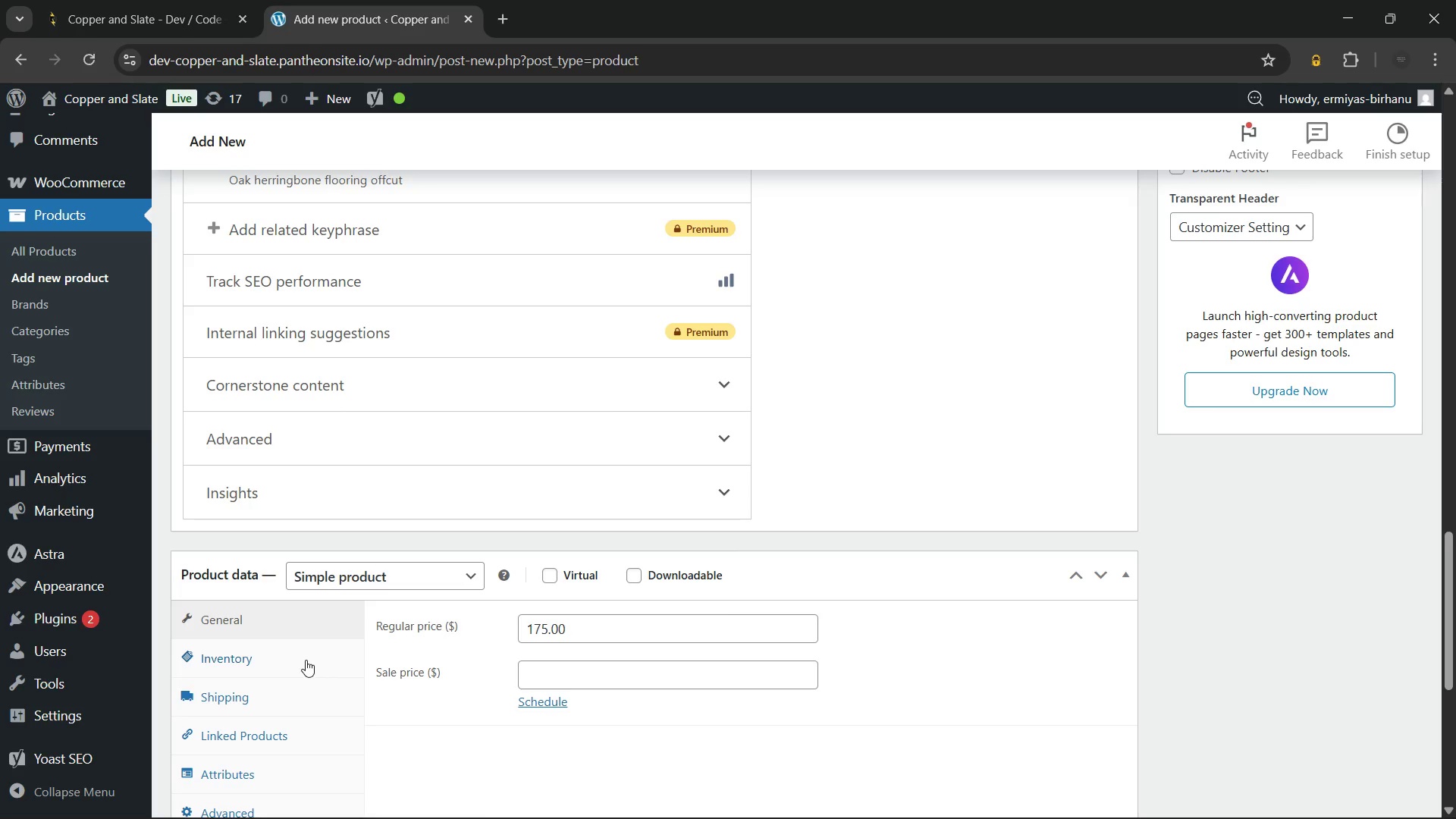 
left_click([306, 660])
 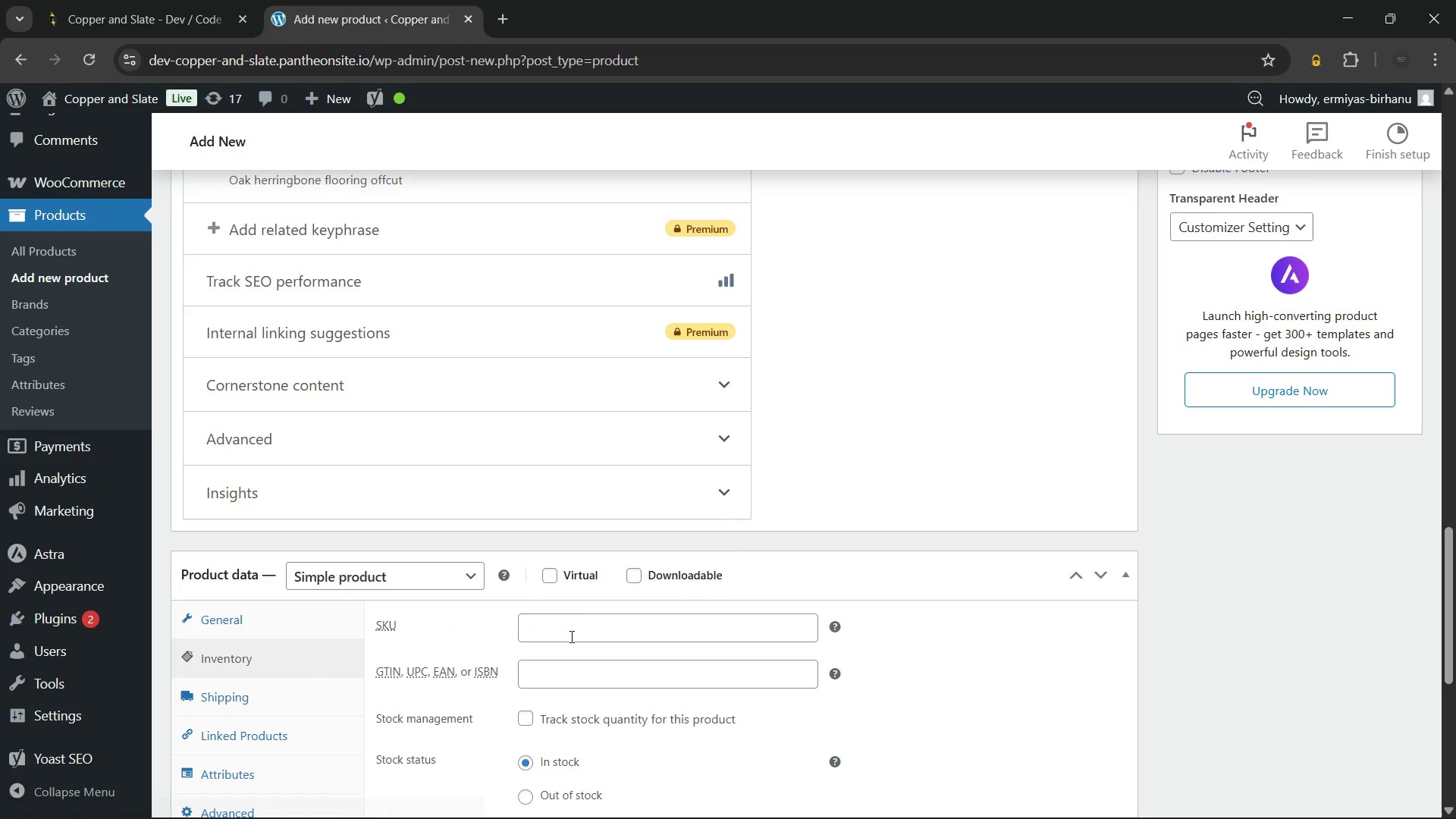 
left_click([570, 636])
 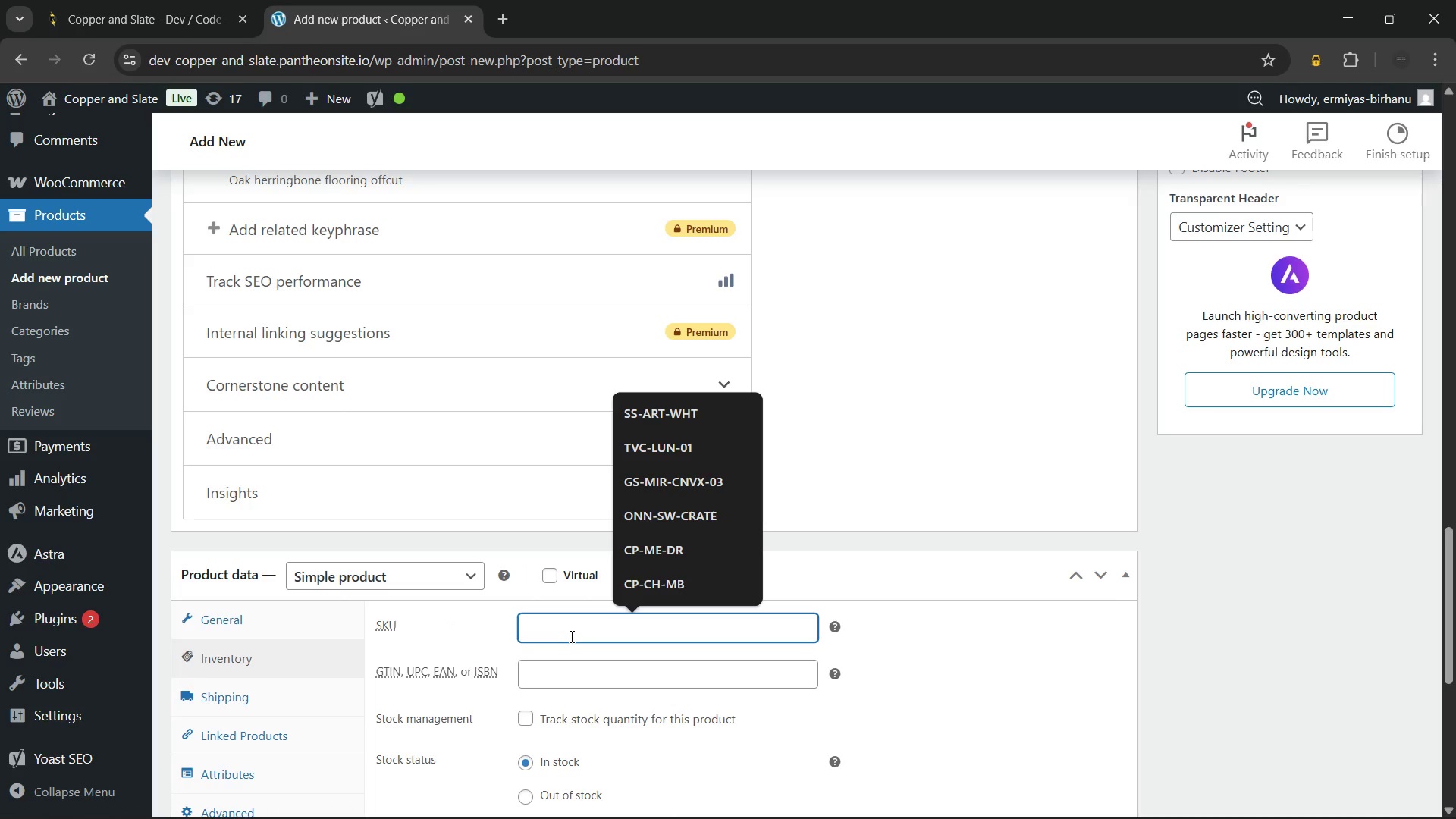 
type(RV-FLR-OAK-005)
 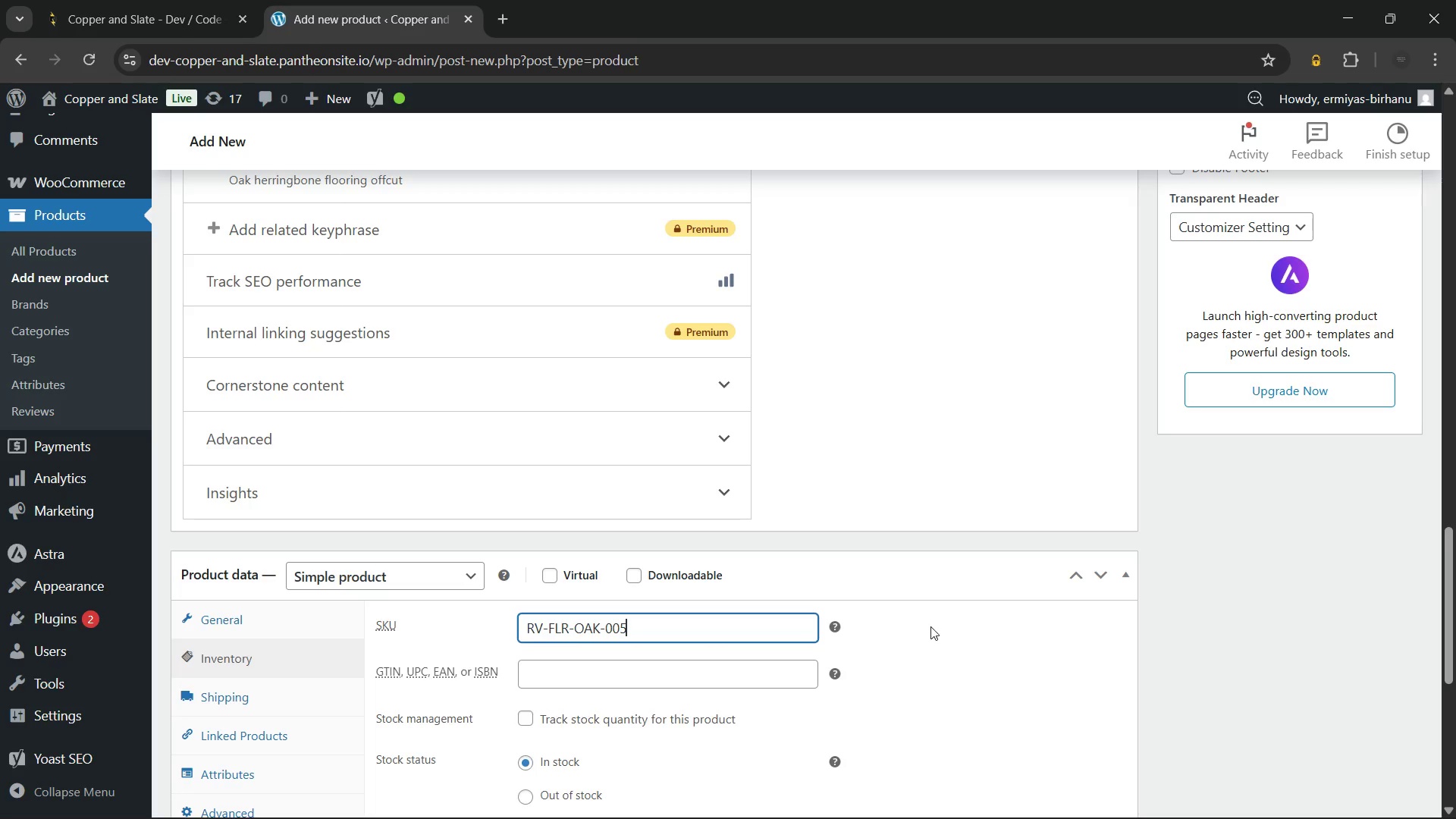 
left_click([926, 634])
 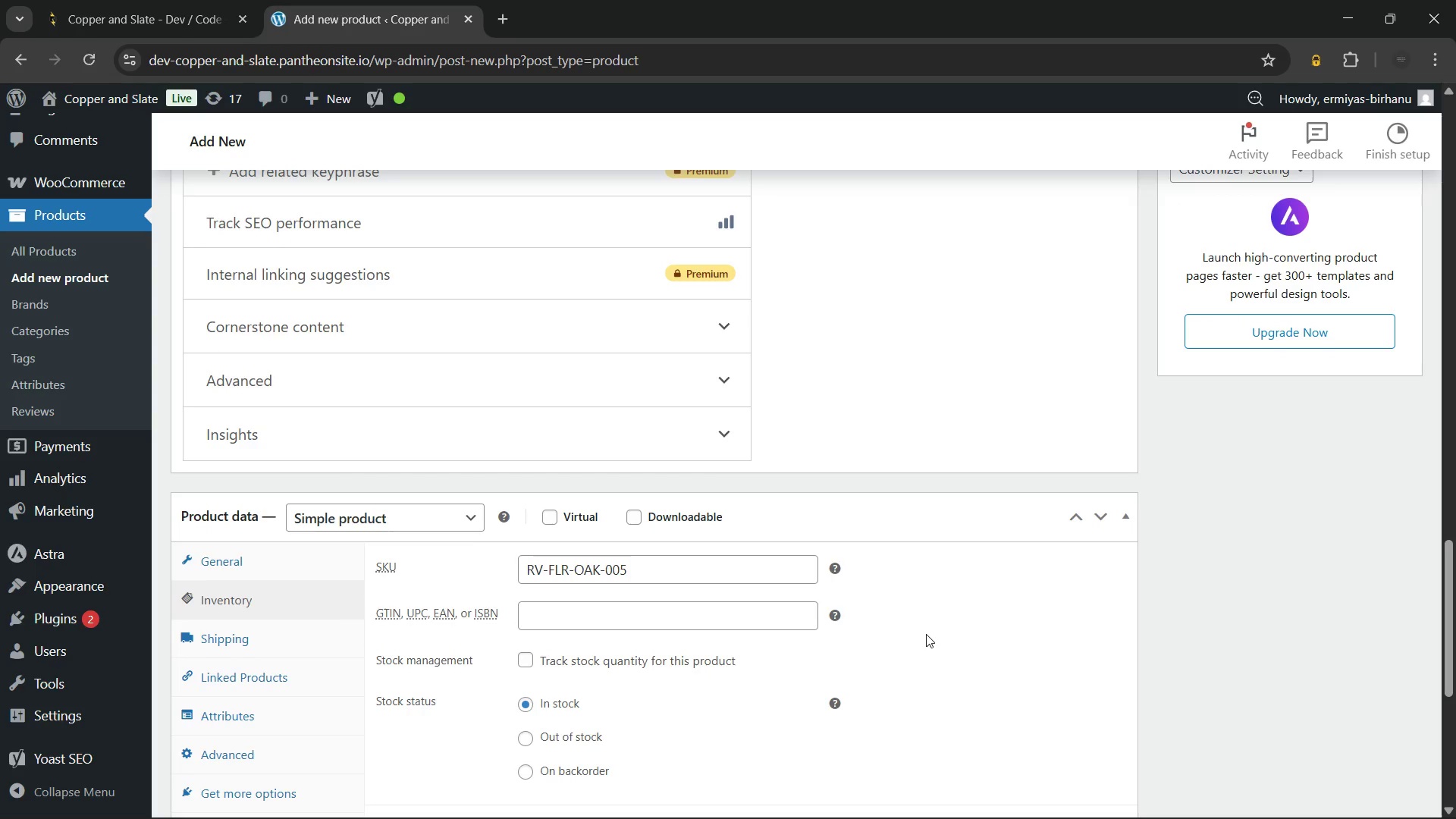 
mouse_move([827, 614])
 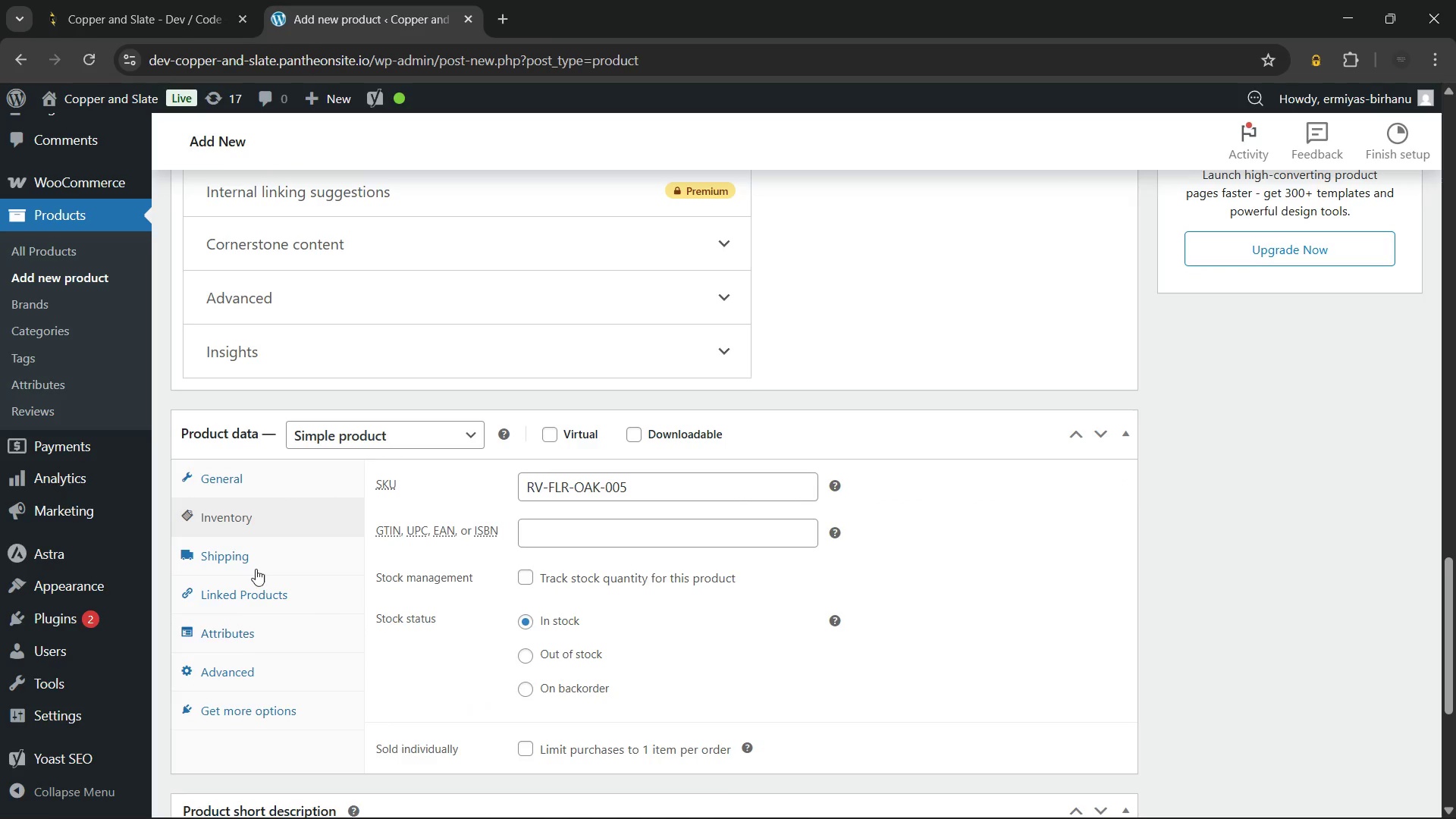 
left_click([259, 556])
 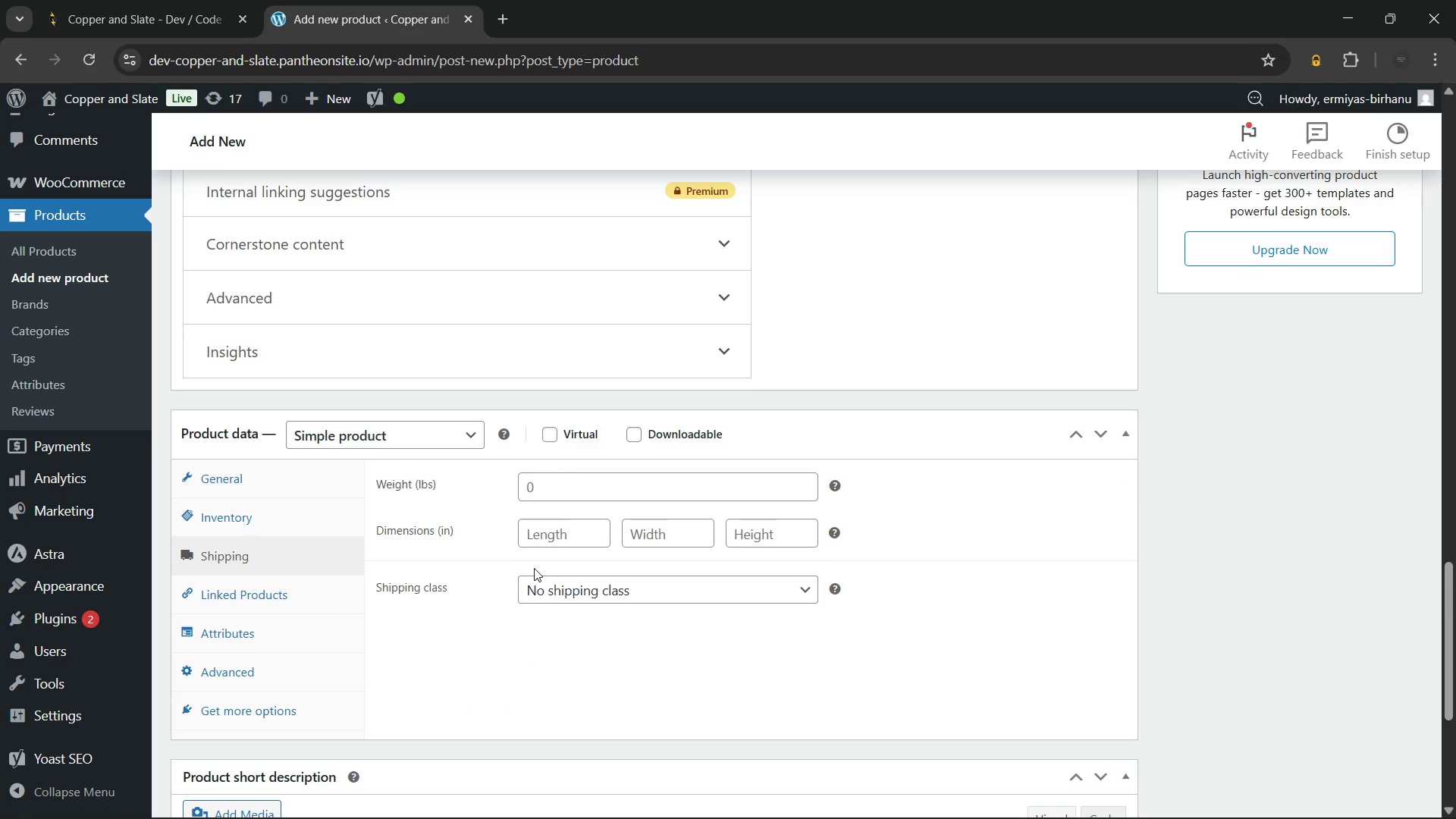 
wait(8.83)
 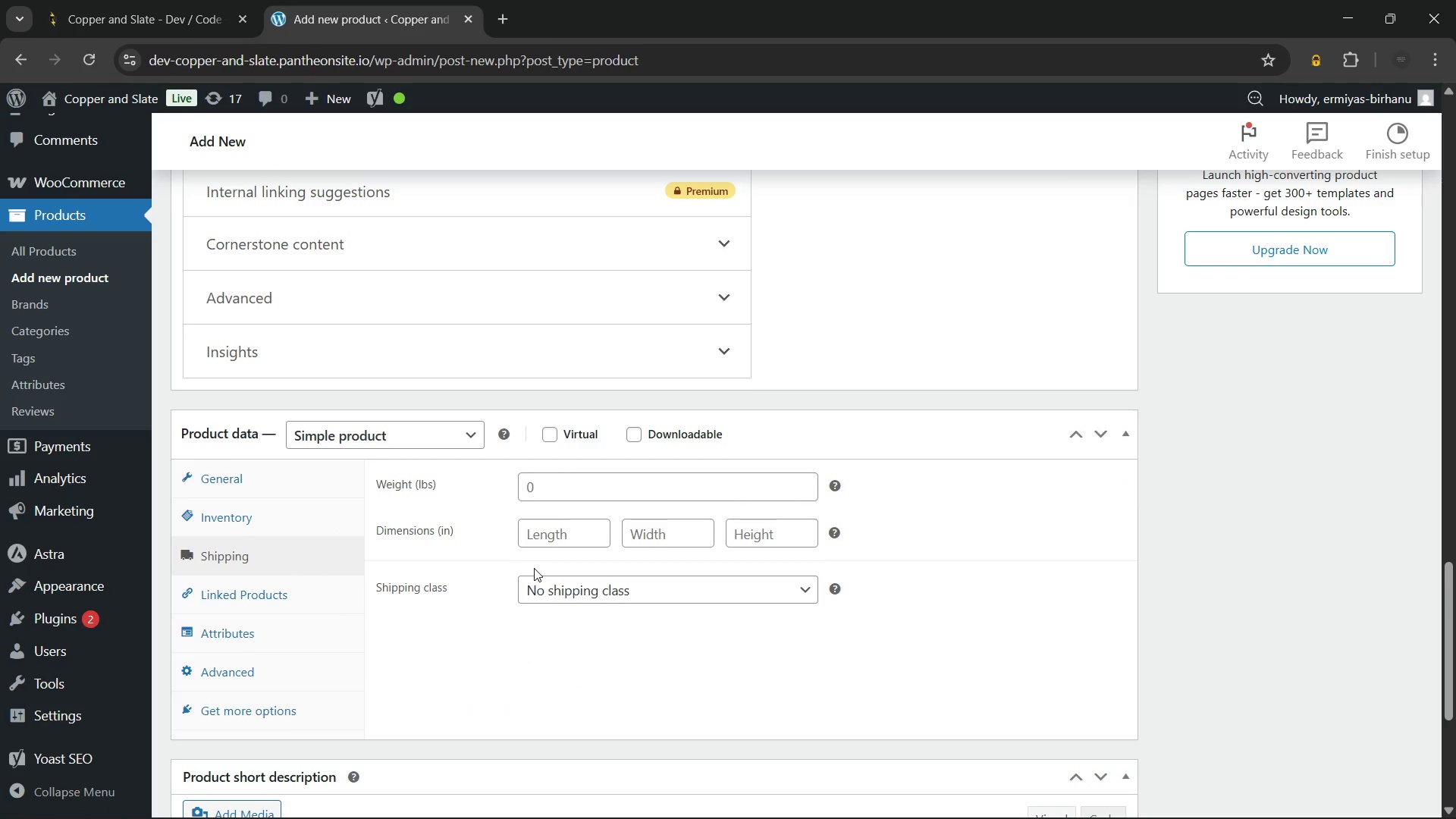 
left_click([547, 583])
 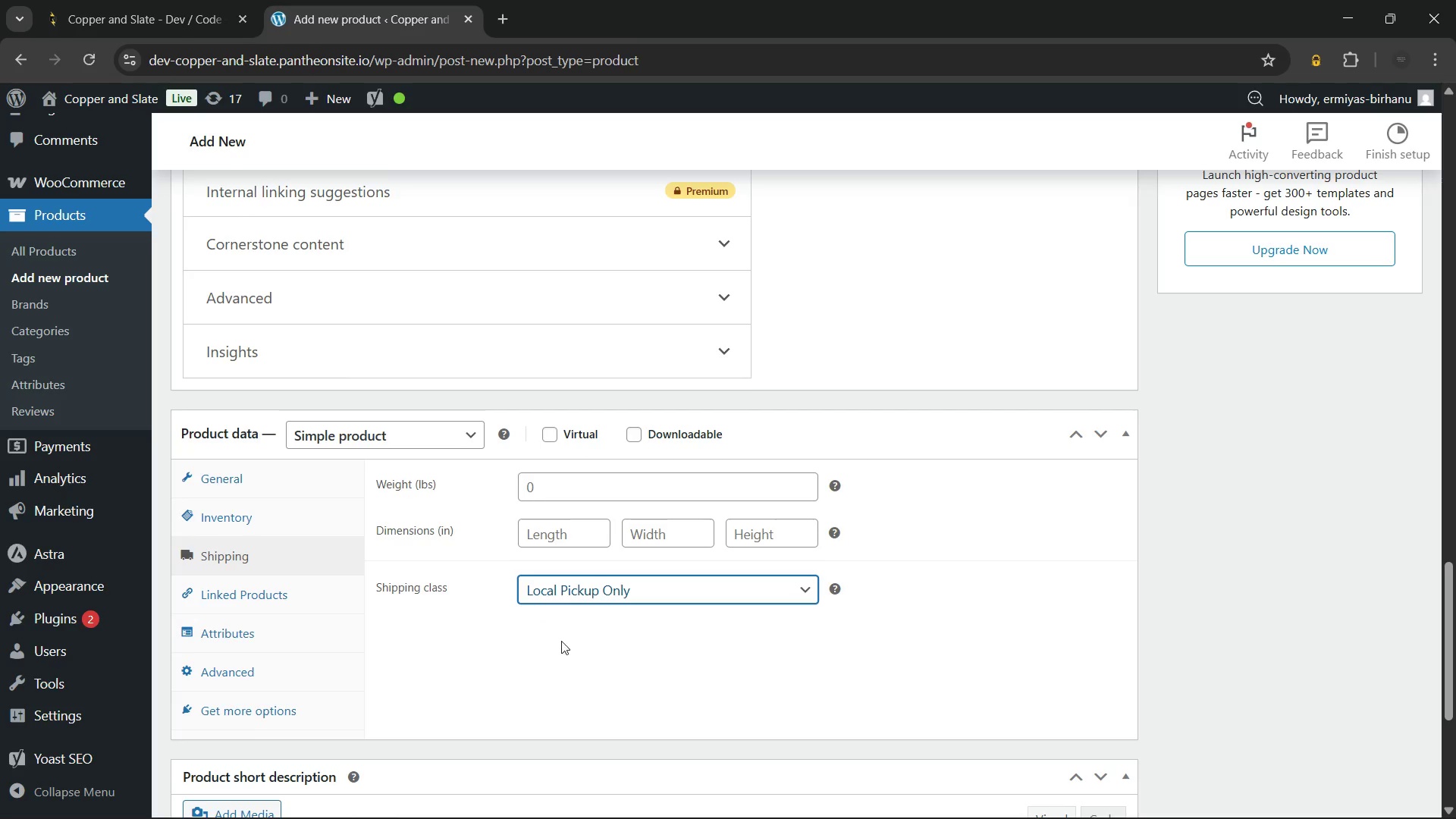 
double_click([494, 650])
 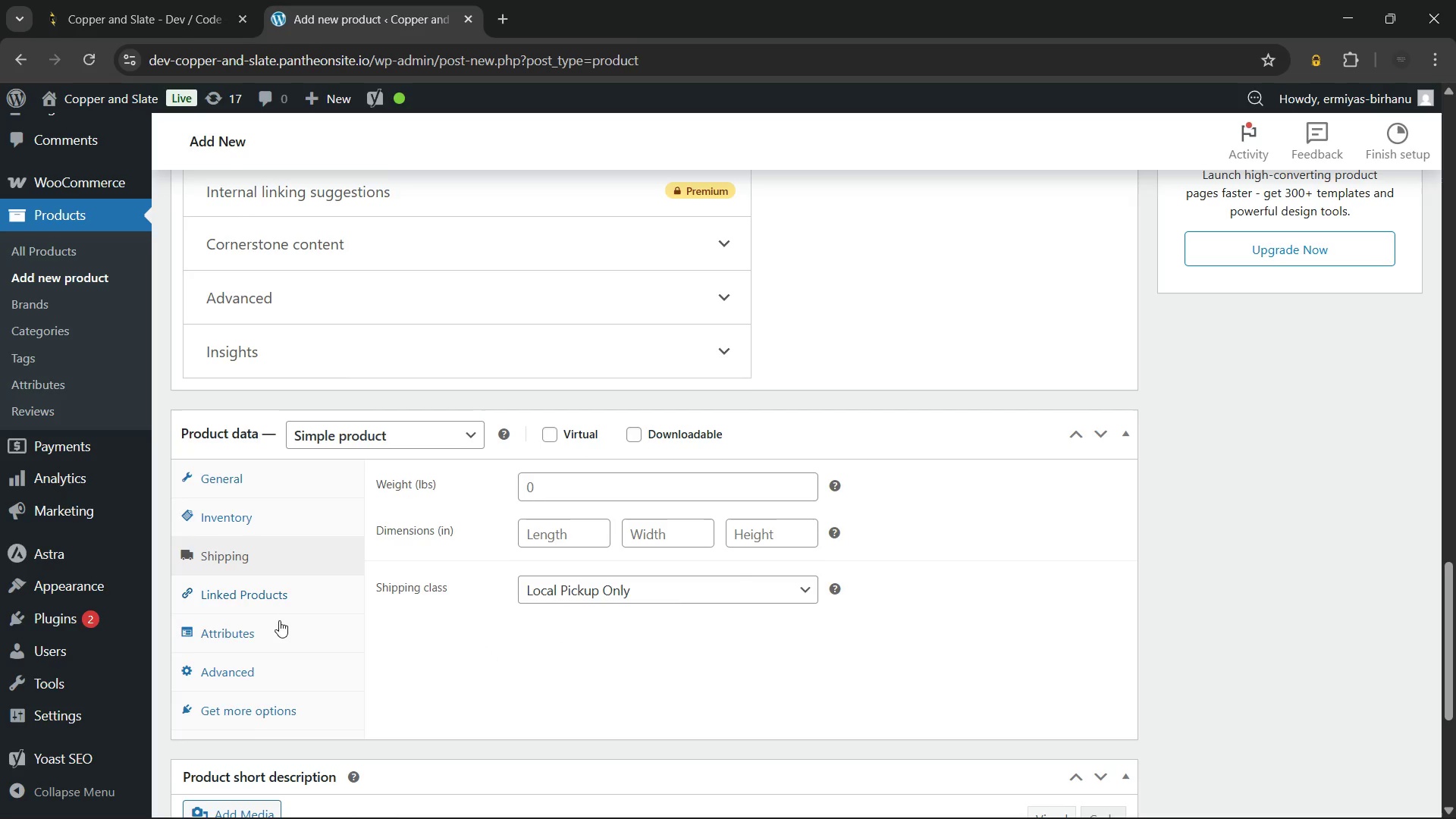 
left_click([279, 632])
 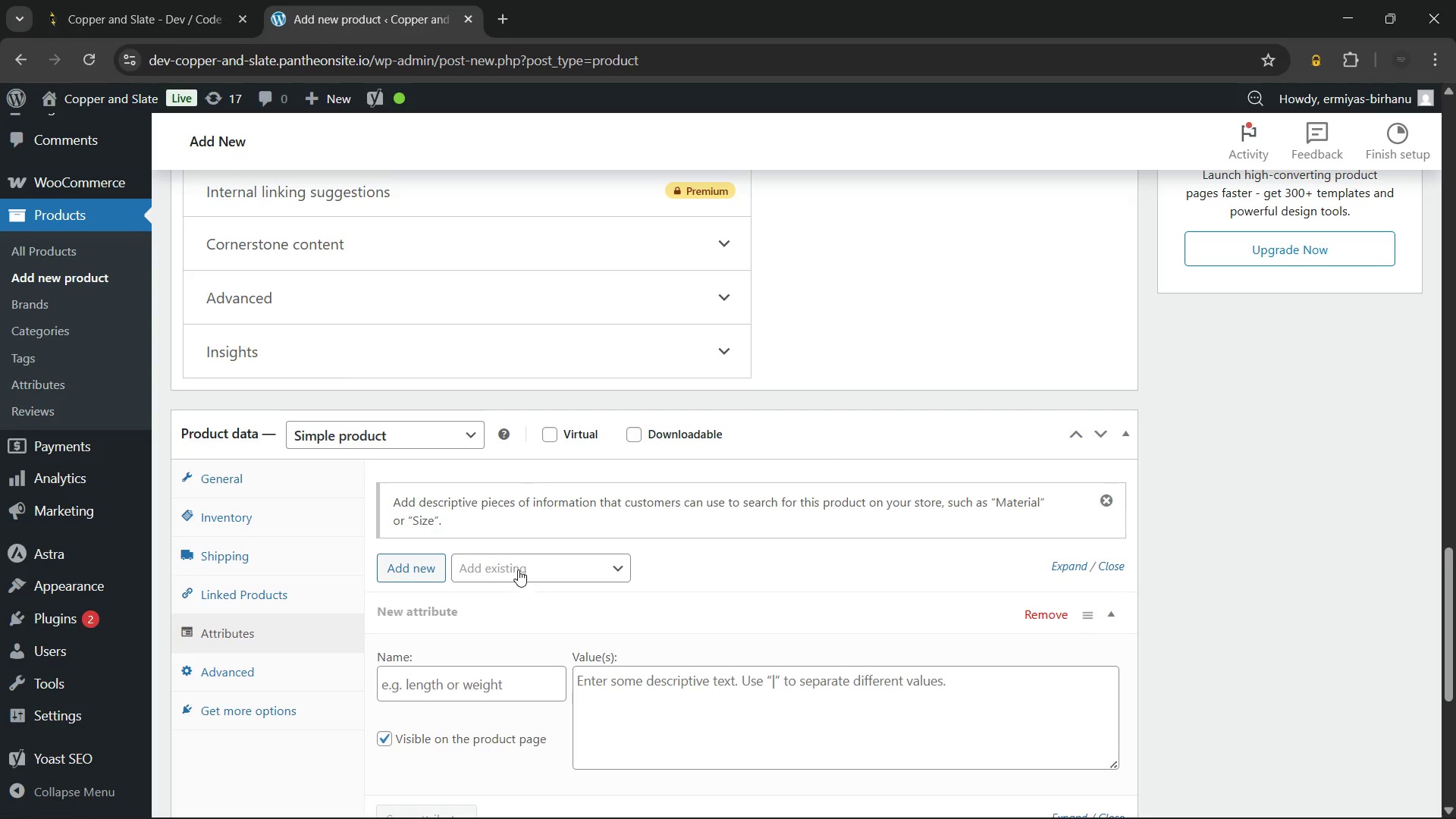 
left_click([519, 562])
 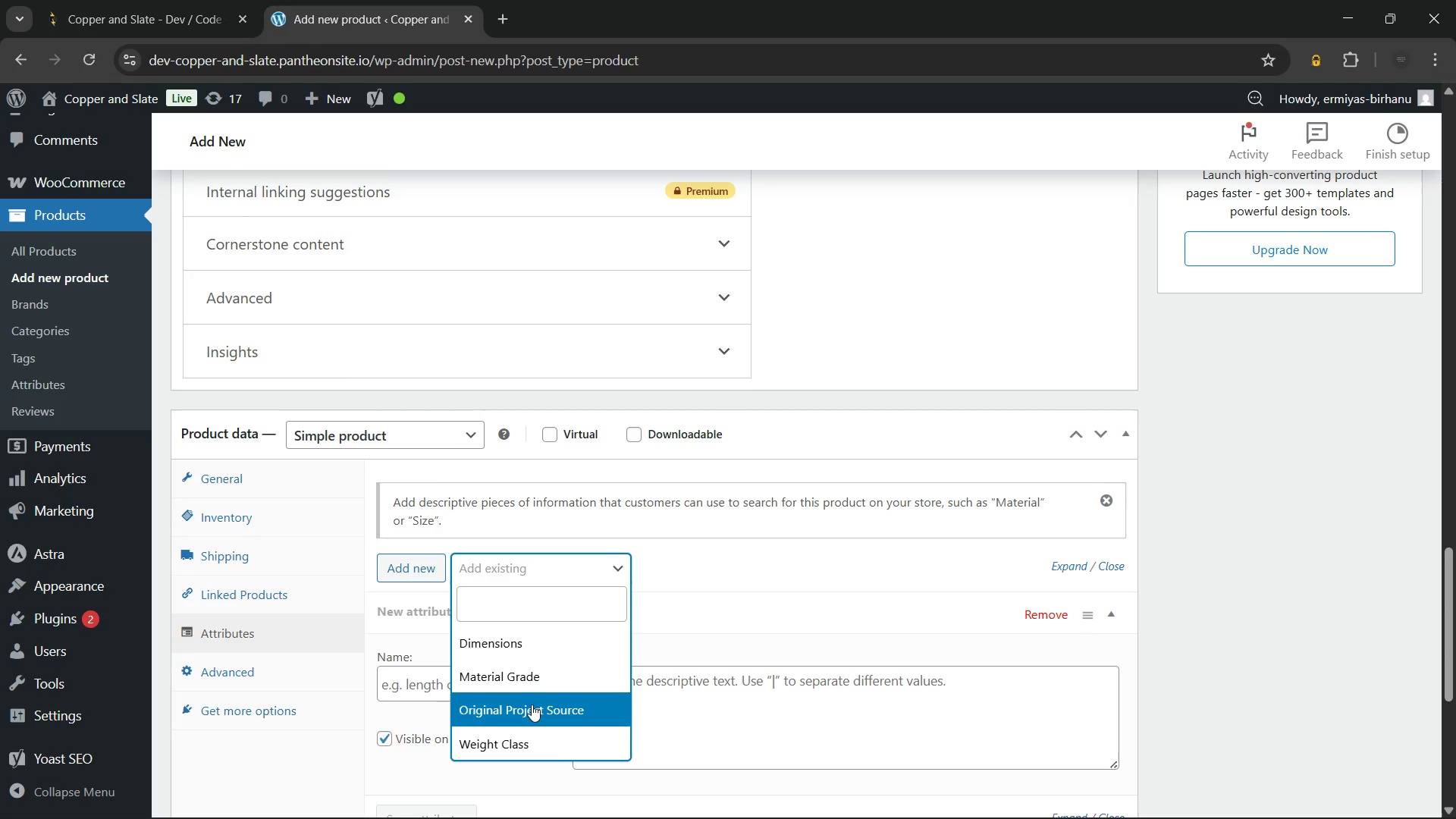 
left_click([532, 704])
 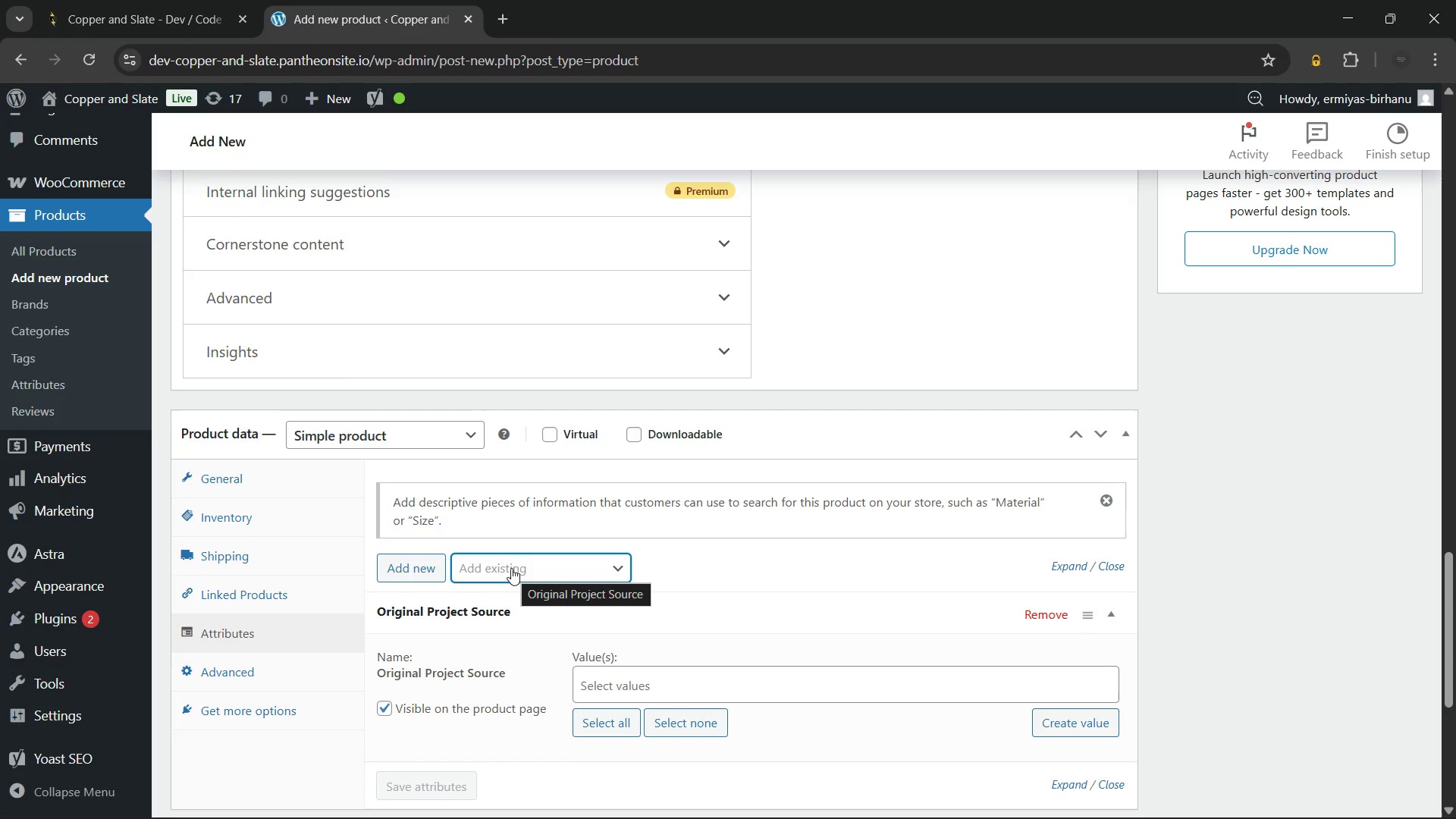 
left_click([511, 568])
 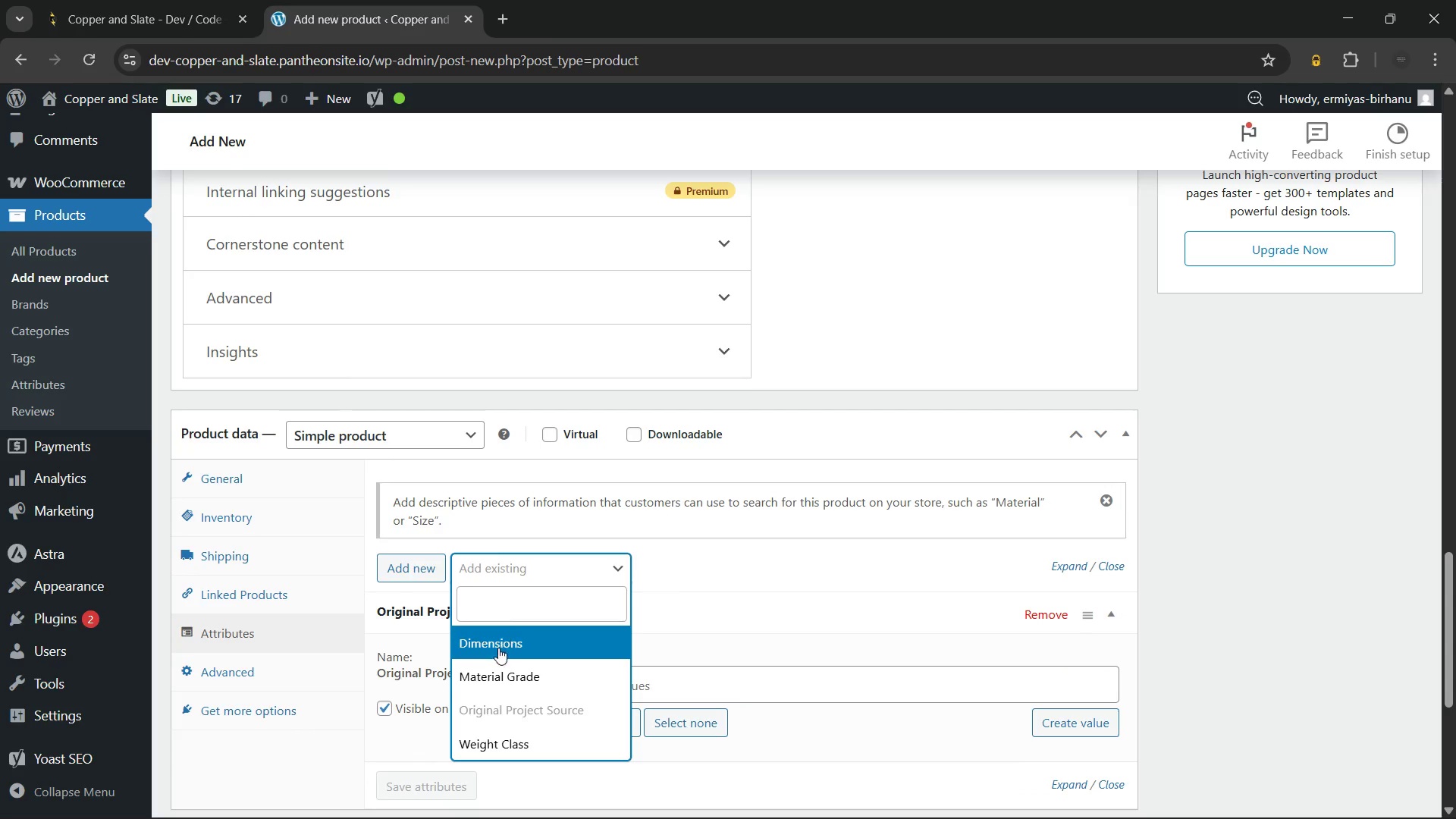 
left_click([490, 682])
 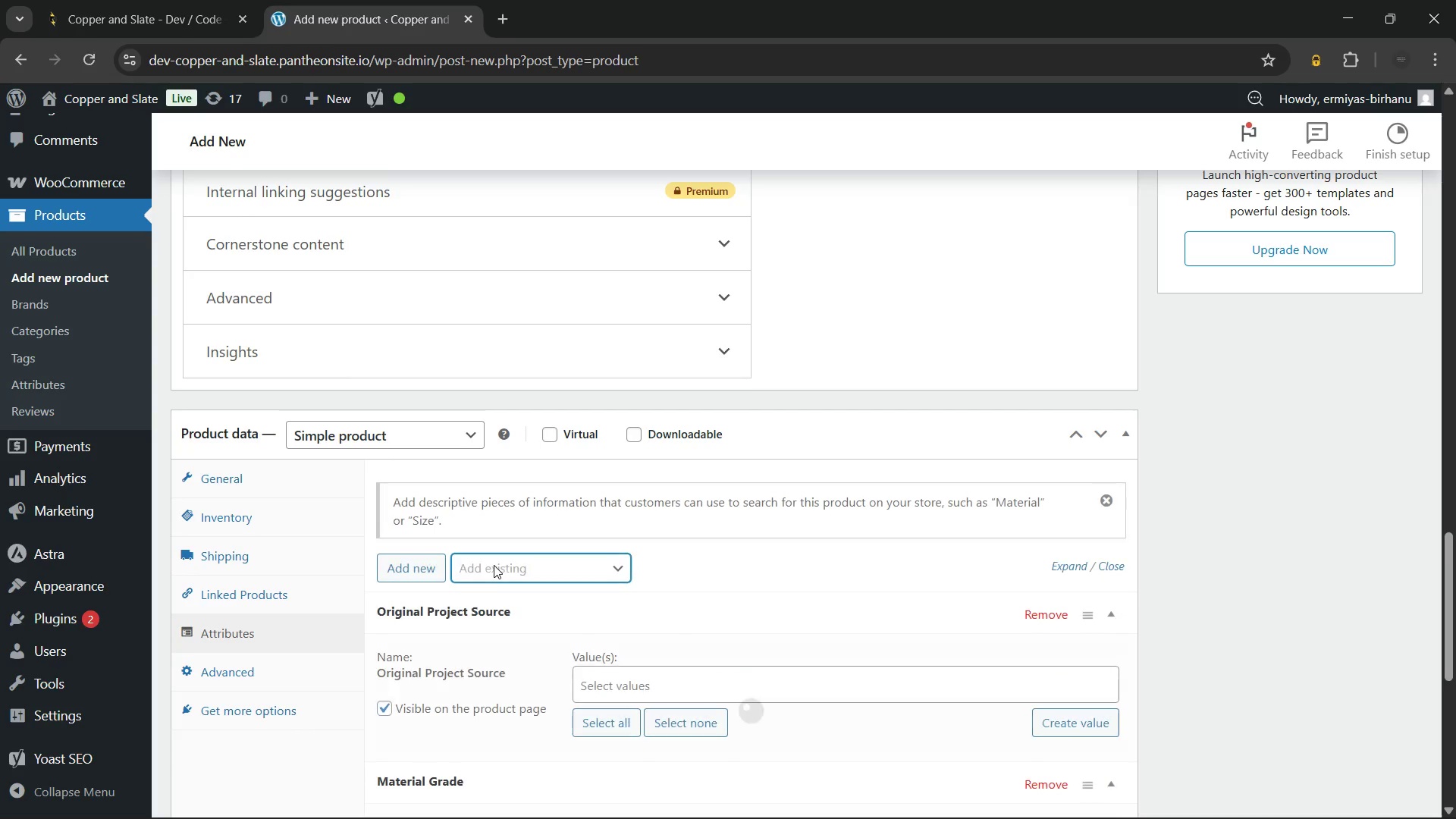 
left_click([494, 566])
 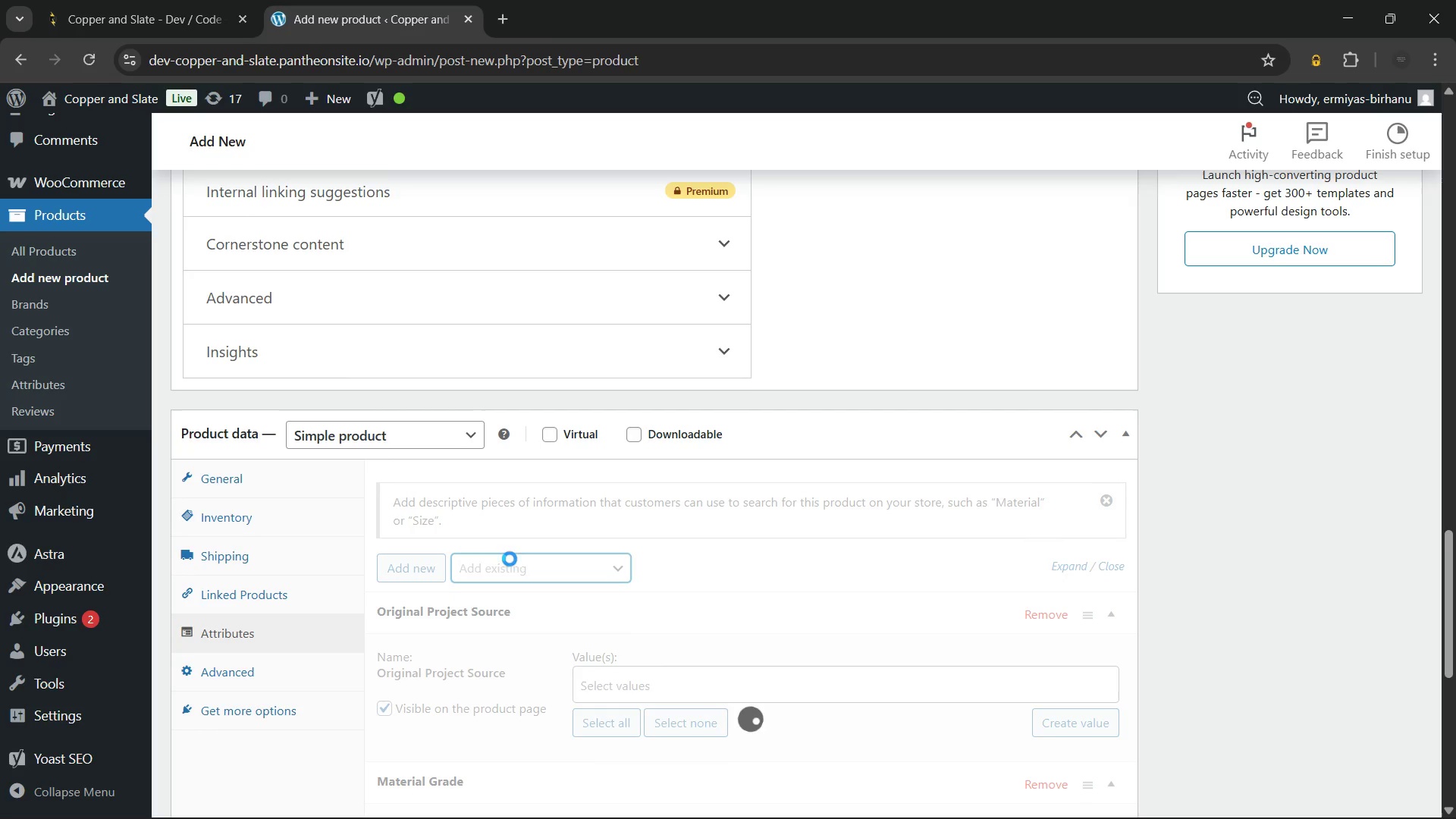 
left_click([510, 559])
 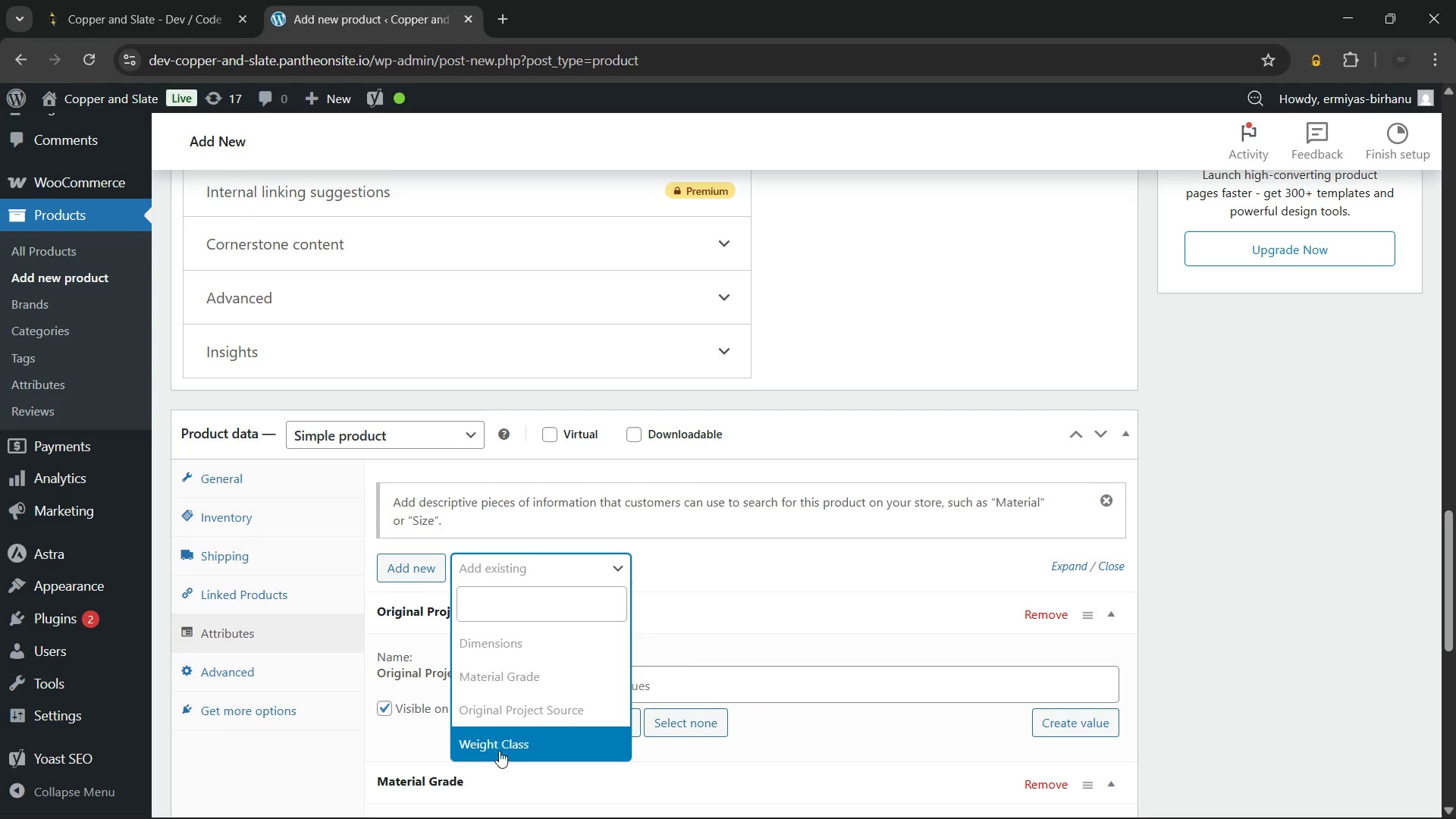 
left_click([500, 741])
 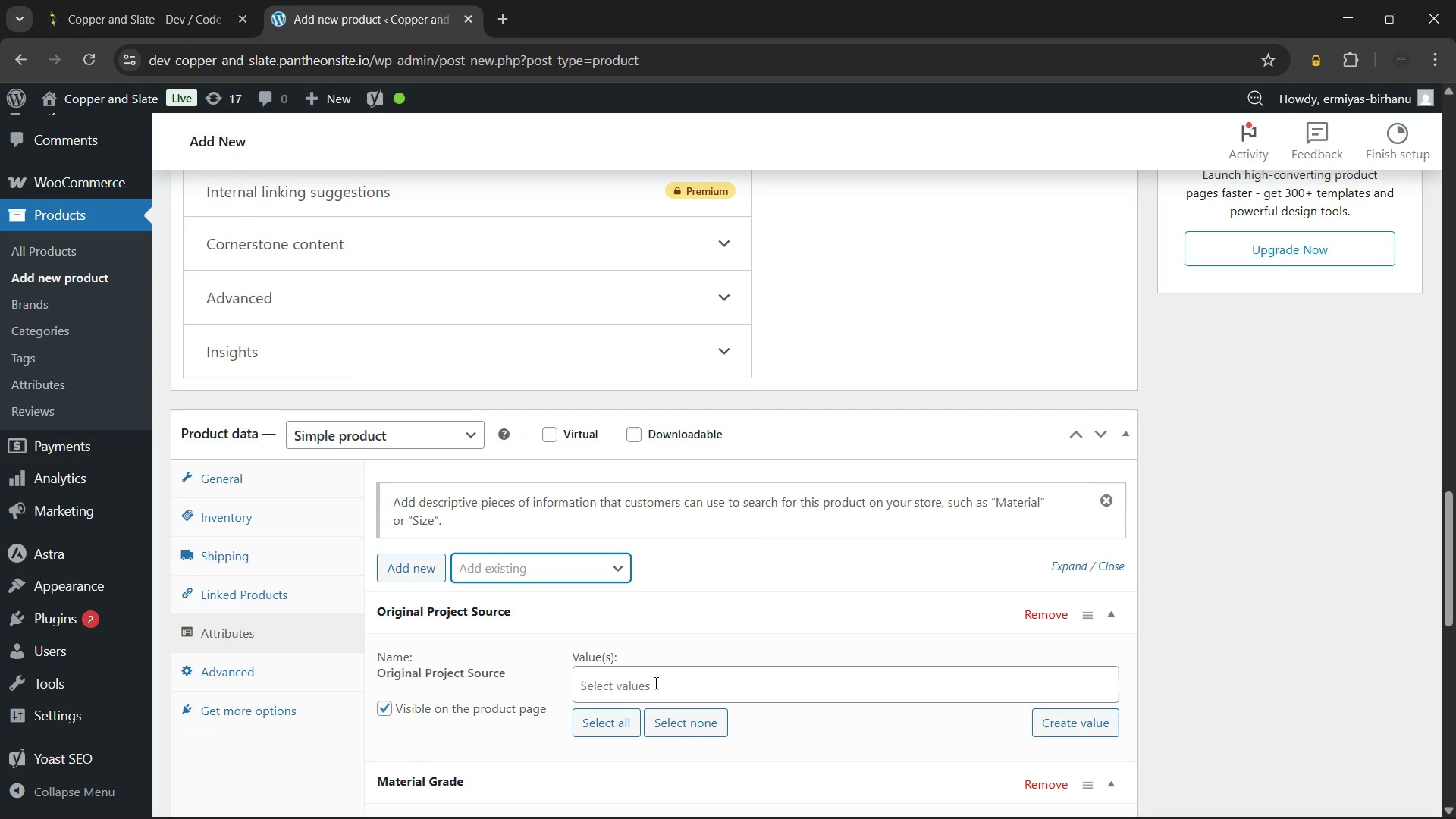 
left_click([654, 682])
 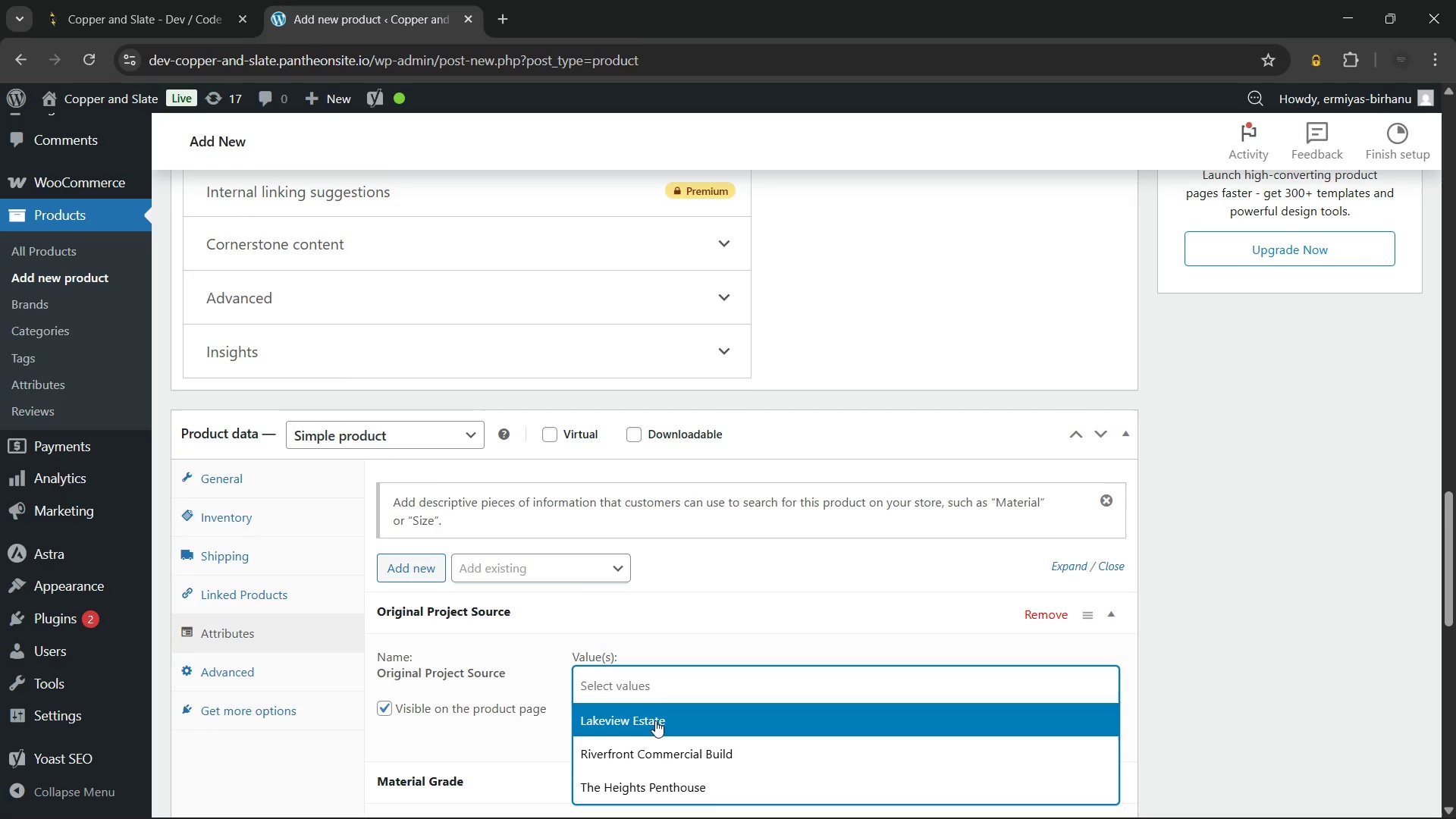 
wait(7.48)
 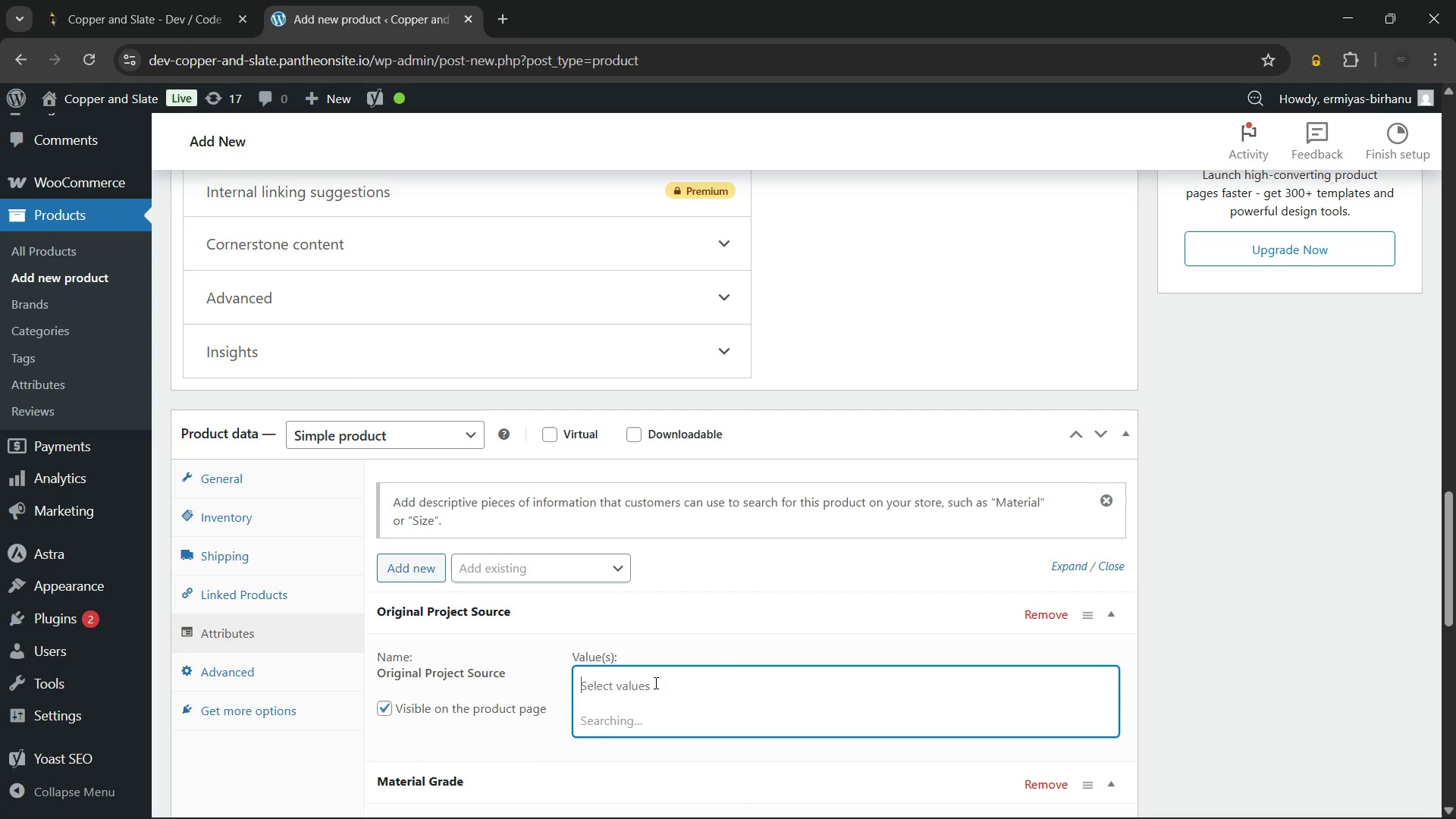 
left_click([655, 720])
 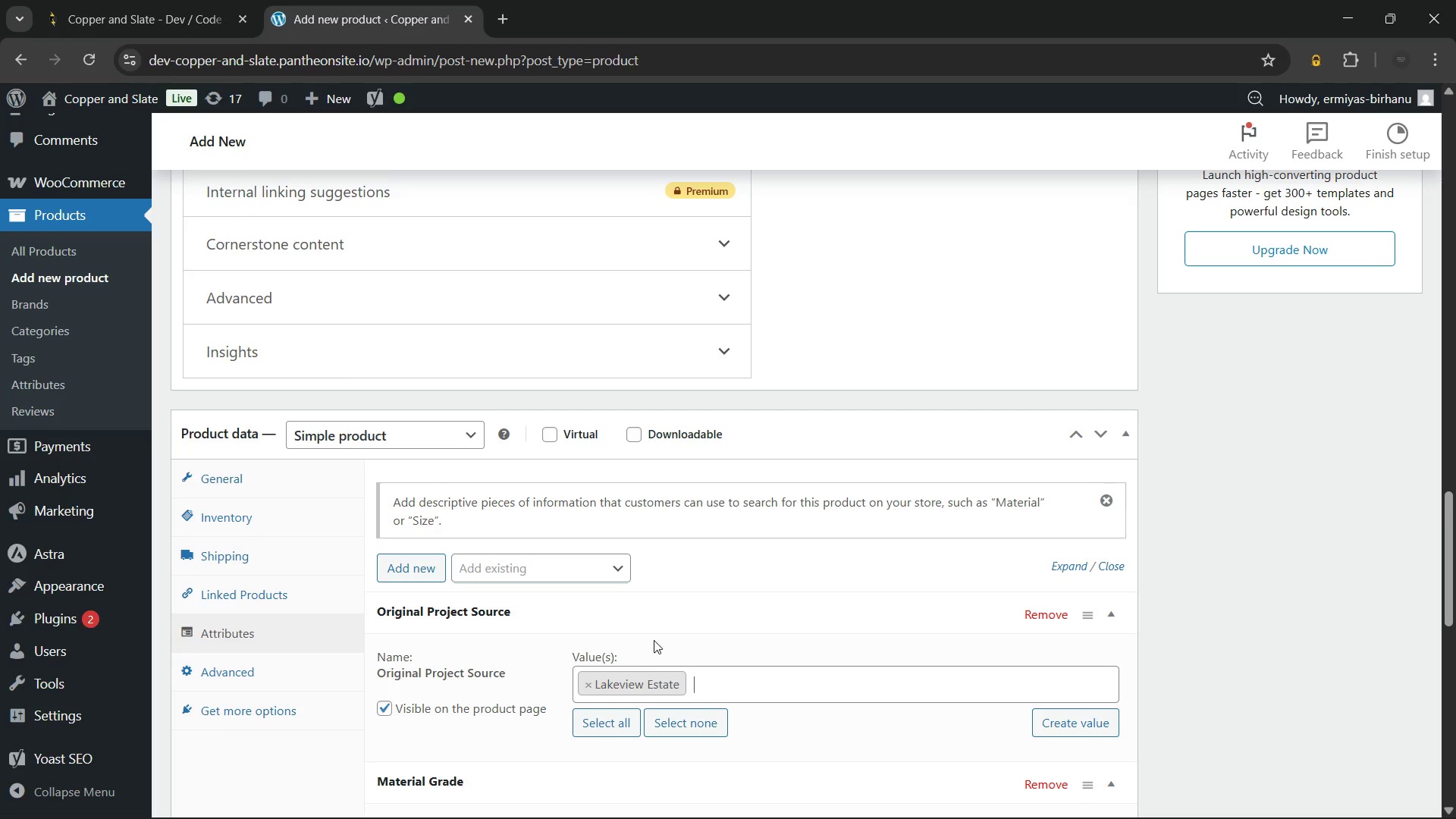 
scroll: coordinate [654, 636], scroll_direction: down, amount: 3.0
 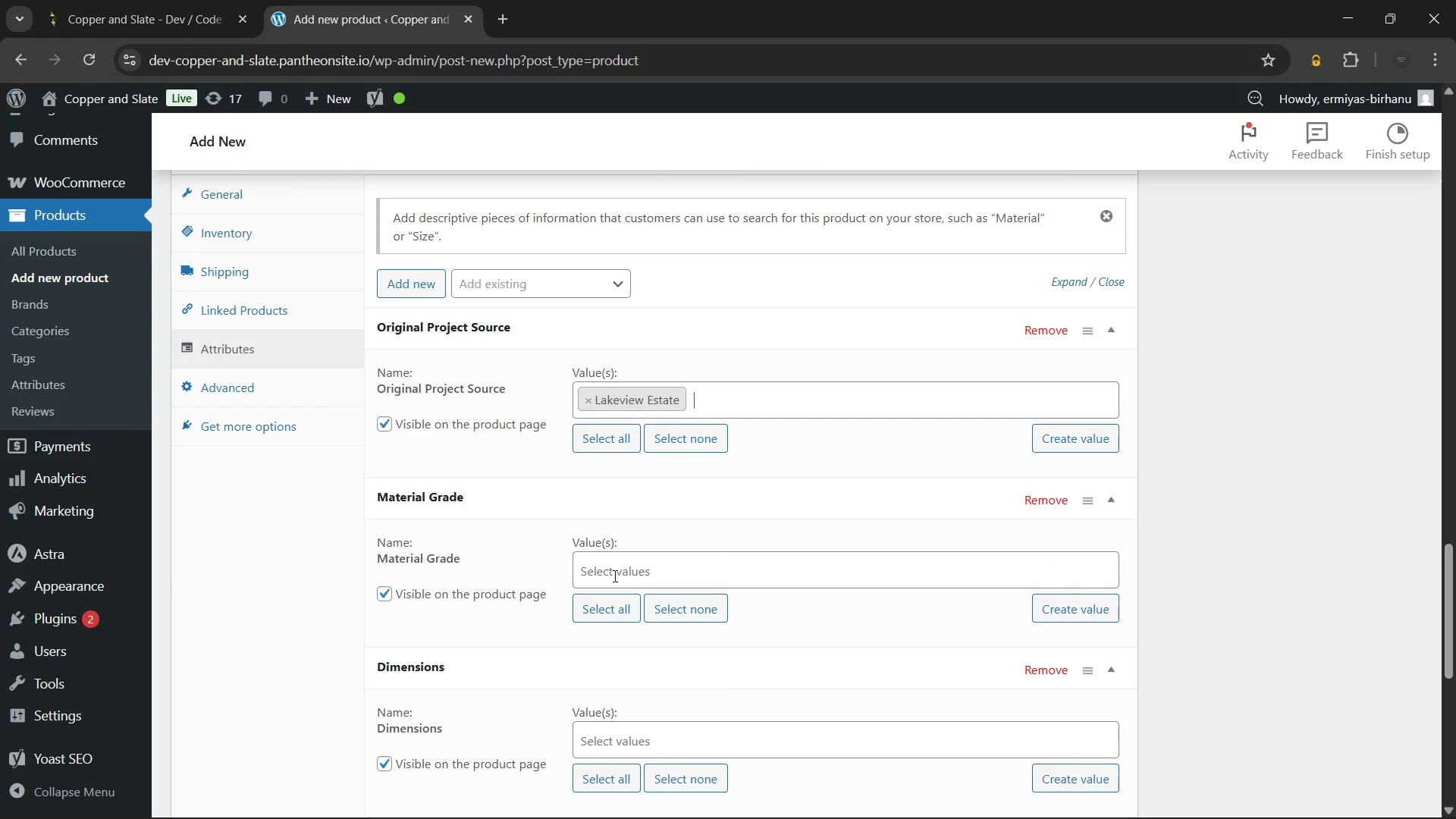 
left_click([613, 572])
 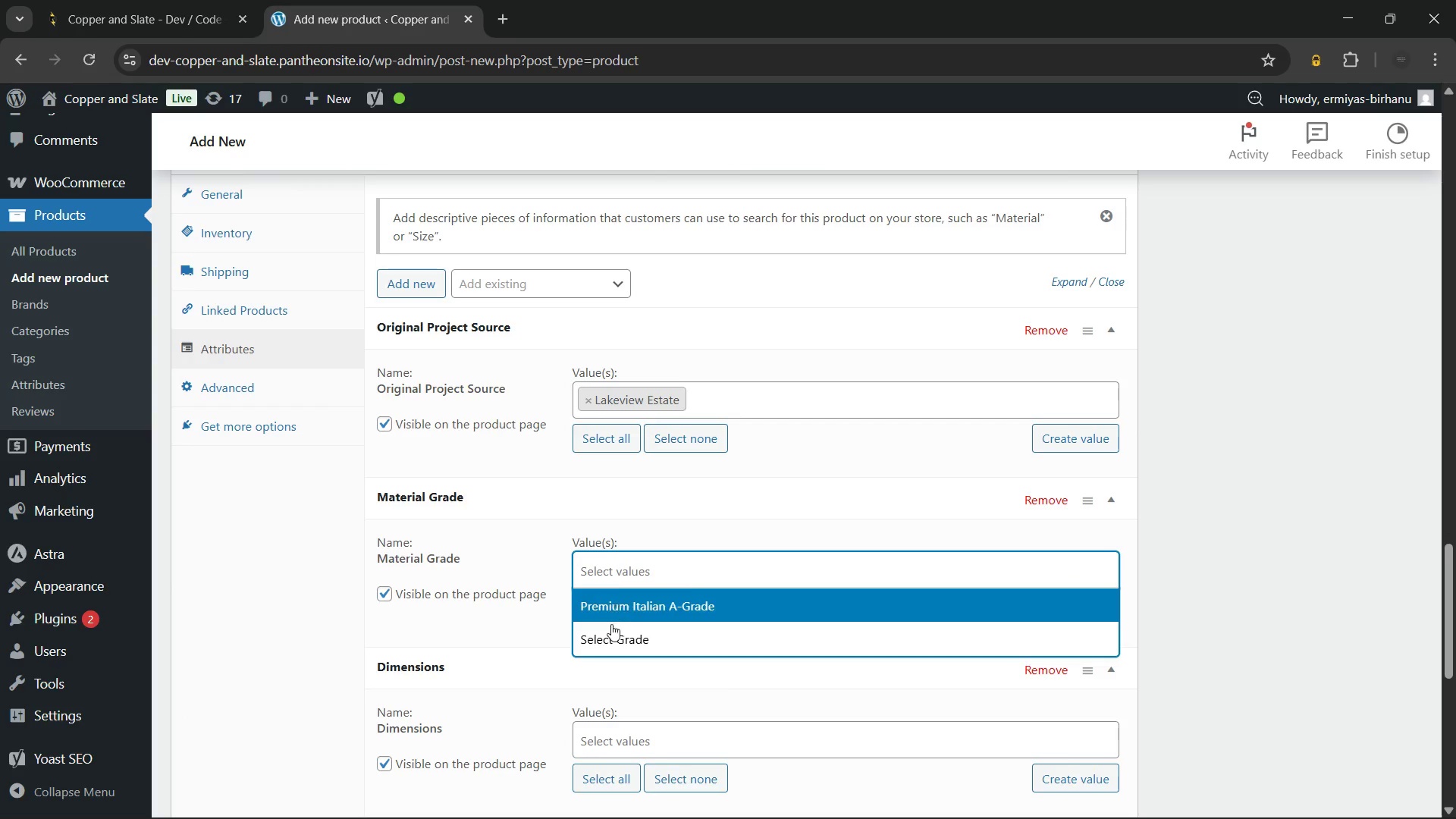 
left_click([609, 629])
 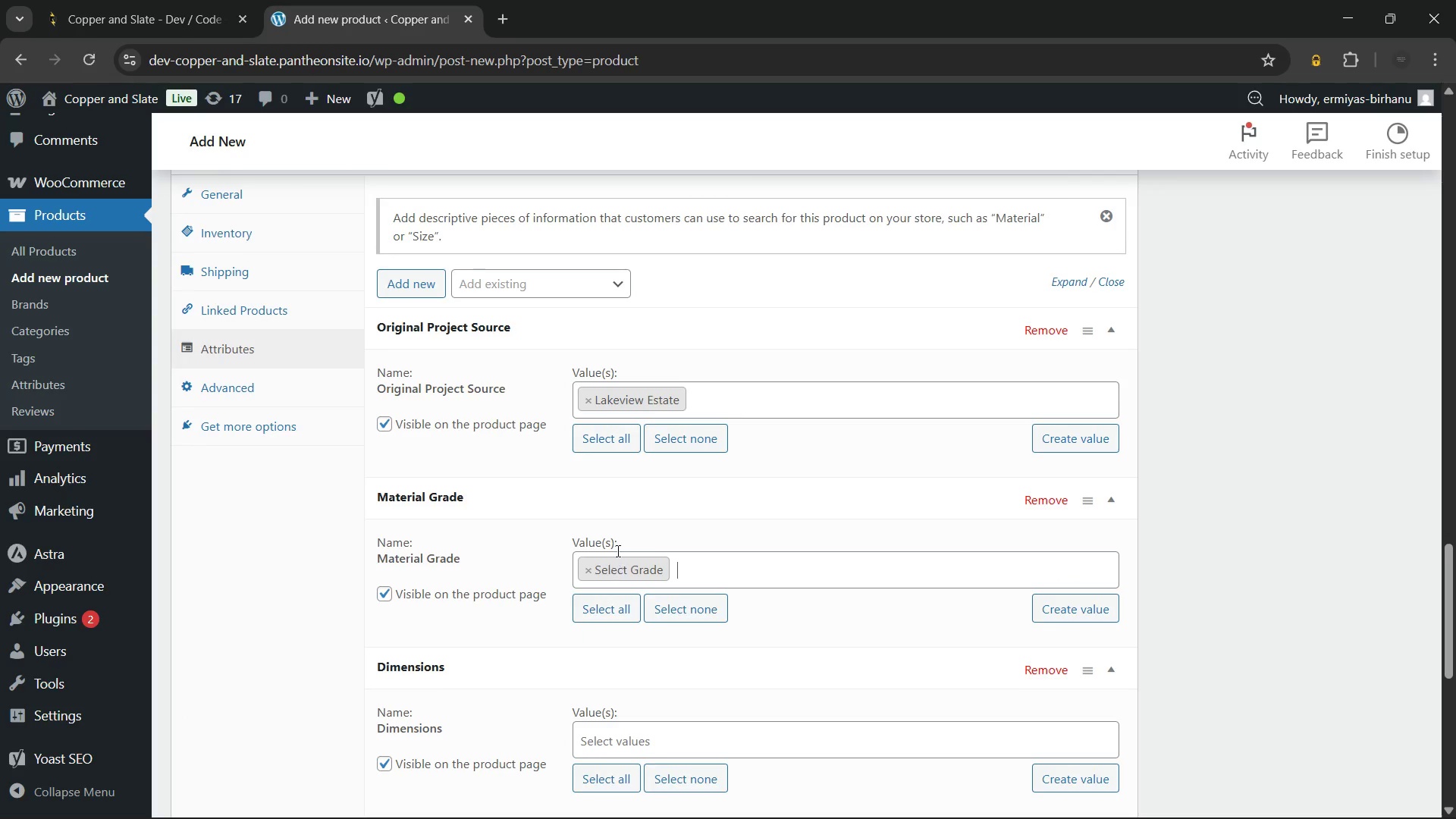 
scroll: coordinate [617, 551], scroll_direction: down, amount: 2.0
 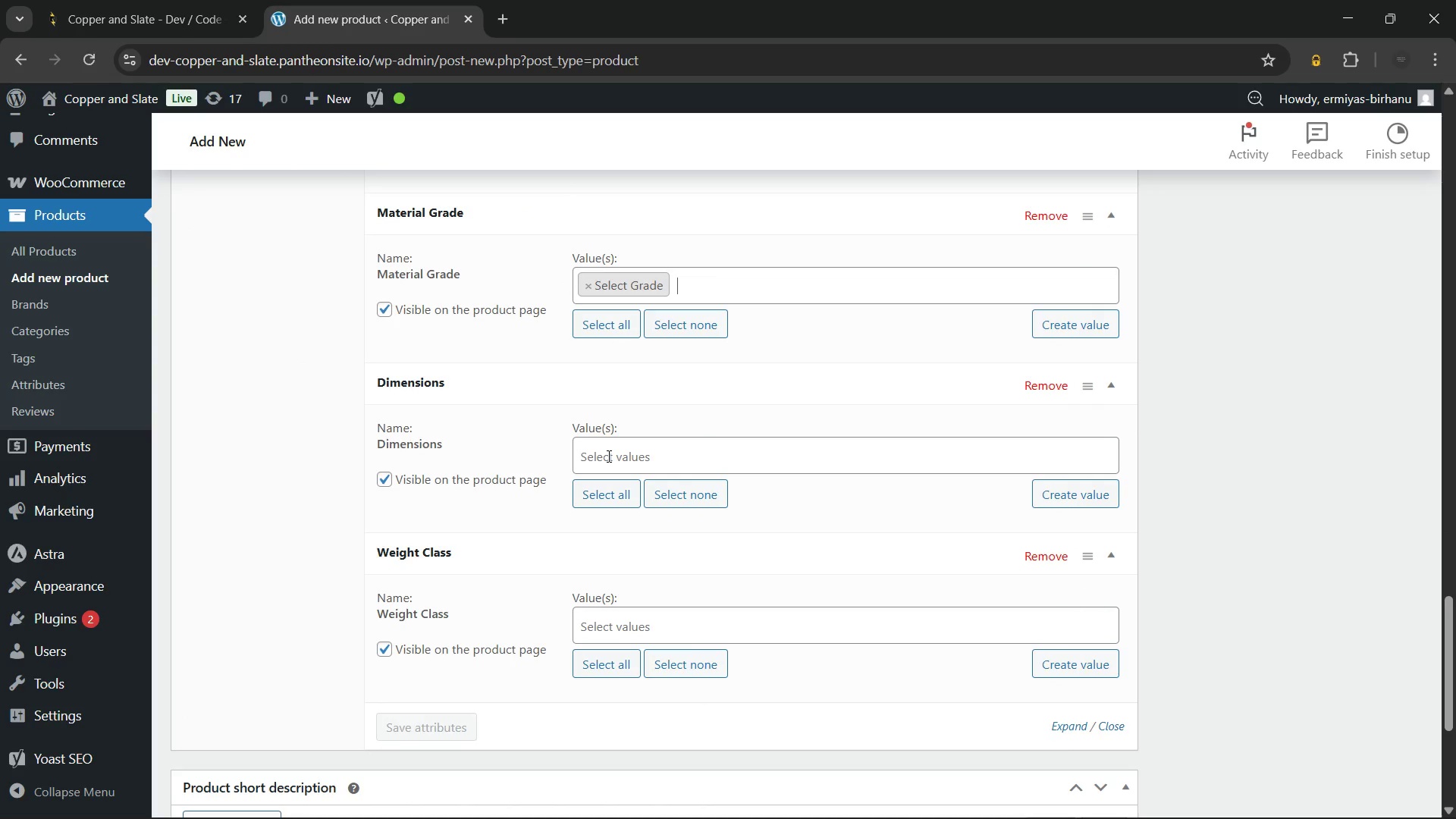 
left_click([607, 456])
 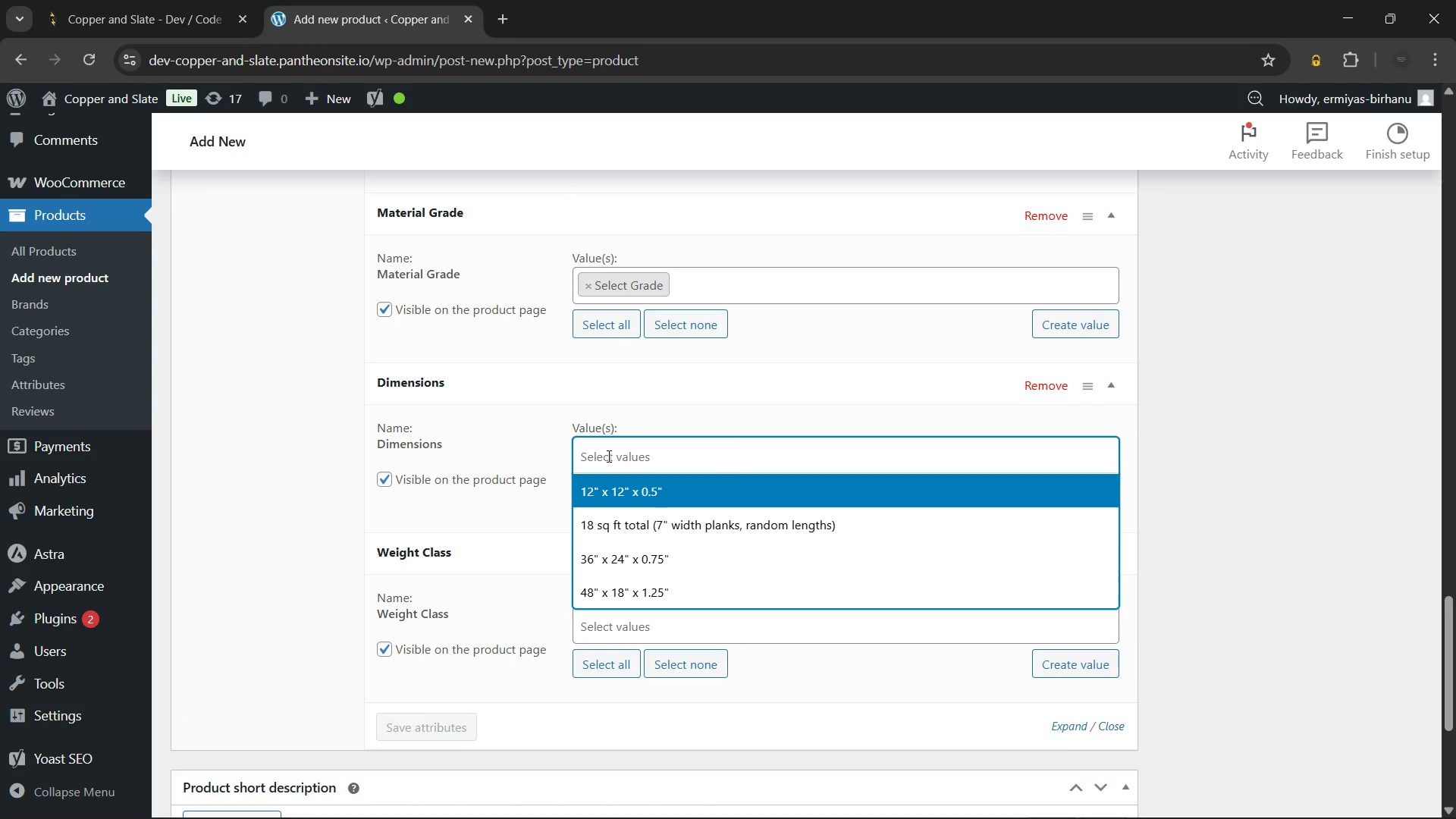 
wait(10.8)
 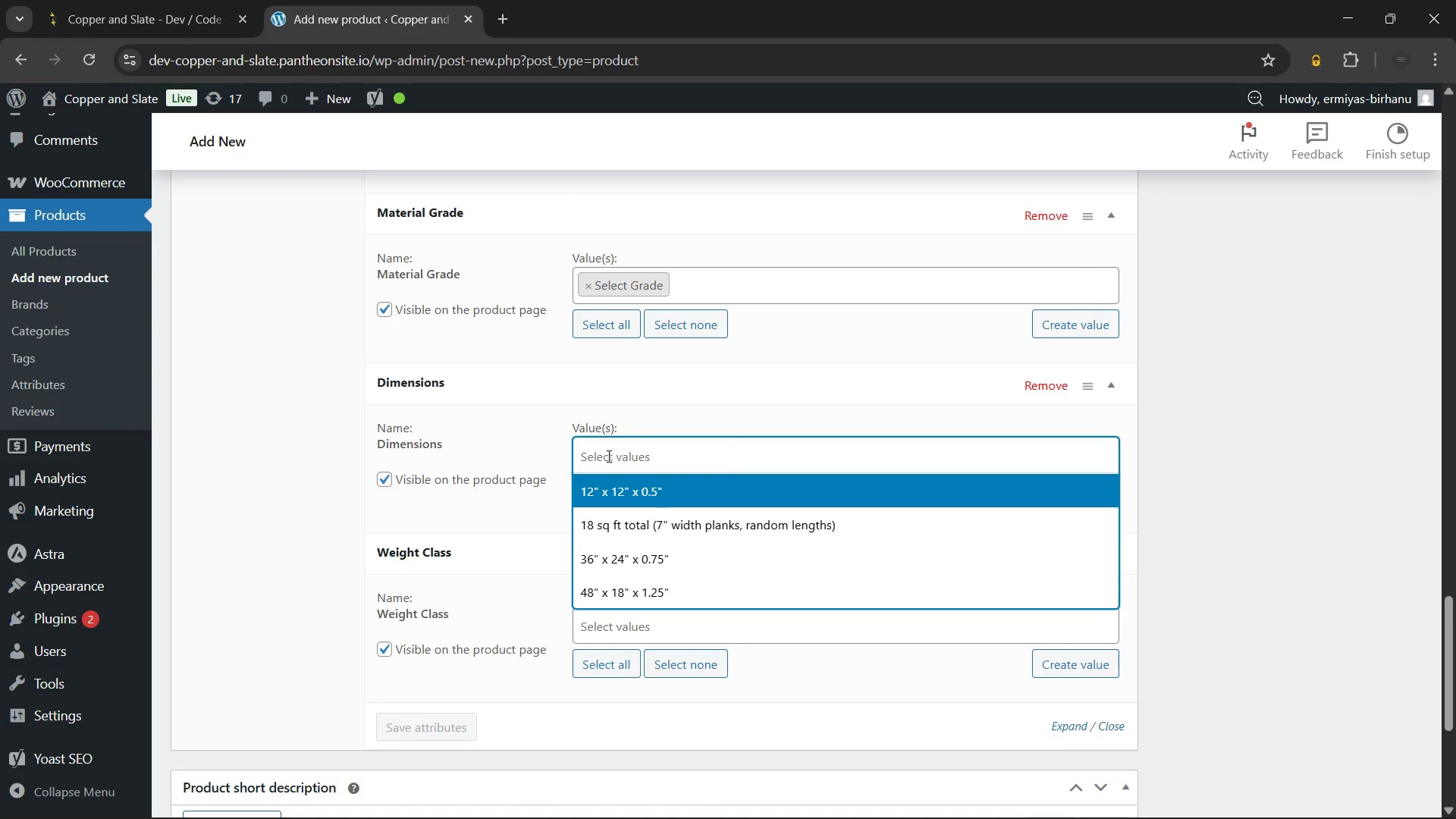 
left_click([548, 445])
 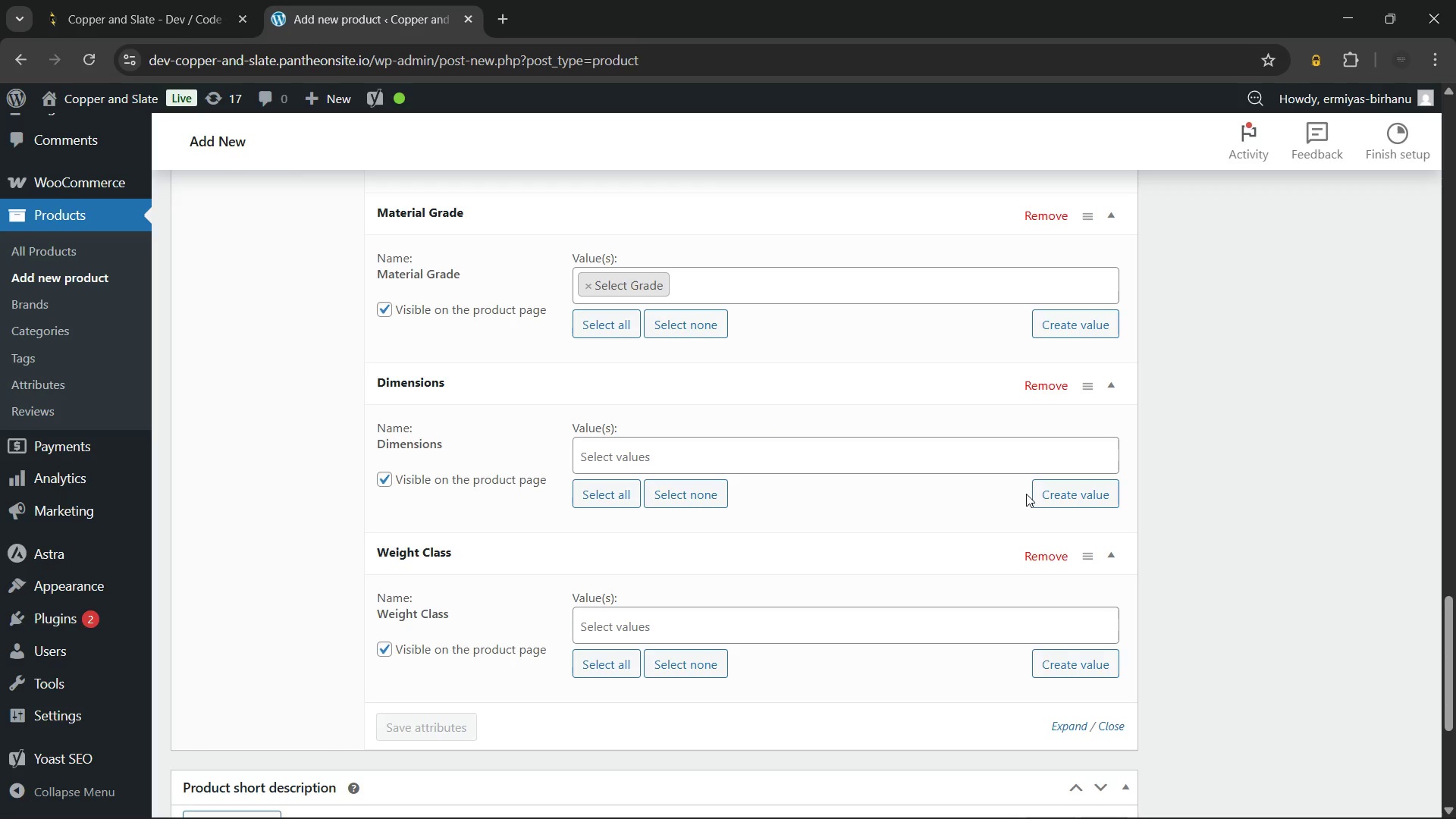 
left_click([1063, 488])
 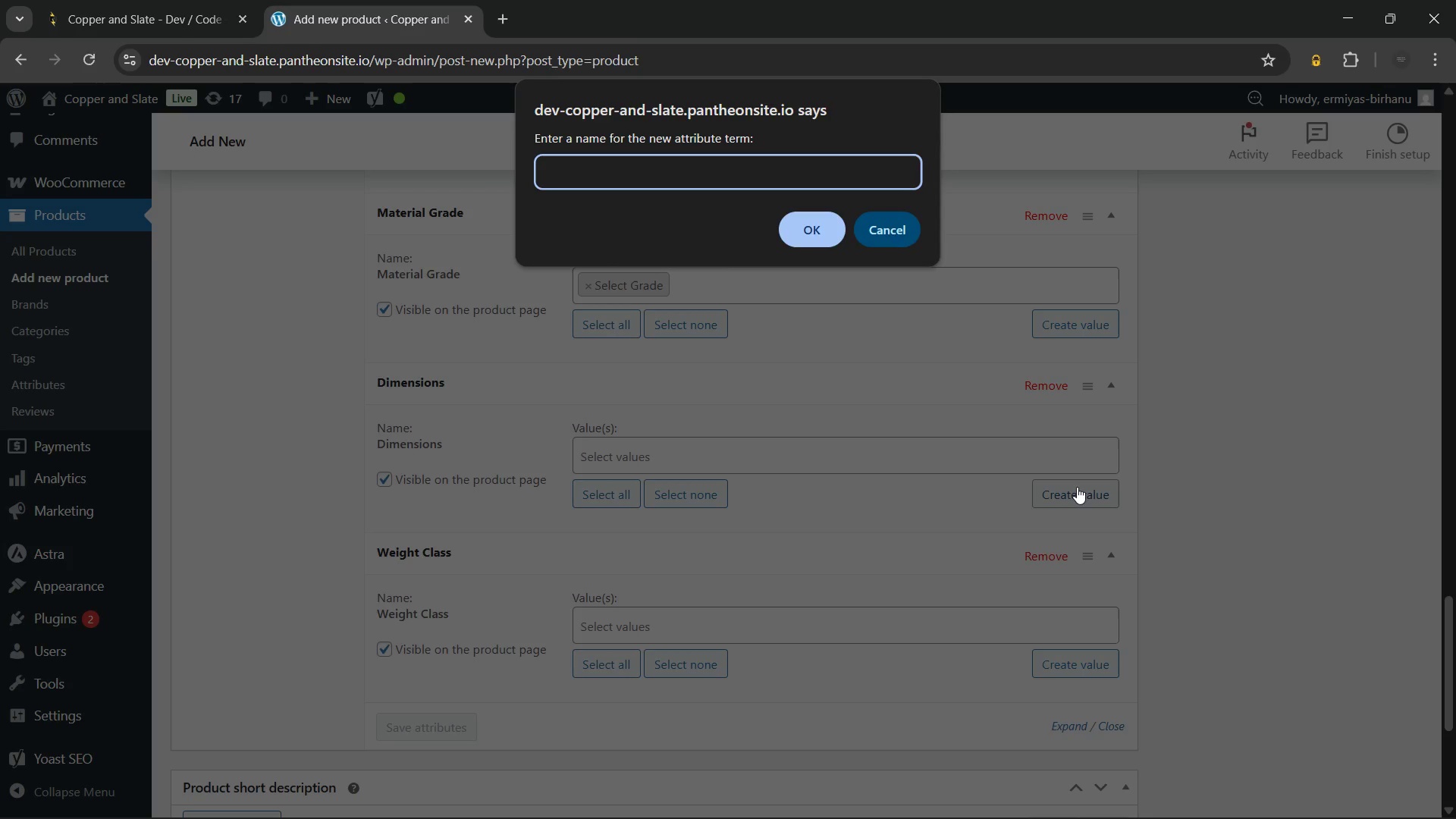 
type(12 SQ)
key(Backspace)
key(Backspace)
type(sq ft total (individual blocks 3" x 18"))
 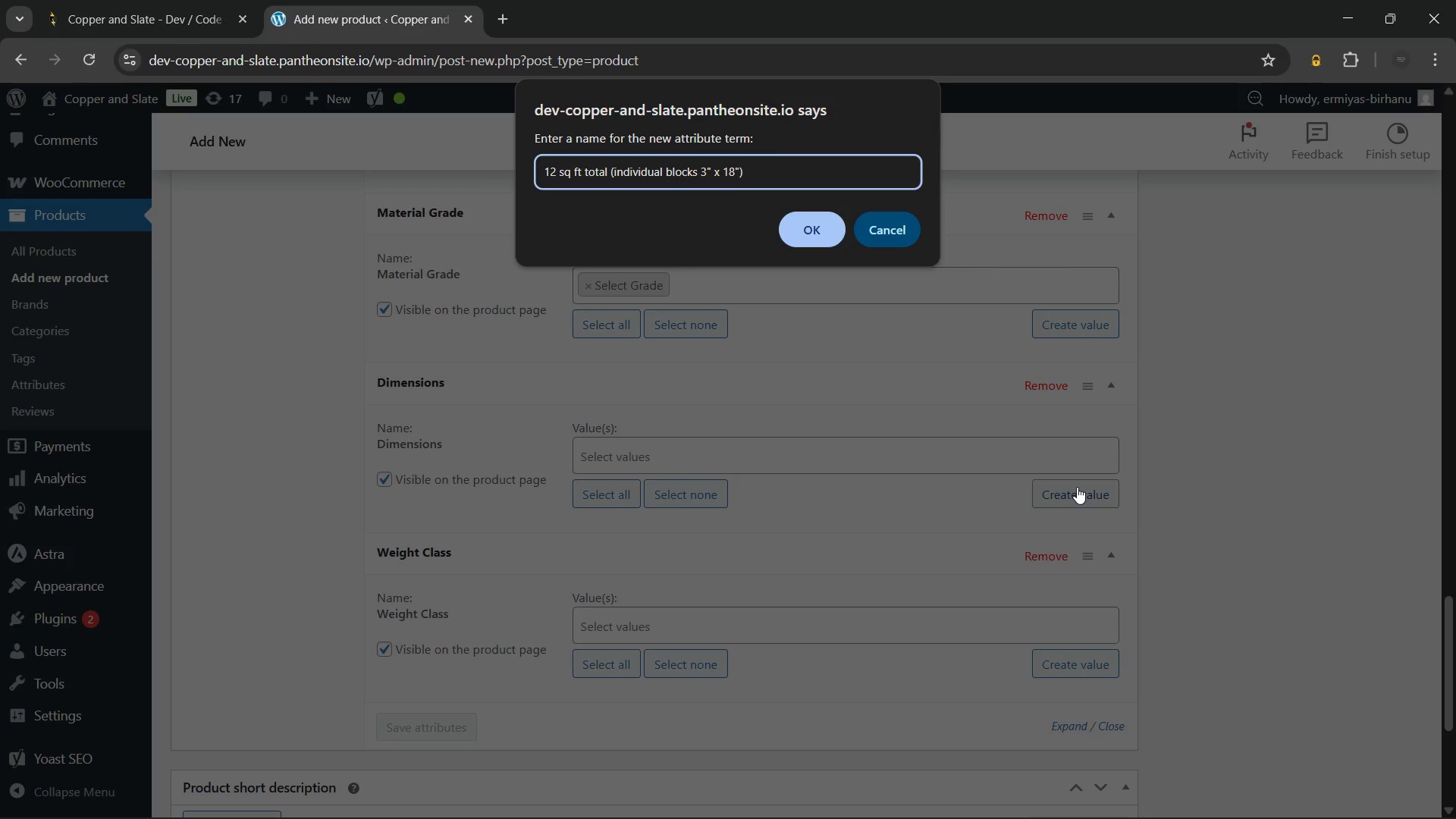 
left_click([806, 231])
 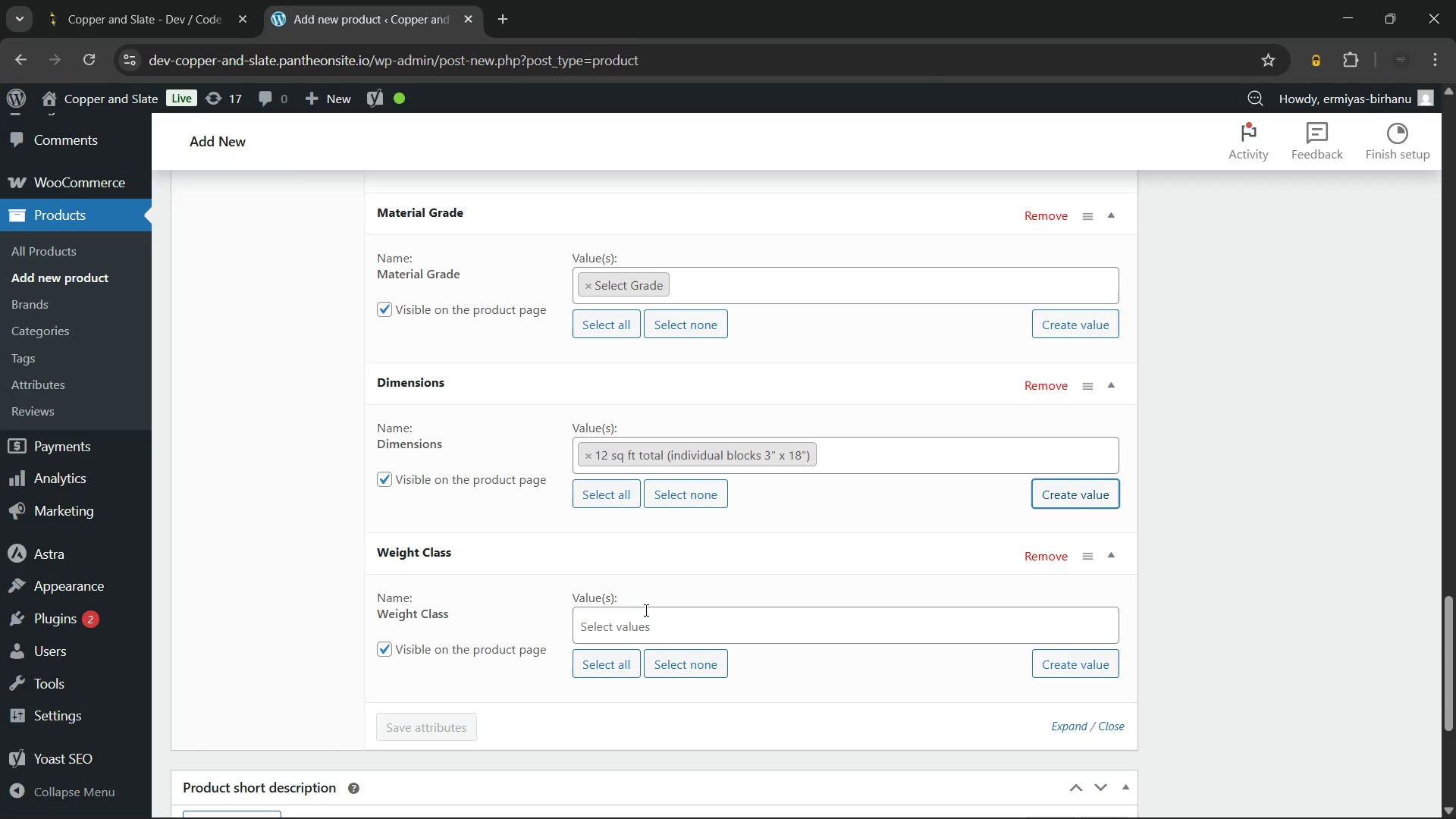 
wait(11.64)
 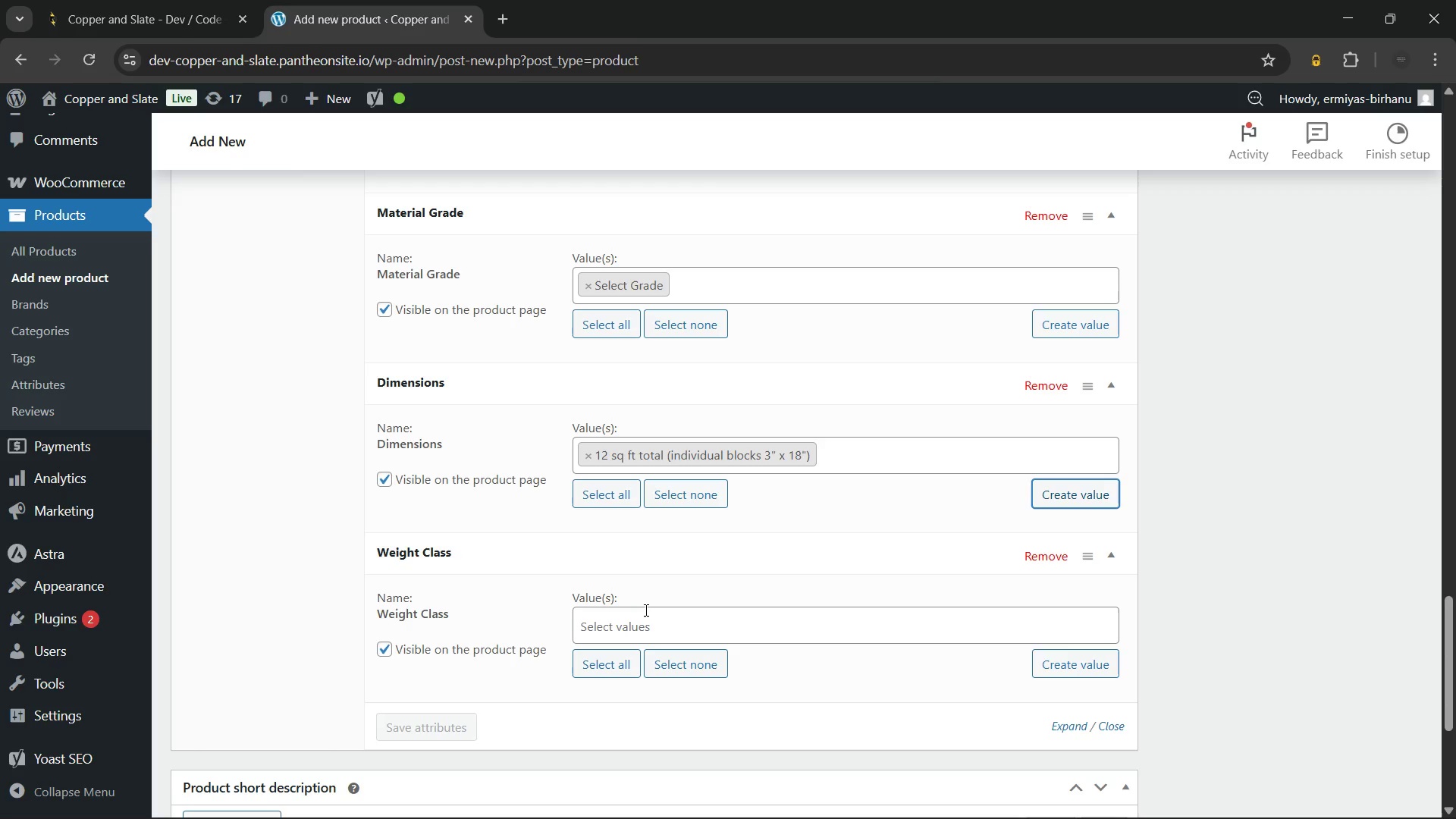 
left_click([1068, 668])
 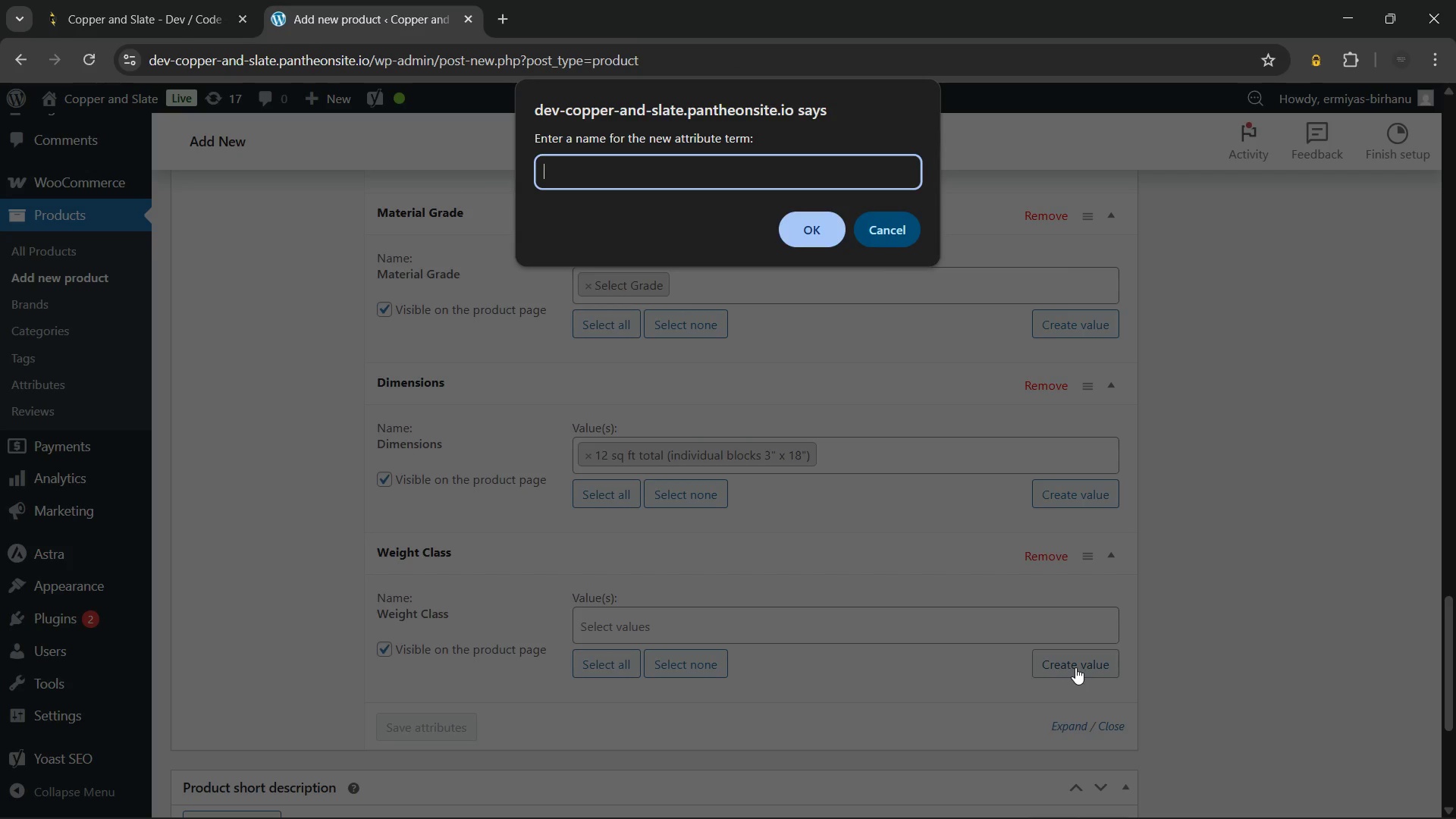 
type(Medium / 35-50 lbs)
 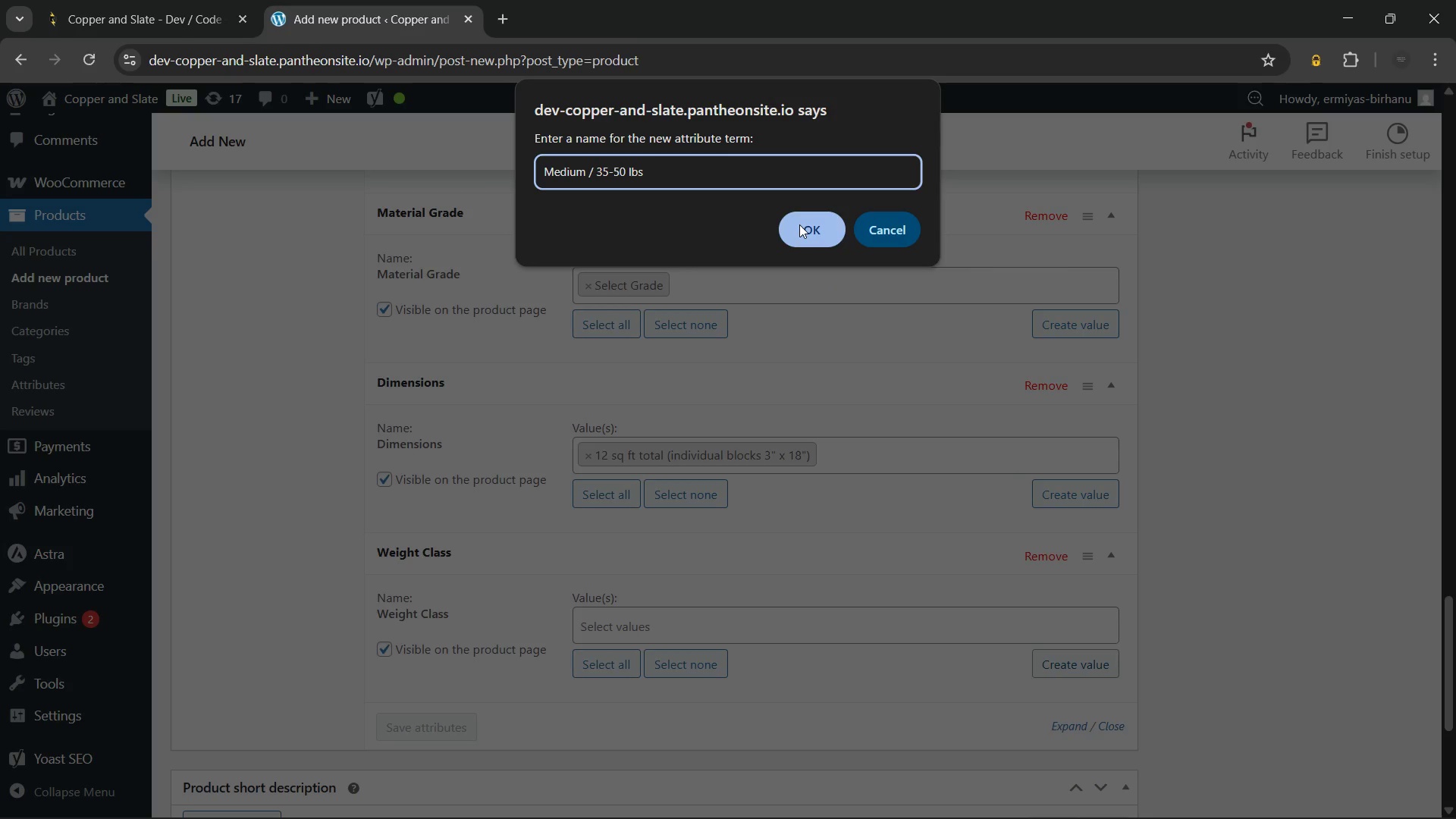 
left_click([799, 224])
 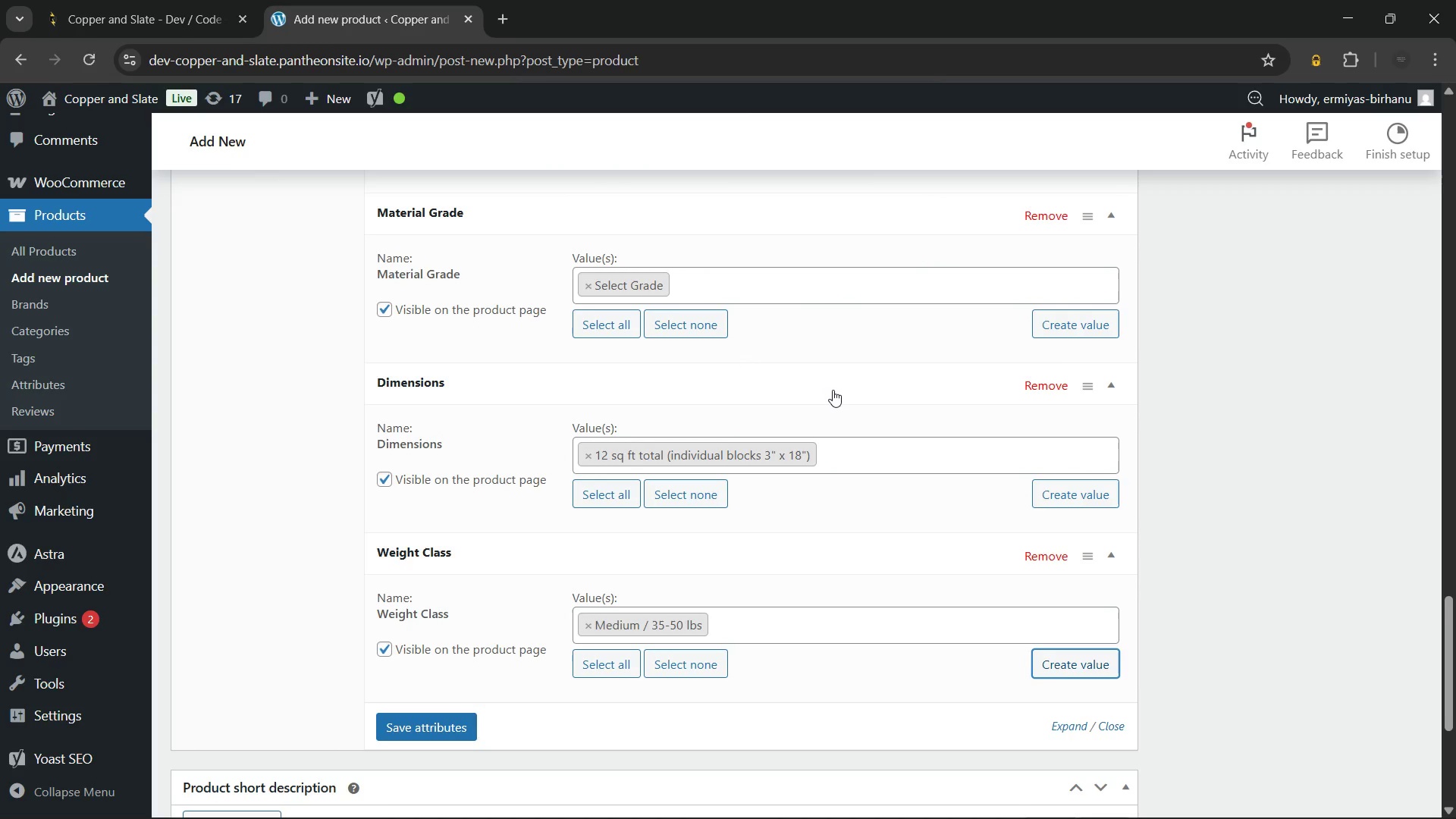 
scroll: coordinate [833, 390], scroll_direction: down, amount: 2.0
 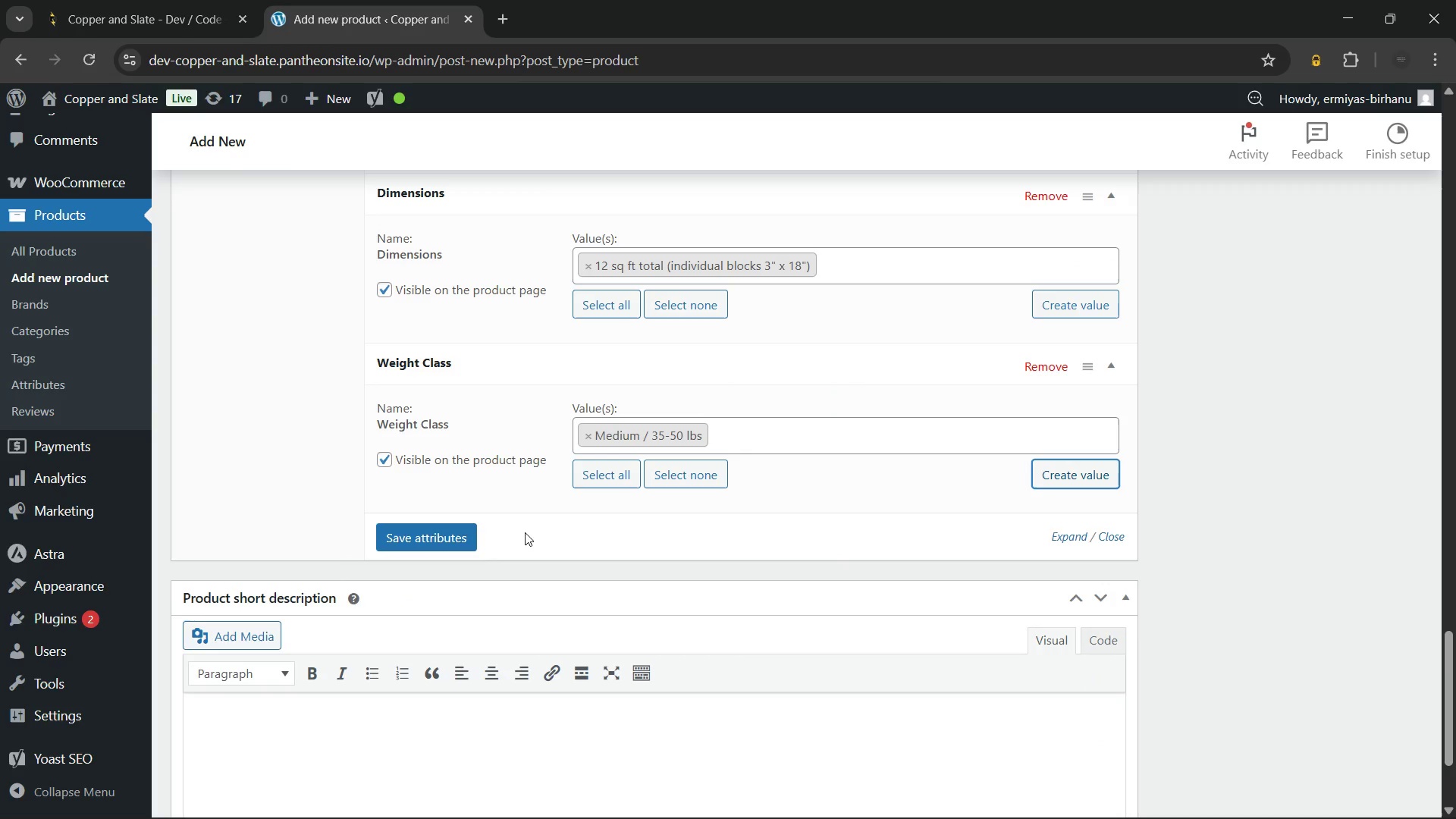 
scroll: coordinate [471, 460], scroll_direction: up, amount: 3.0
 